 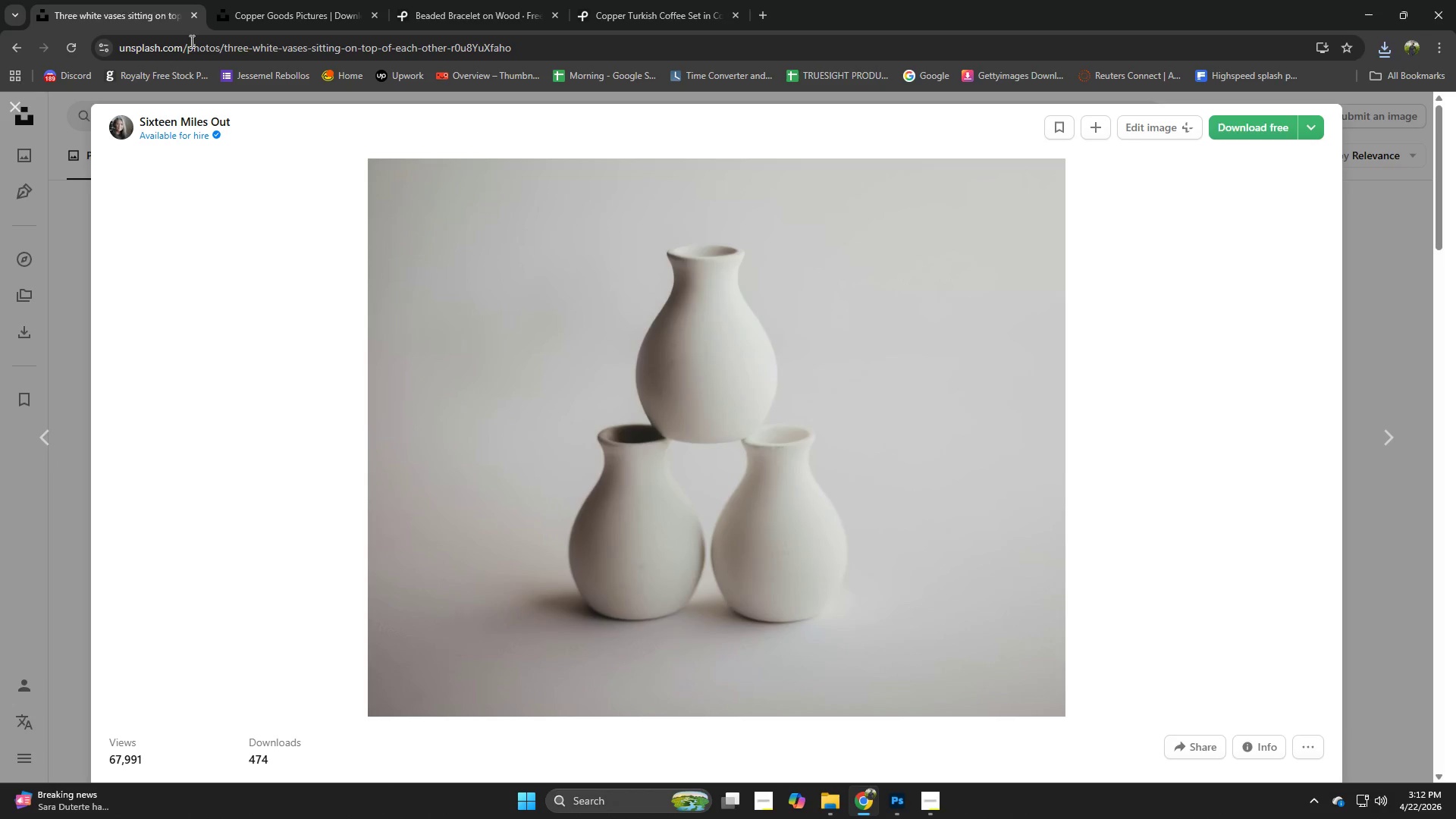 
scroll: coordinate [855, 453], scroll_direction: down, amount: 4.0
 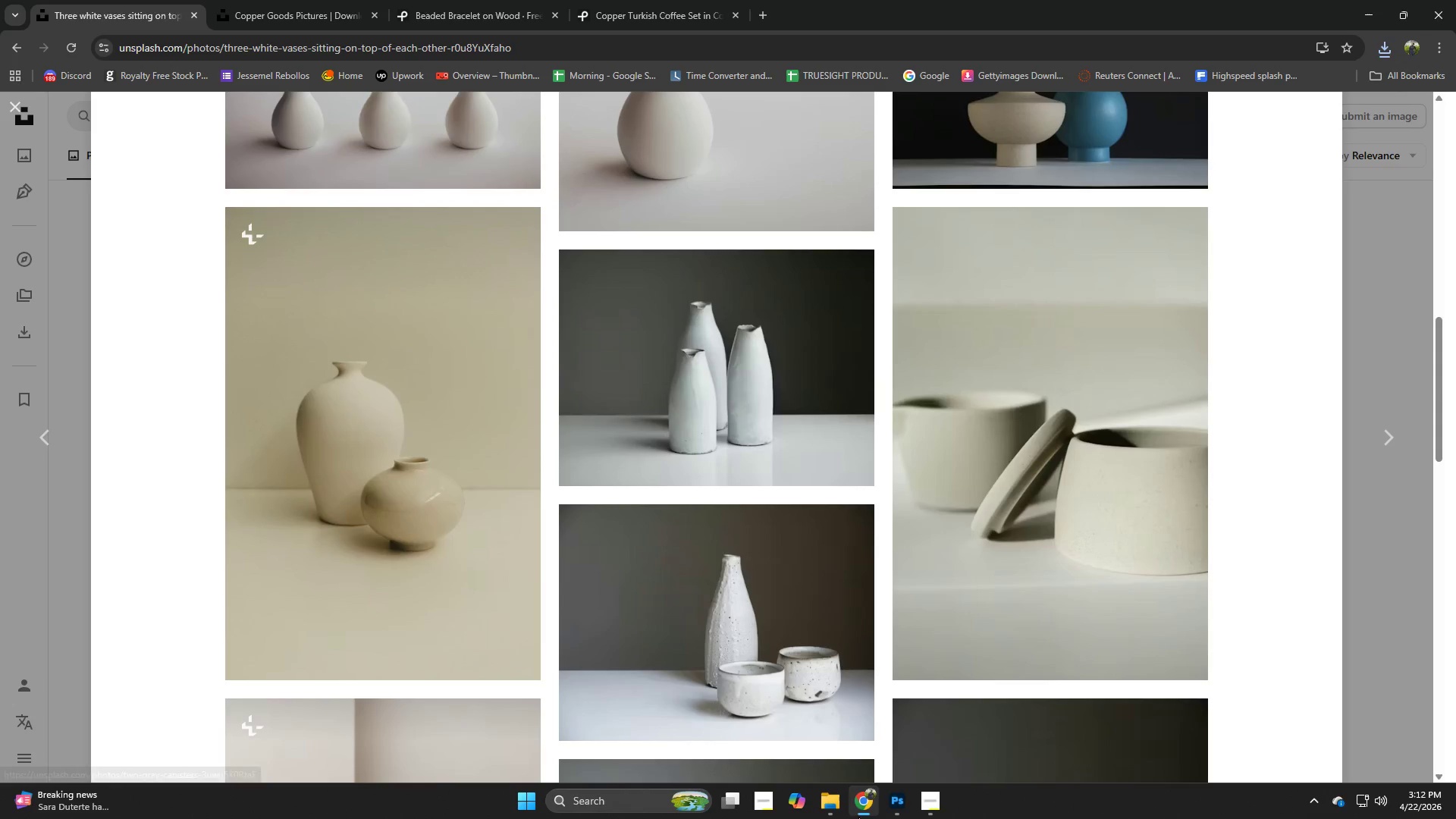 
left_click([833, 803])
 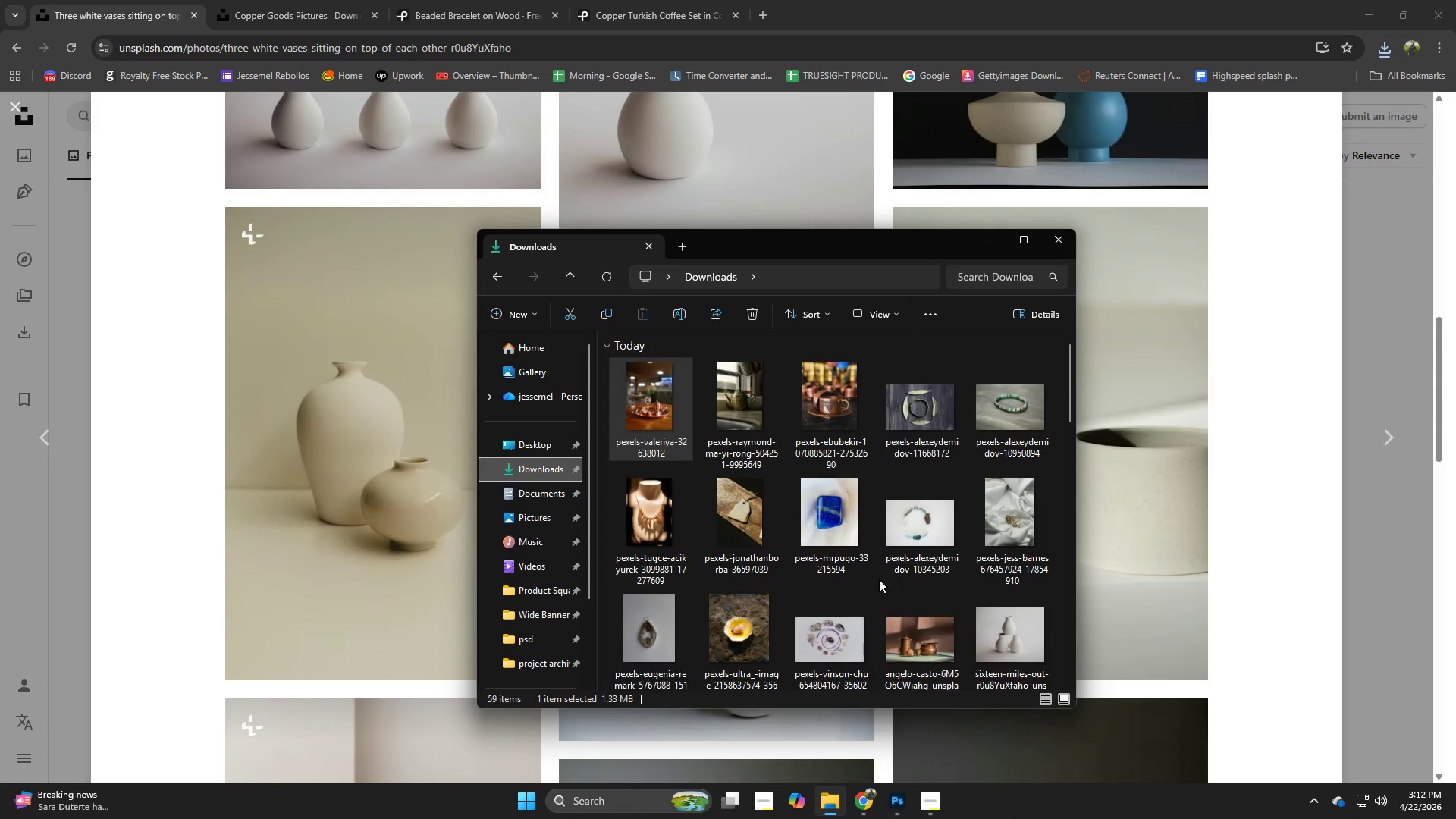 
scroll: coordinate [879, 574], scroll_direction: down, amount: 2.0
 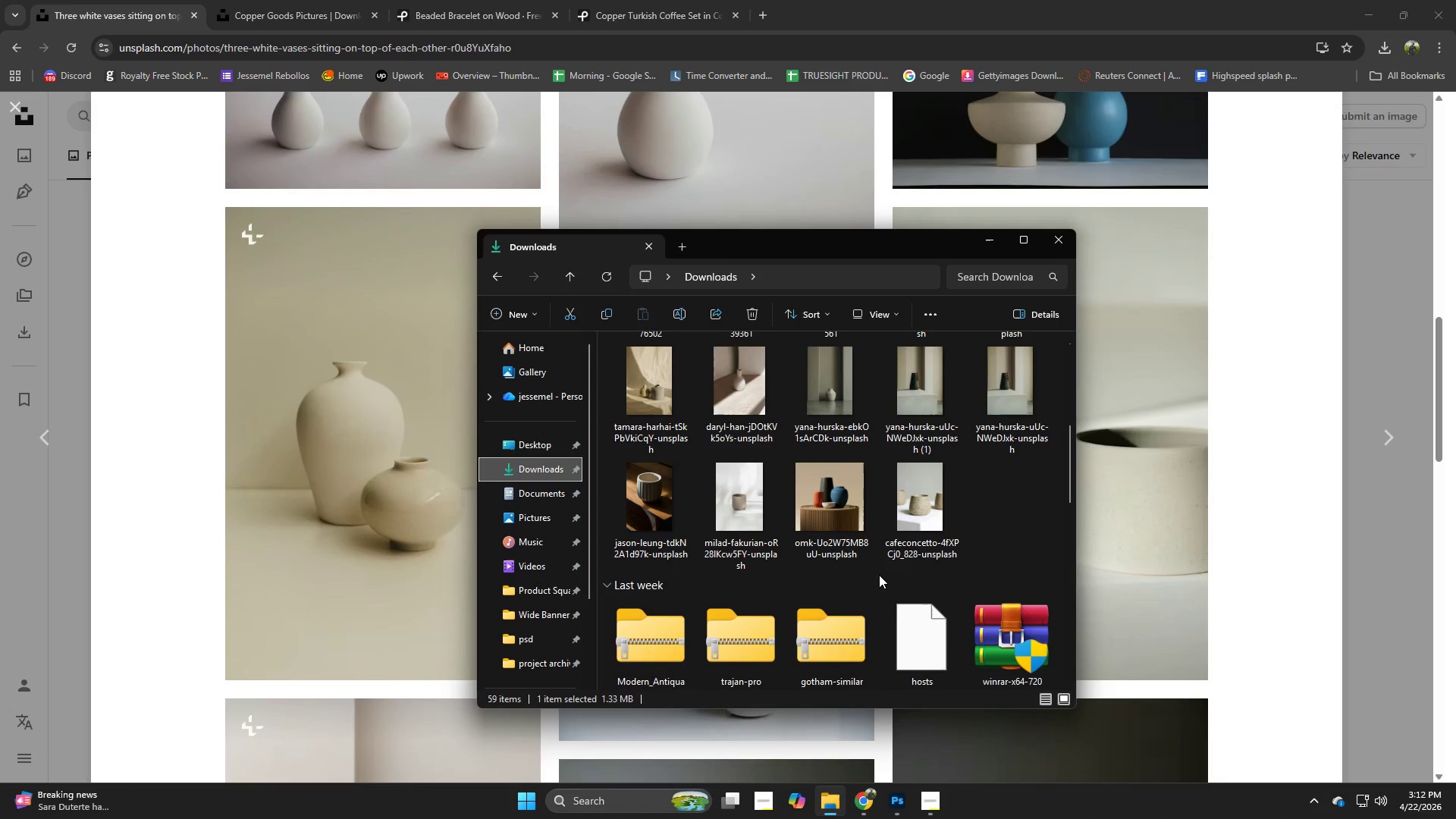 
scroll: coordinate [879, 579], scroll_direction: up, amount: 1.0
 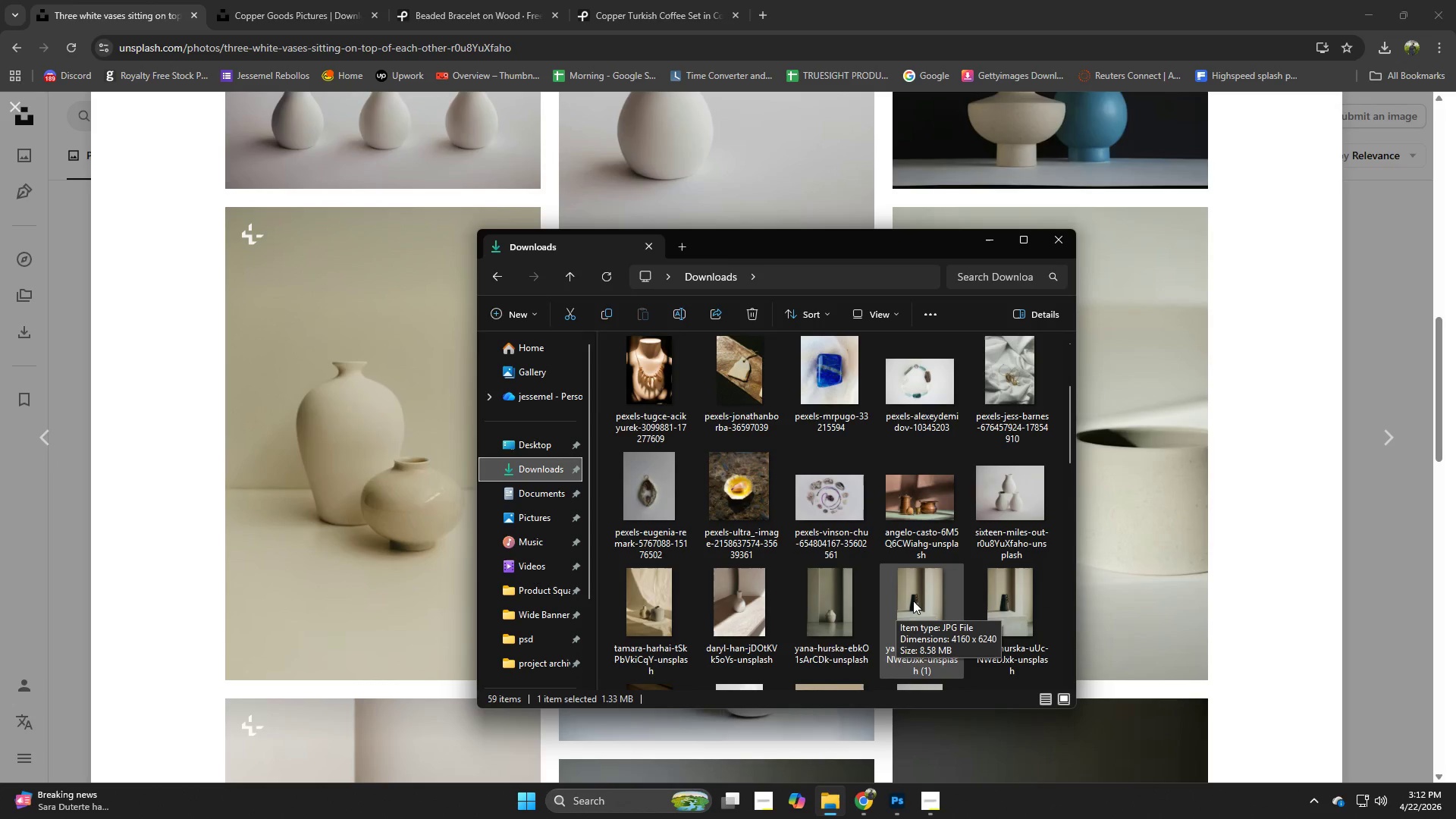 
wait(5.52)
 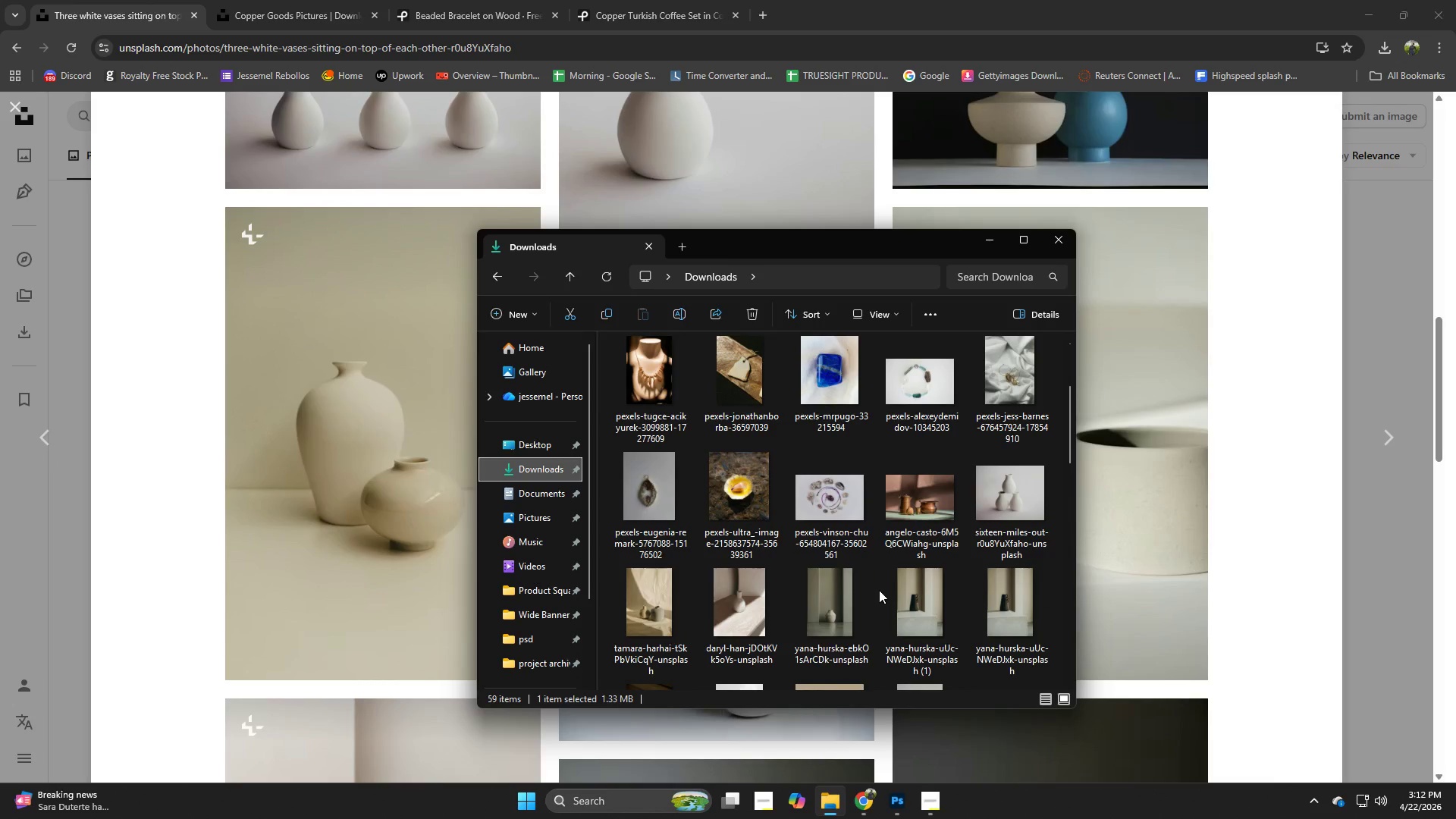 
scroll: coordinate [913, 601], scroll_direction: up, amount: 1.0
 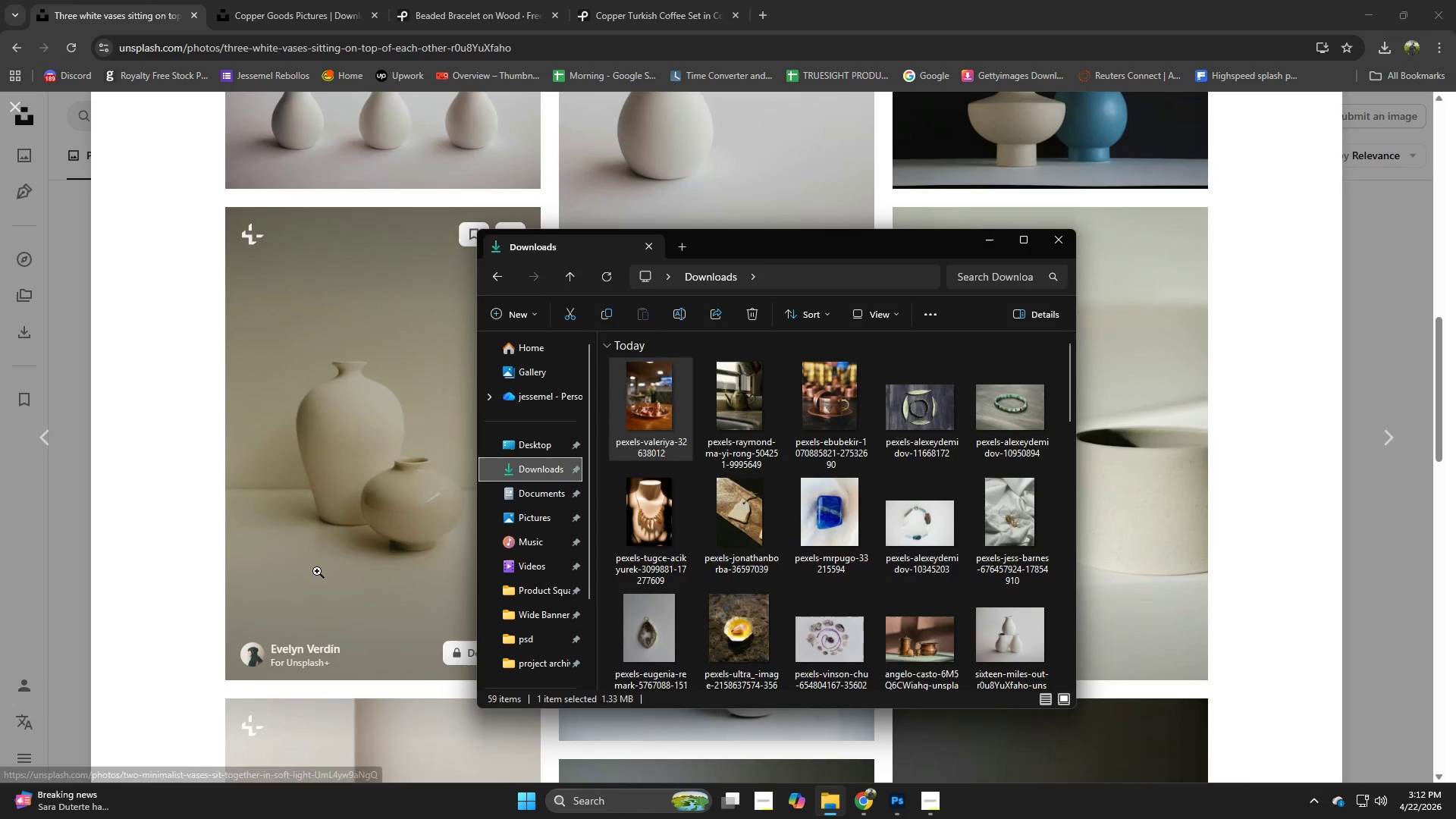 
left_click([384, 544])
 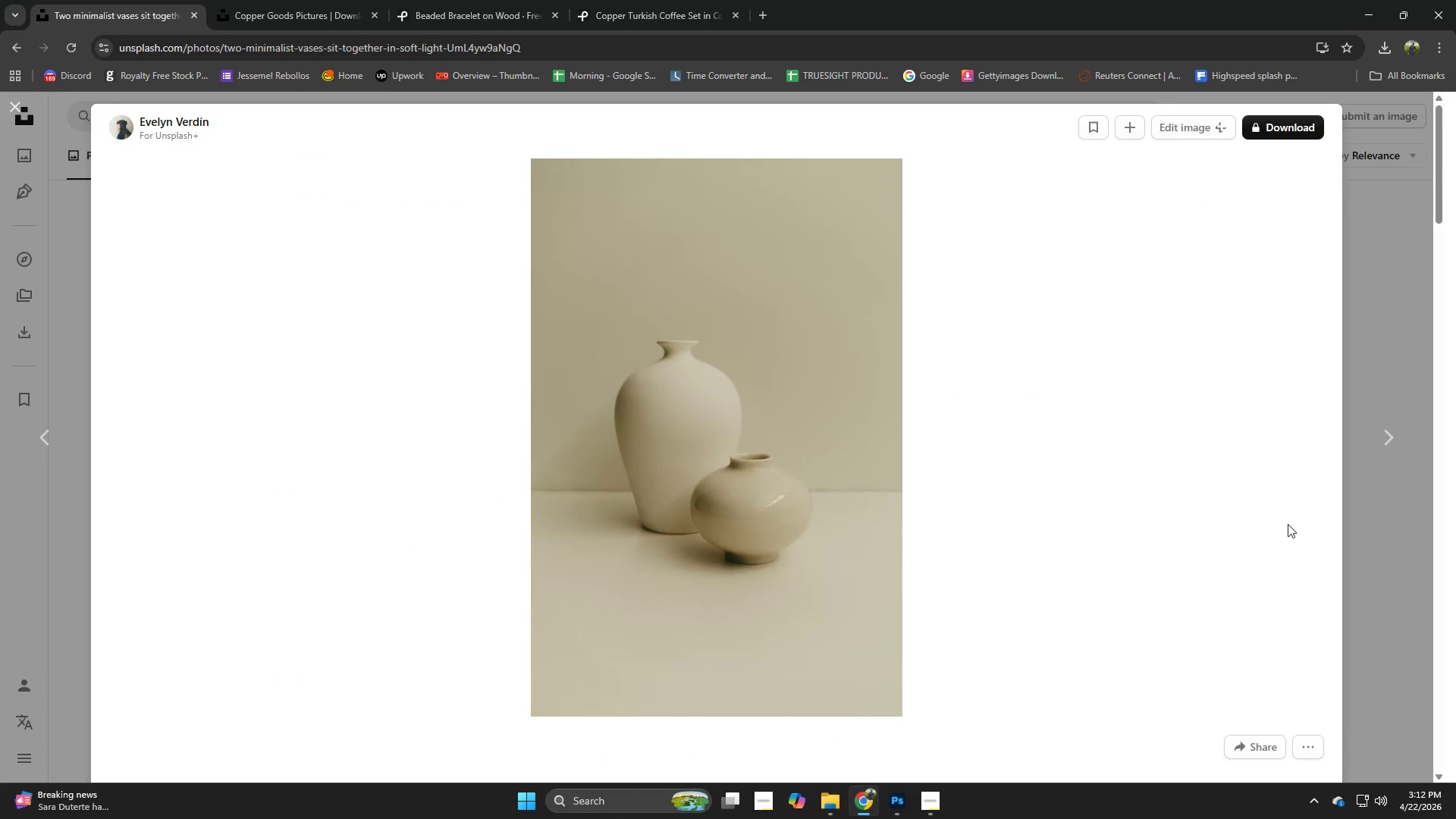 
scroll: coordinate [723, 470], scroll_direction: down, amount: 8.0
 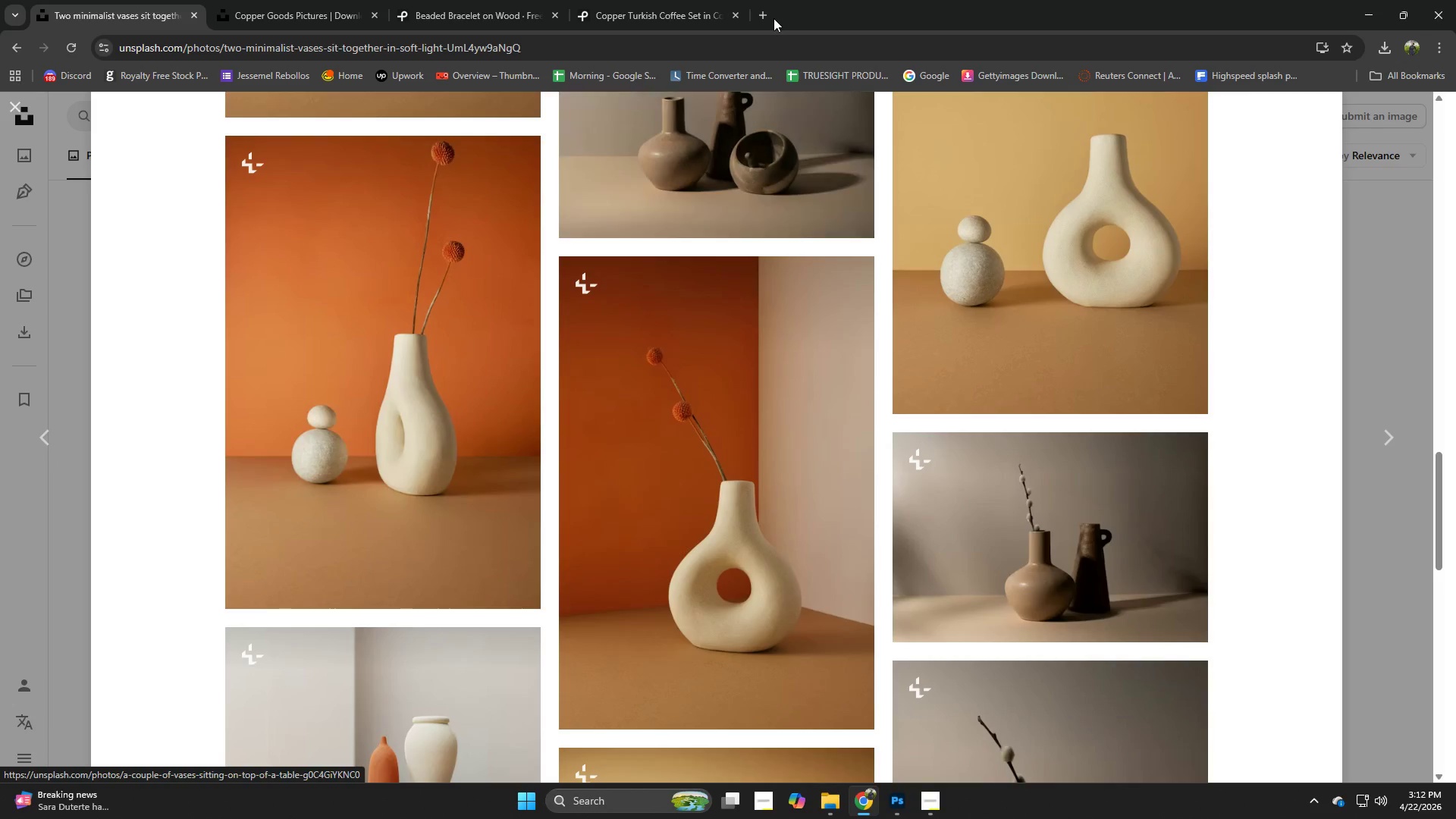 
left_click([755, 9])
 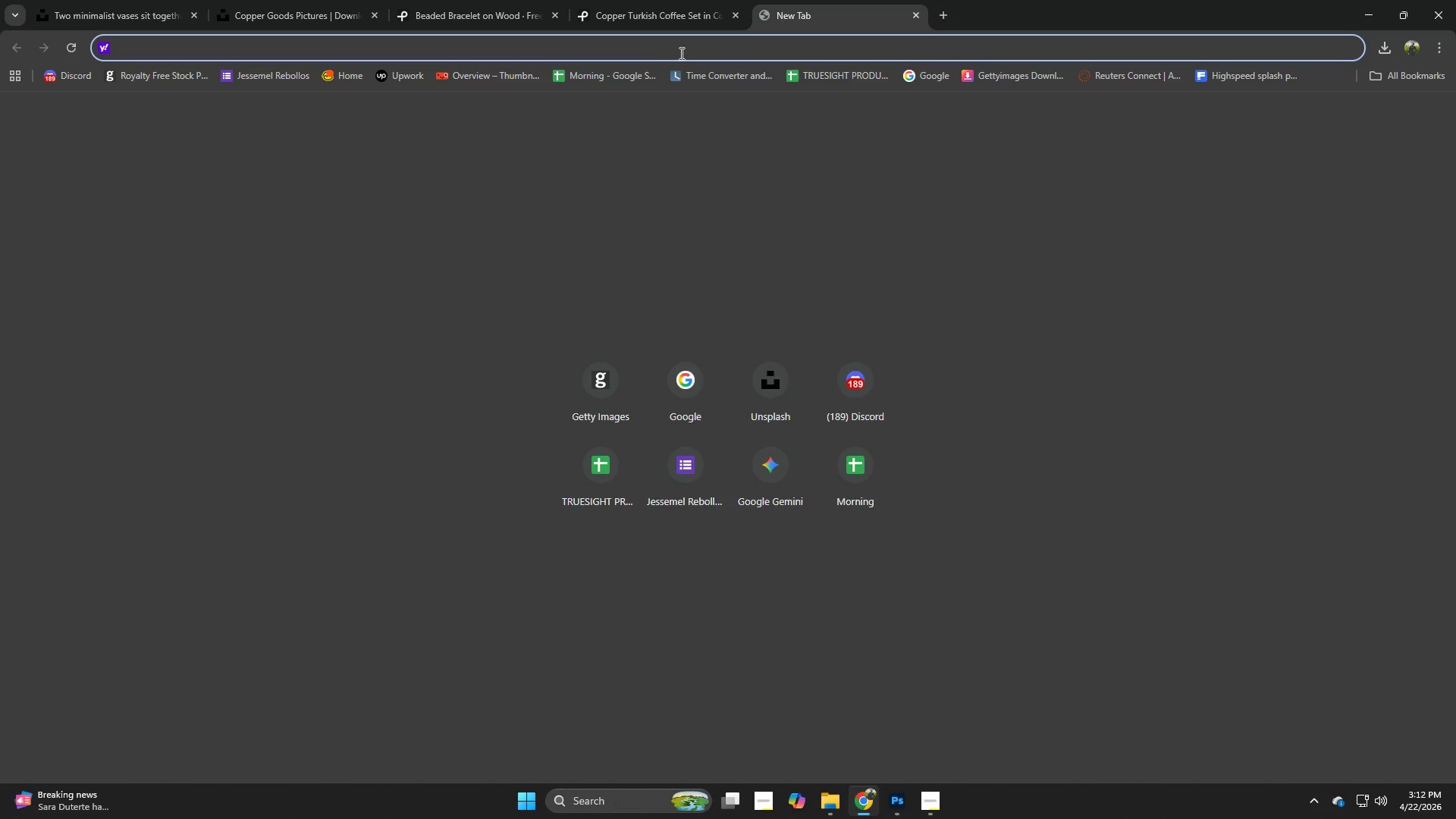 
left_click([682, 52])
 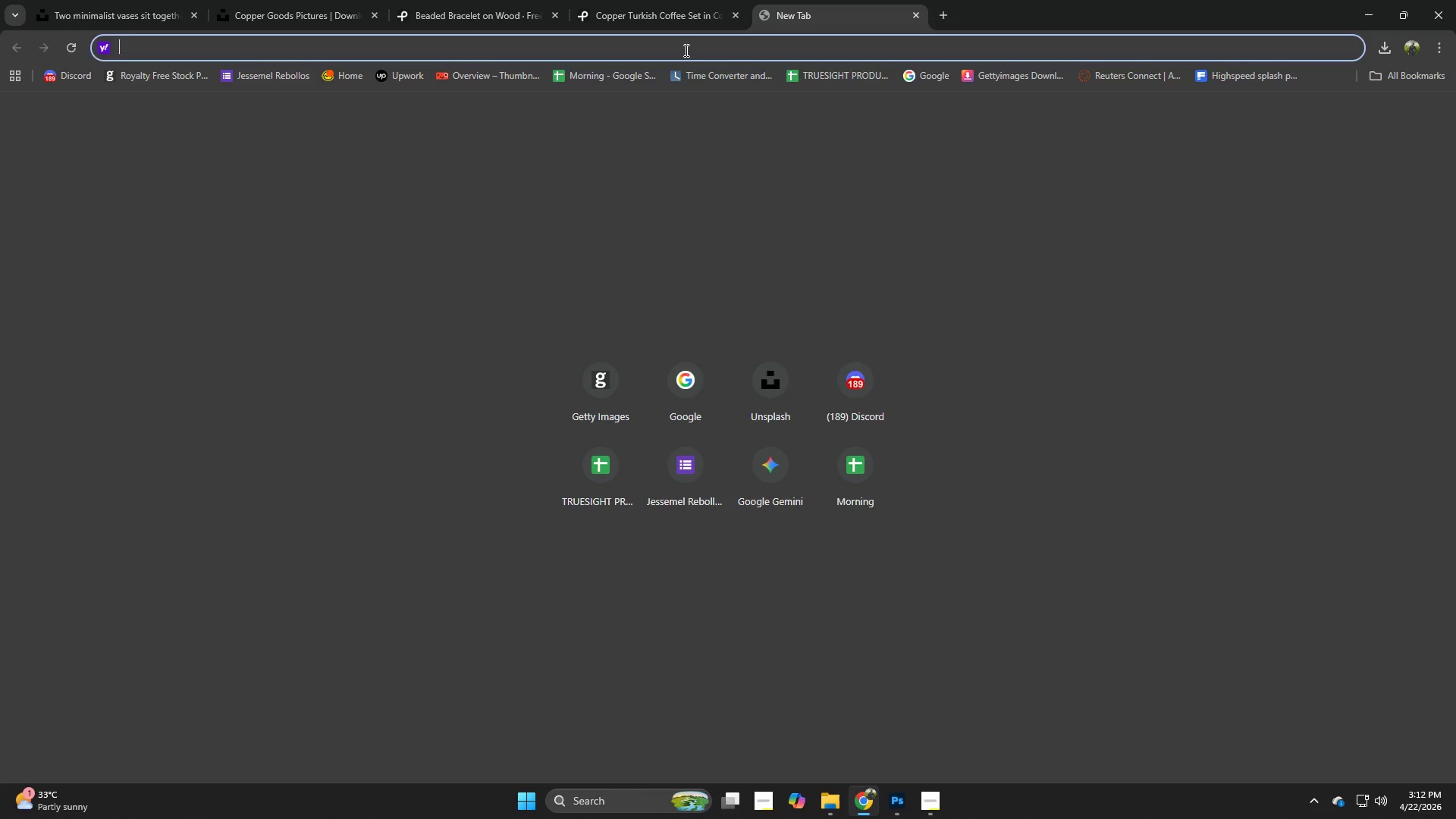 
type(pe)
key(NumpadEnter)
 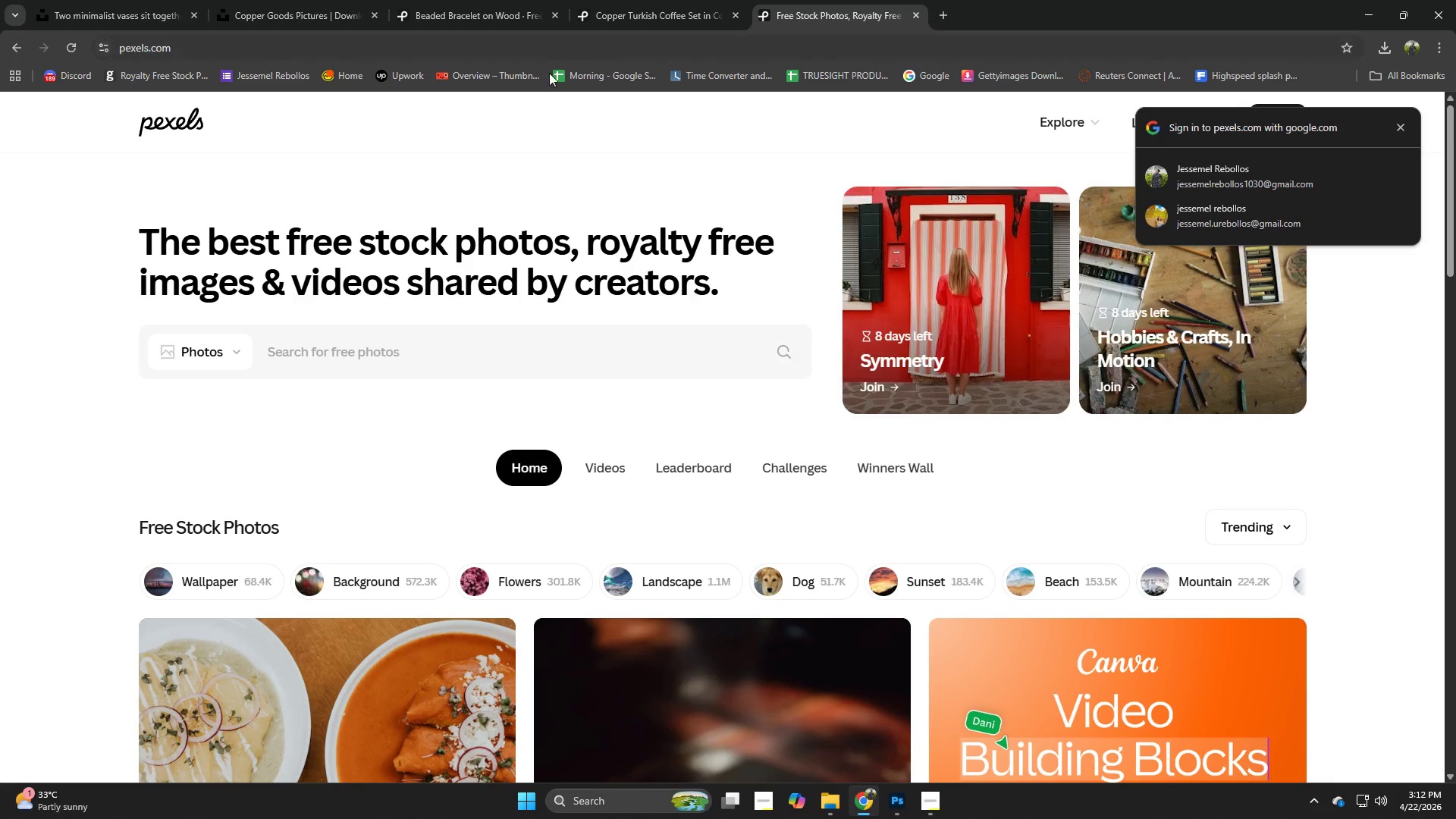 
left_click([109, 0])
 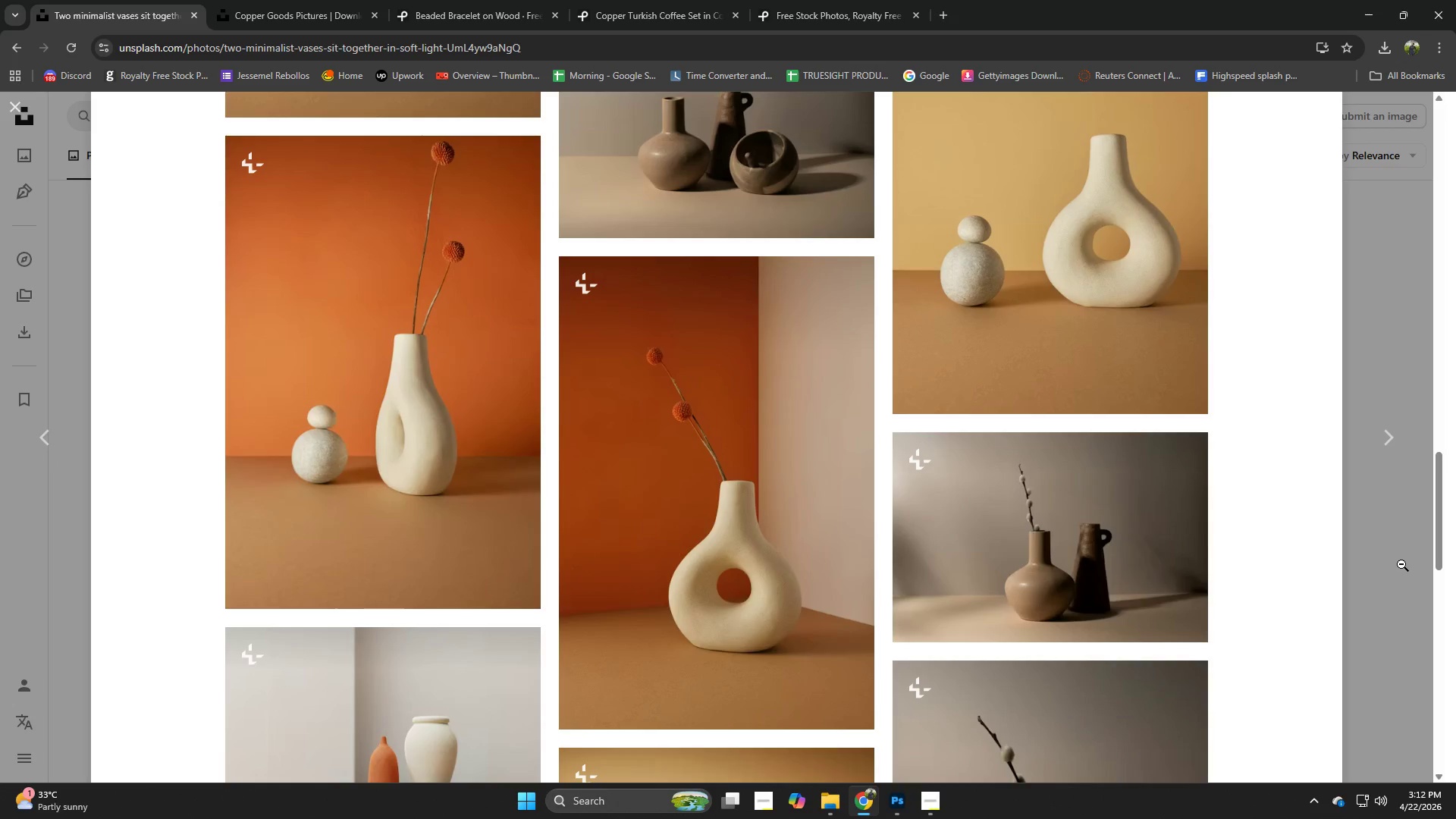 
left_click([1386, 569])
 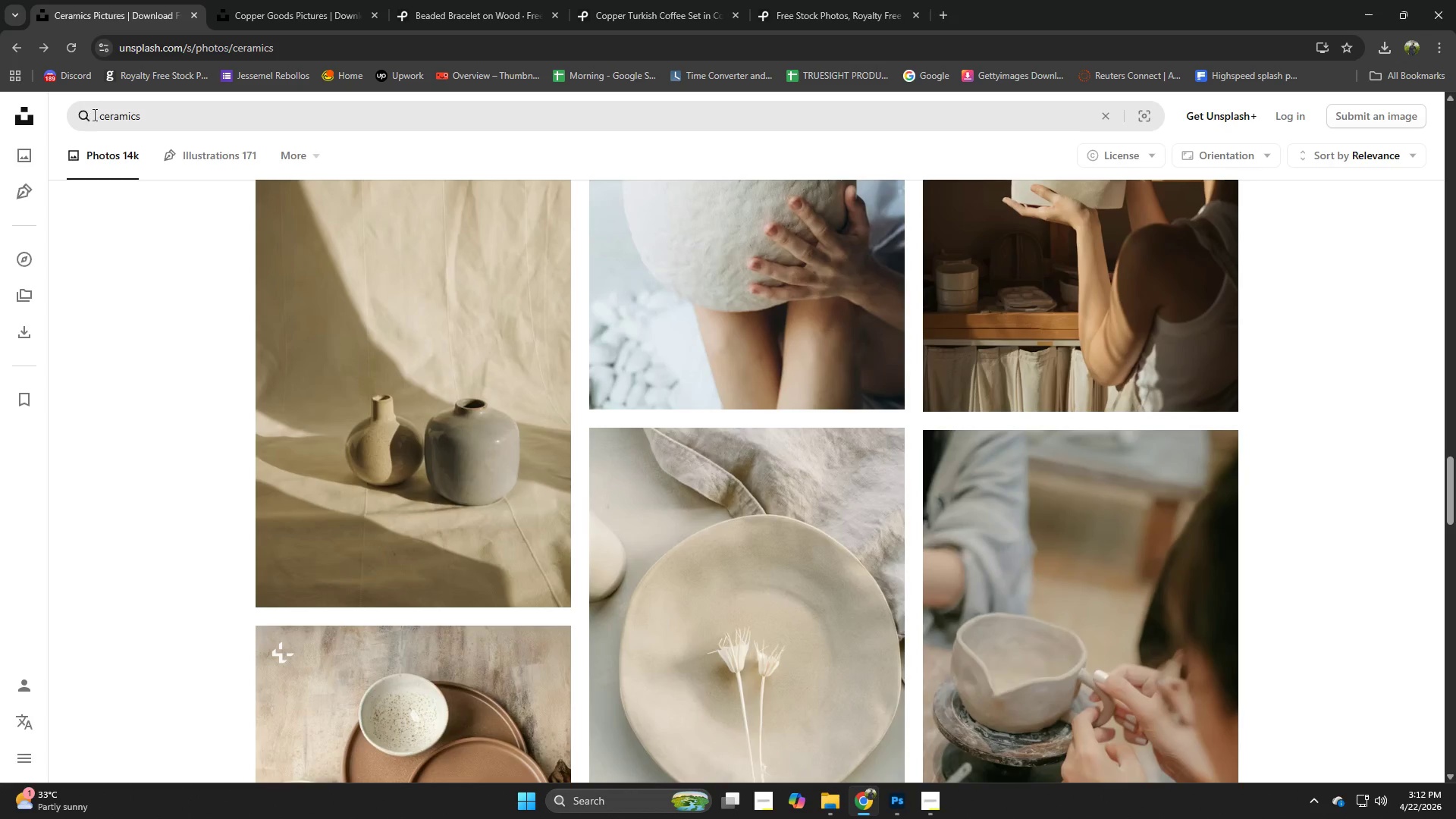 
left_click_drag(start_coordinate=[96, 115], to_coordinate=[143, 120])
 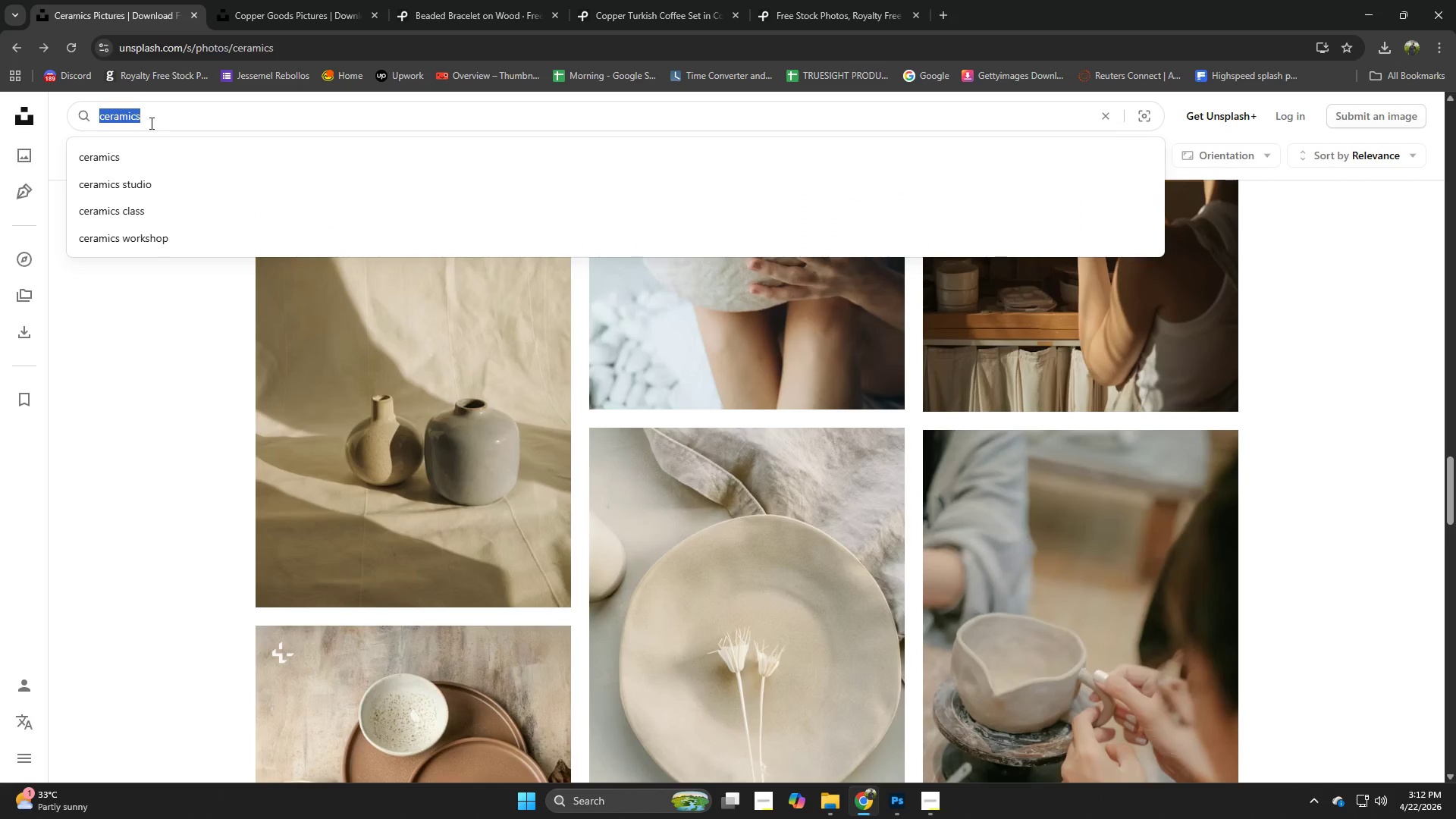 
key(Control+C)
 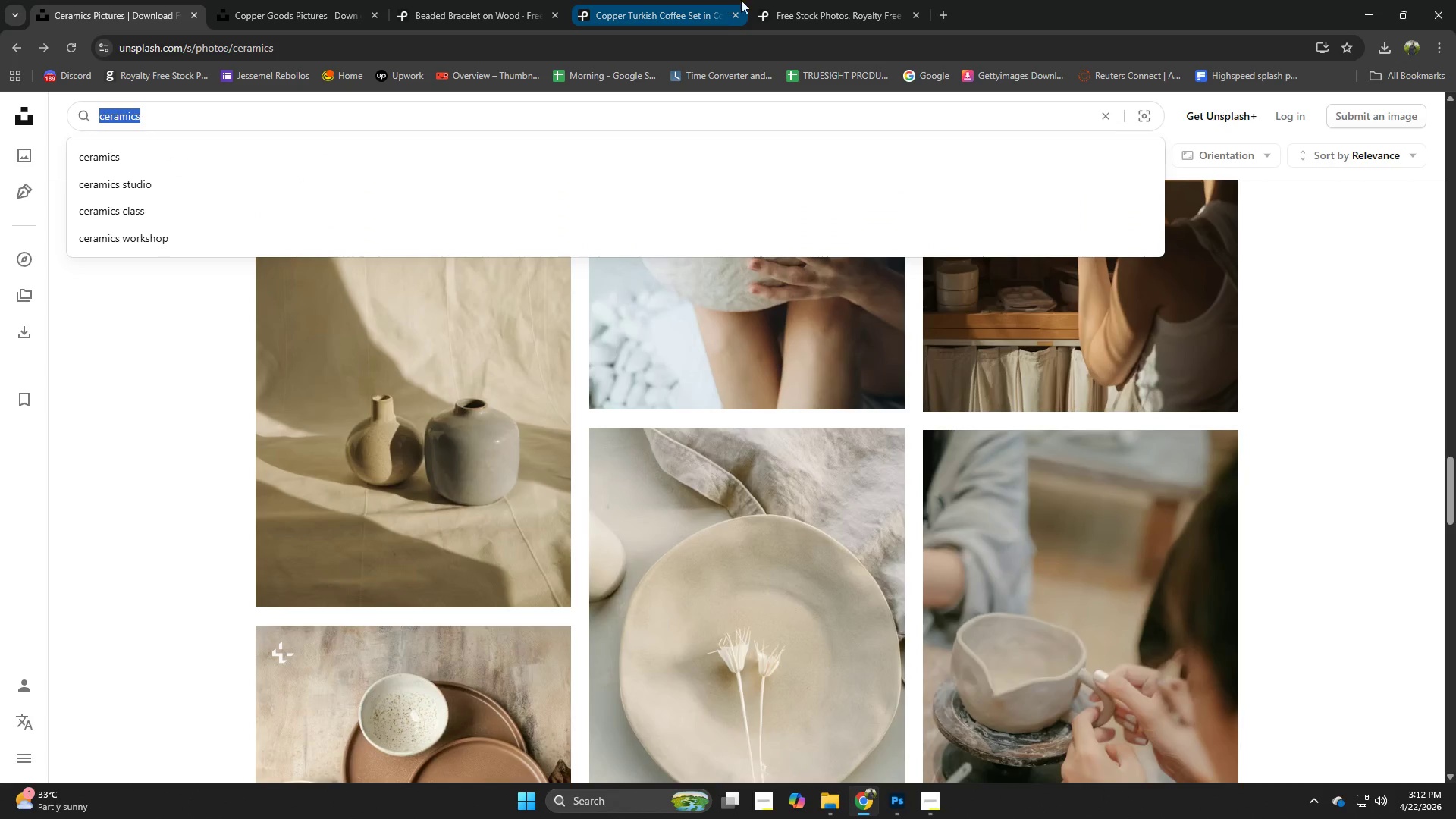 
left_click([810, 0])
 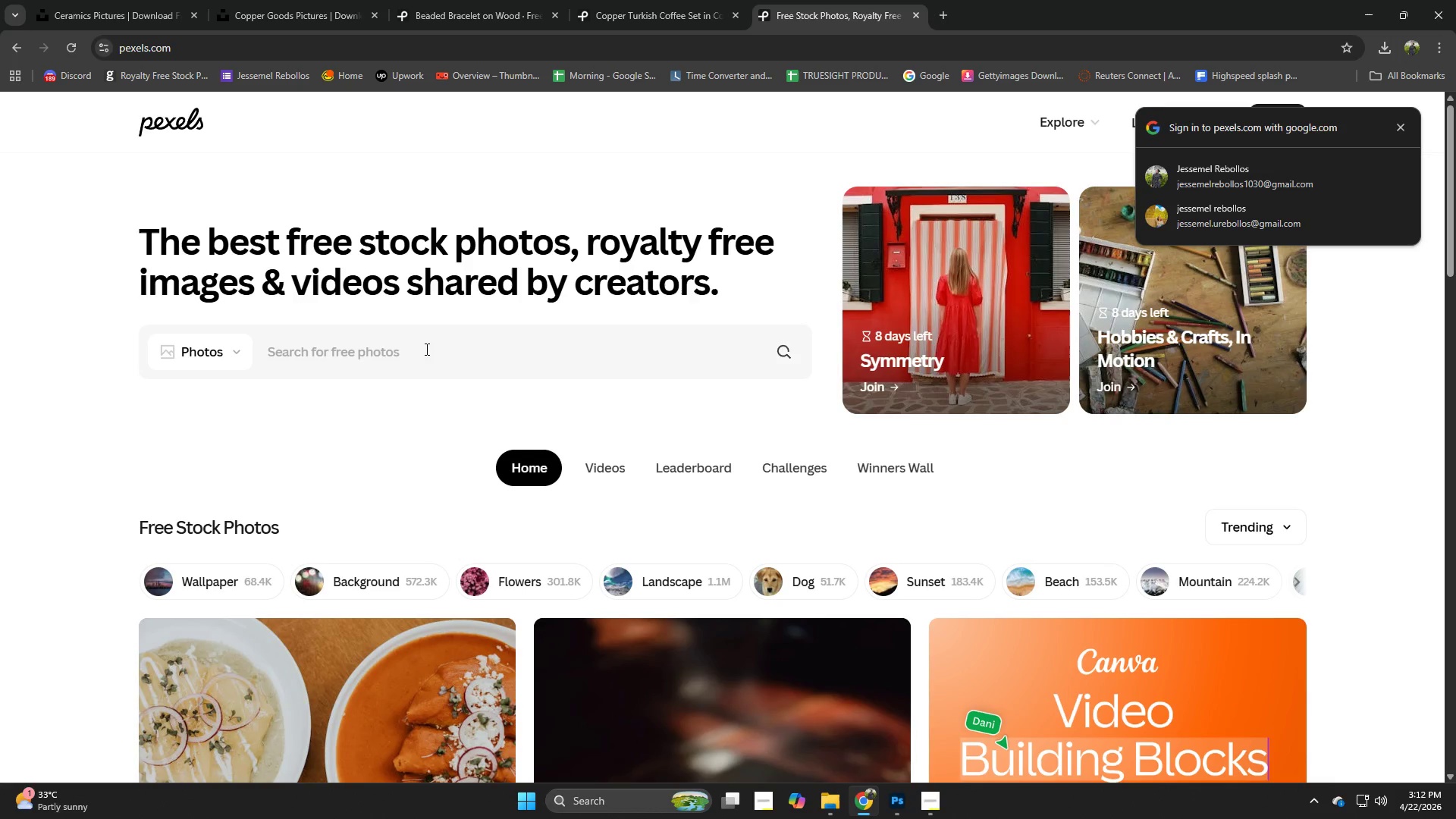 
left_click([497, 339])
 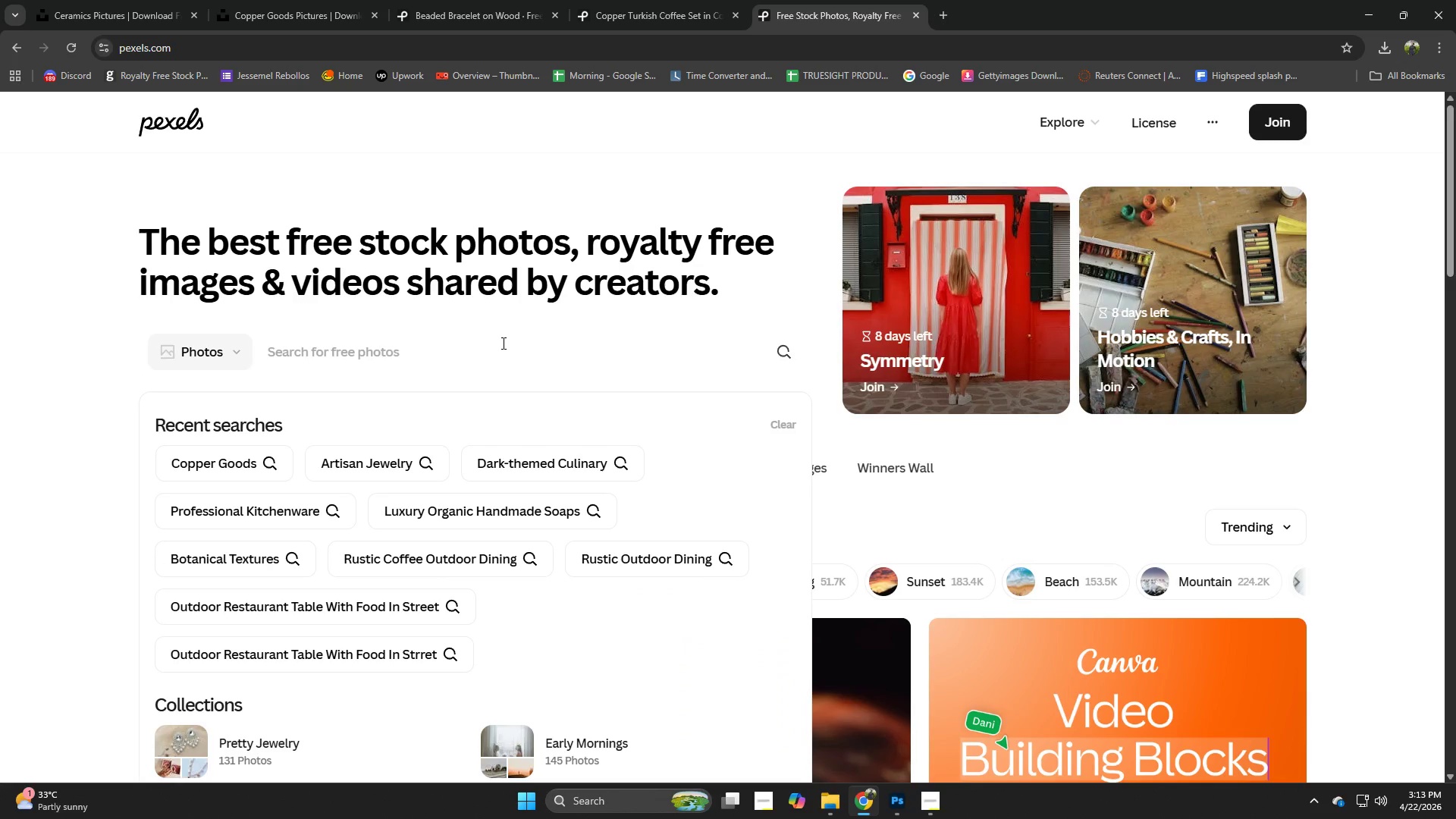 
key(Control+V)
 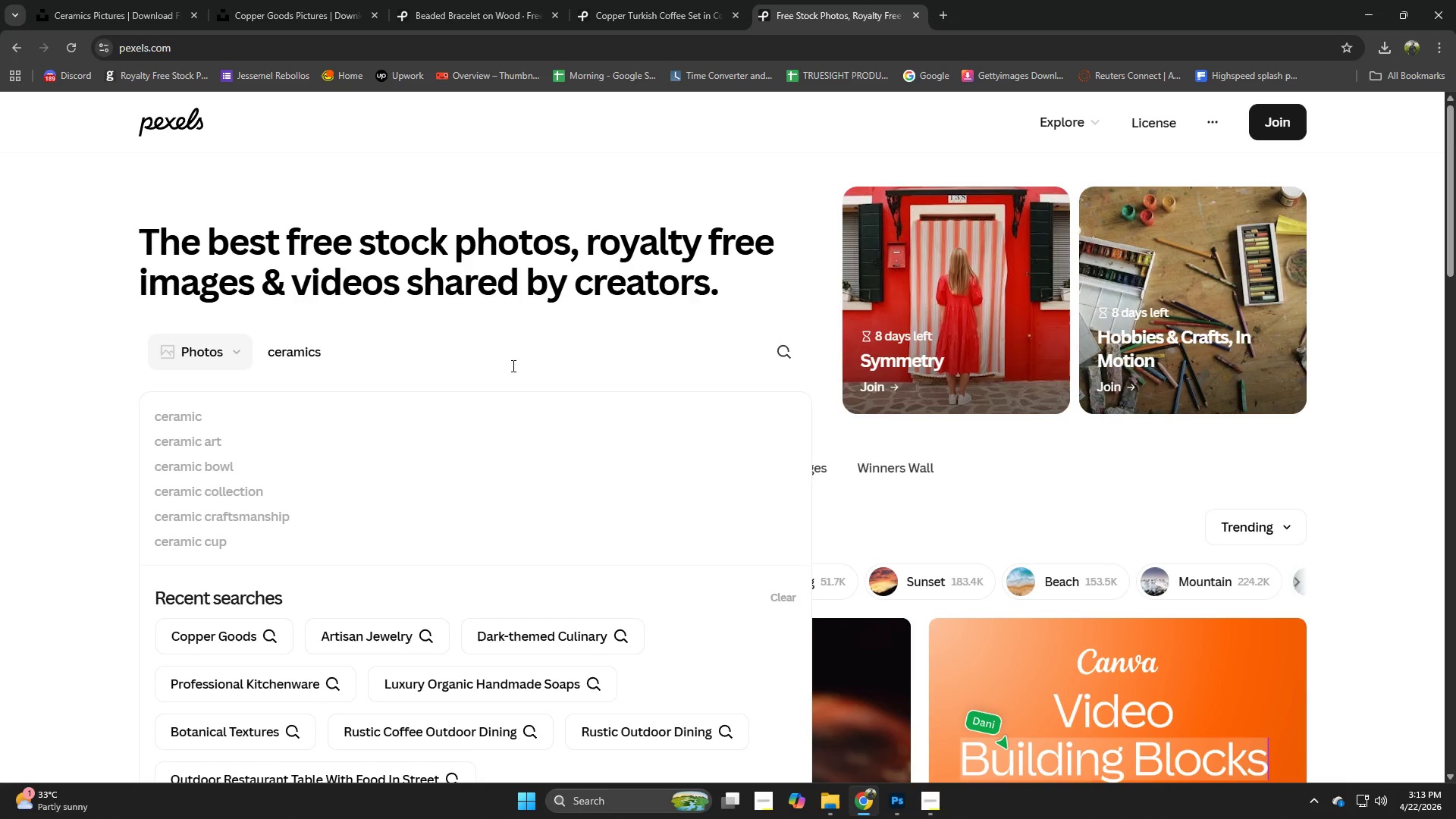 
key(Control+NumpadEnter)
 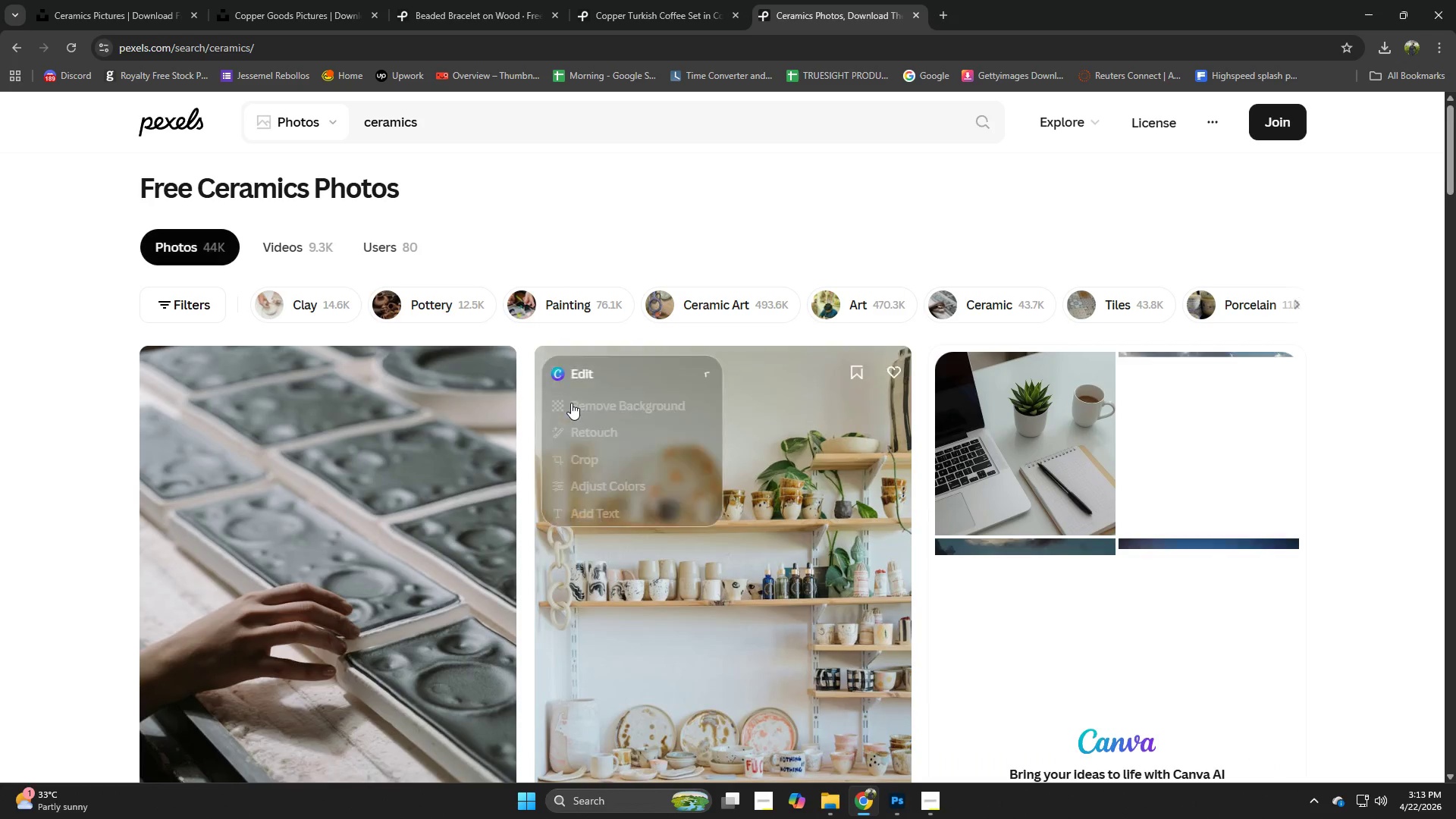 
scroll: coordinate [641, 479], scroll_direction: down, amount: 7.0
 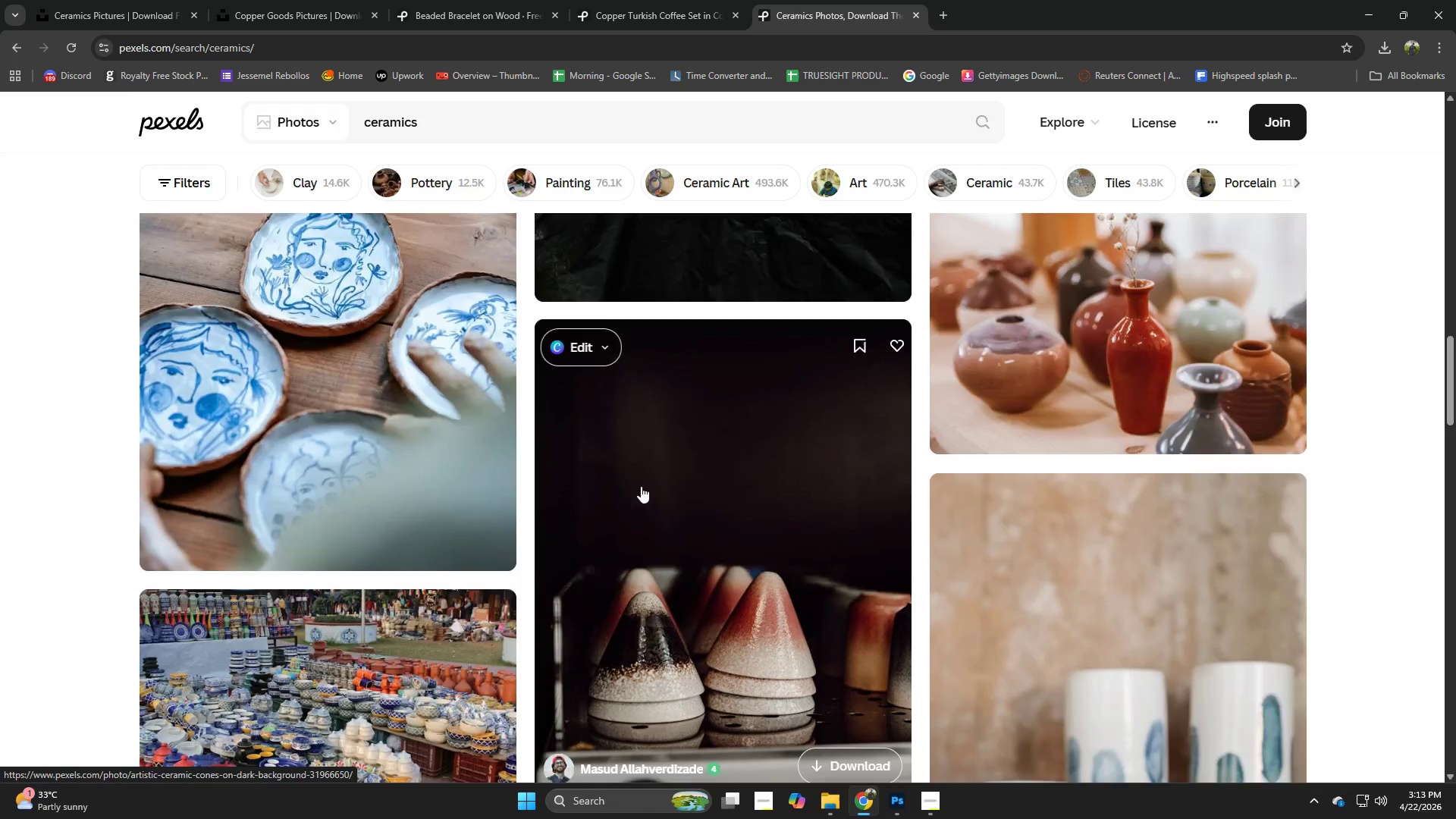 
scroll: coordinate [652, 535], scroll_direction: down, amount: 5.0
 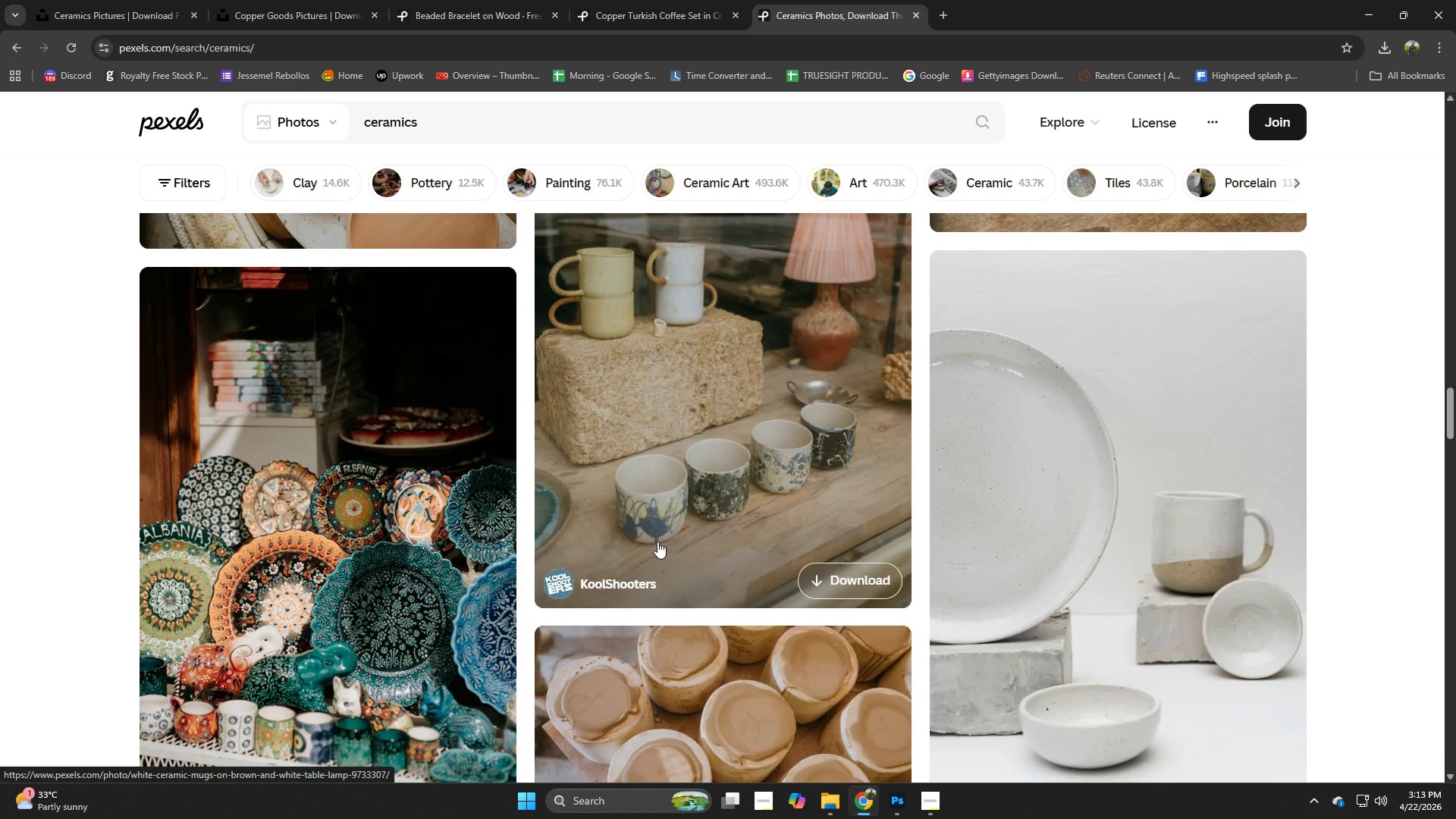 
scroll: coordinate [1069, 480], scroll_direction: down, amount: 3.0
 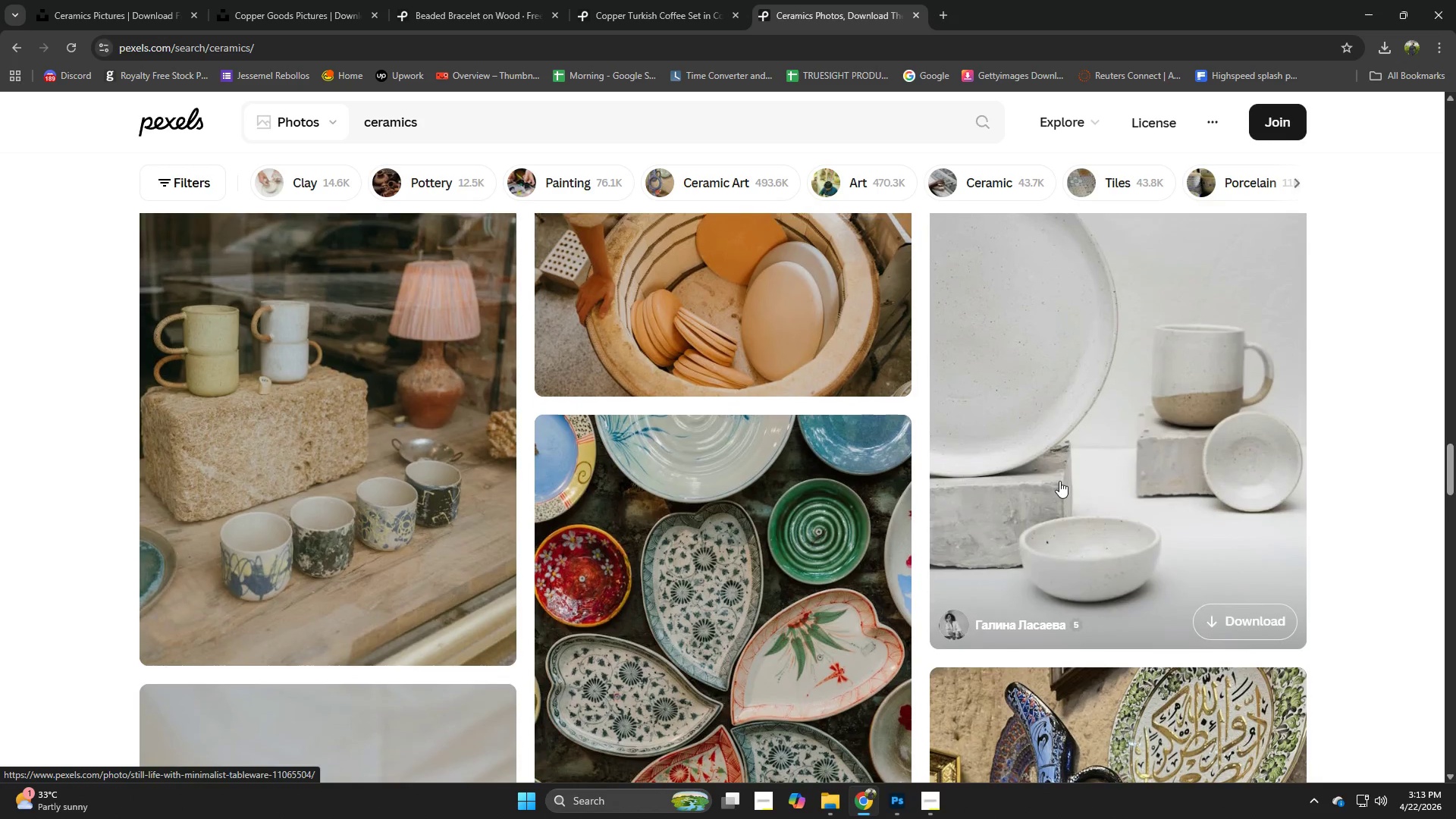 
scroll: coordinate [1059, 481], scroll_direction: up, amount: 2.0
 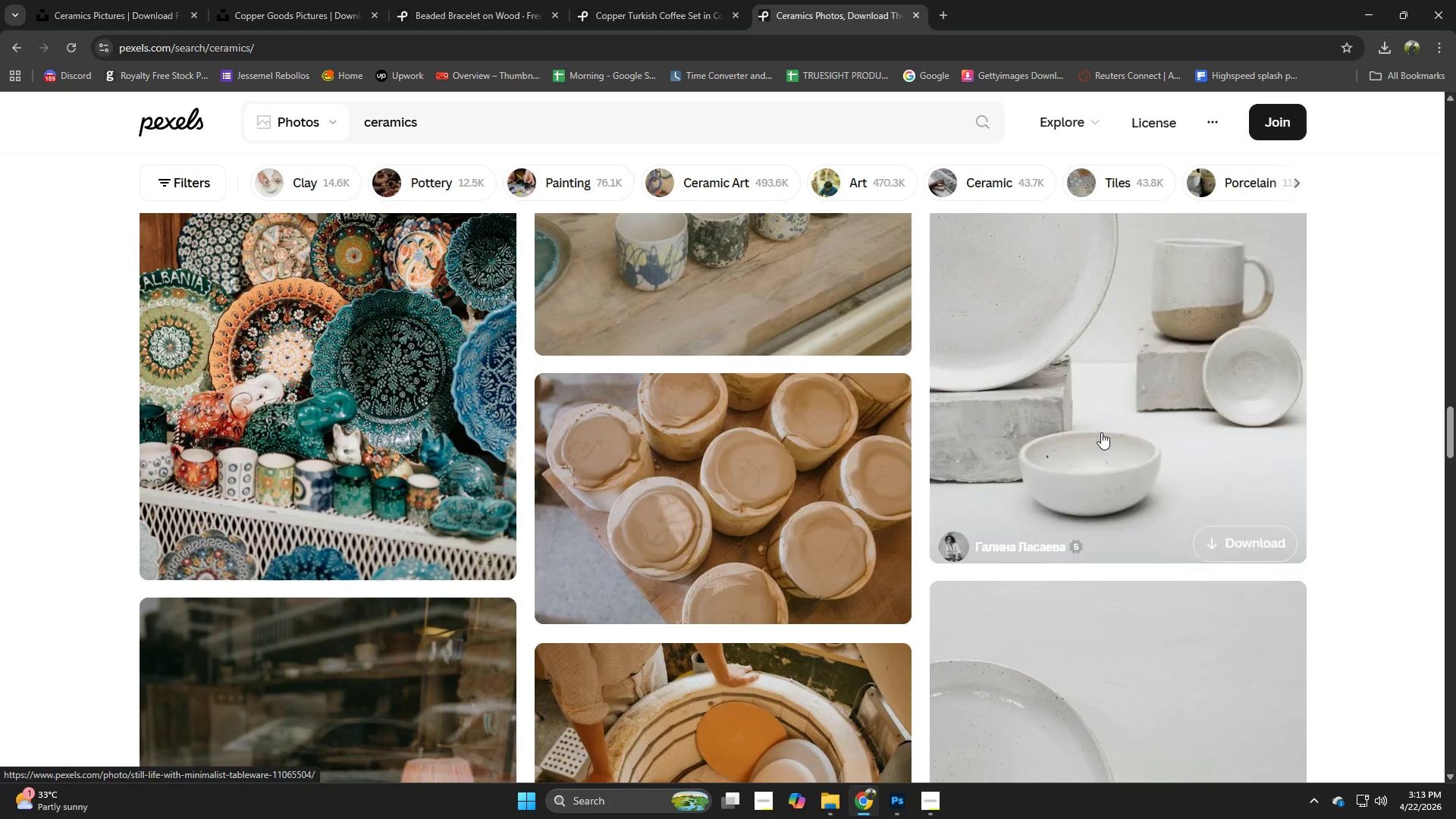 
left_click([1101, 432])
 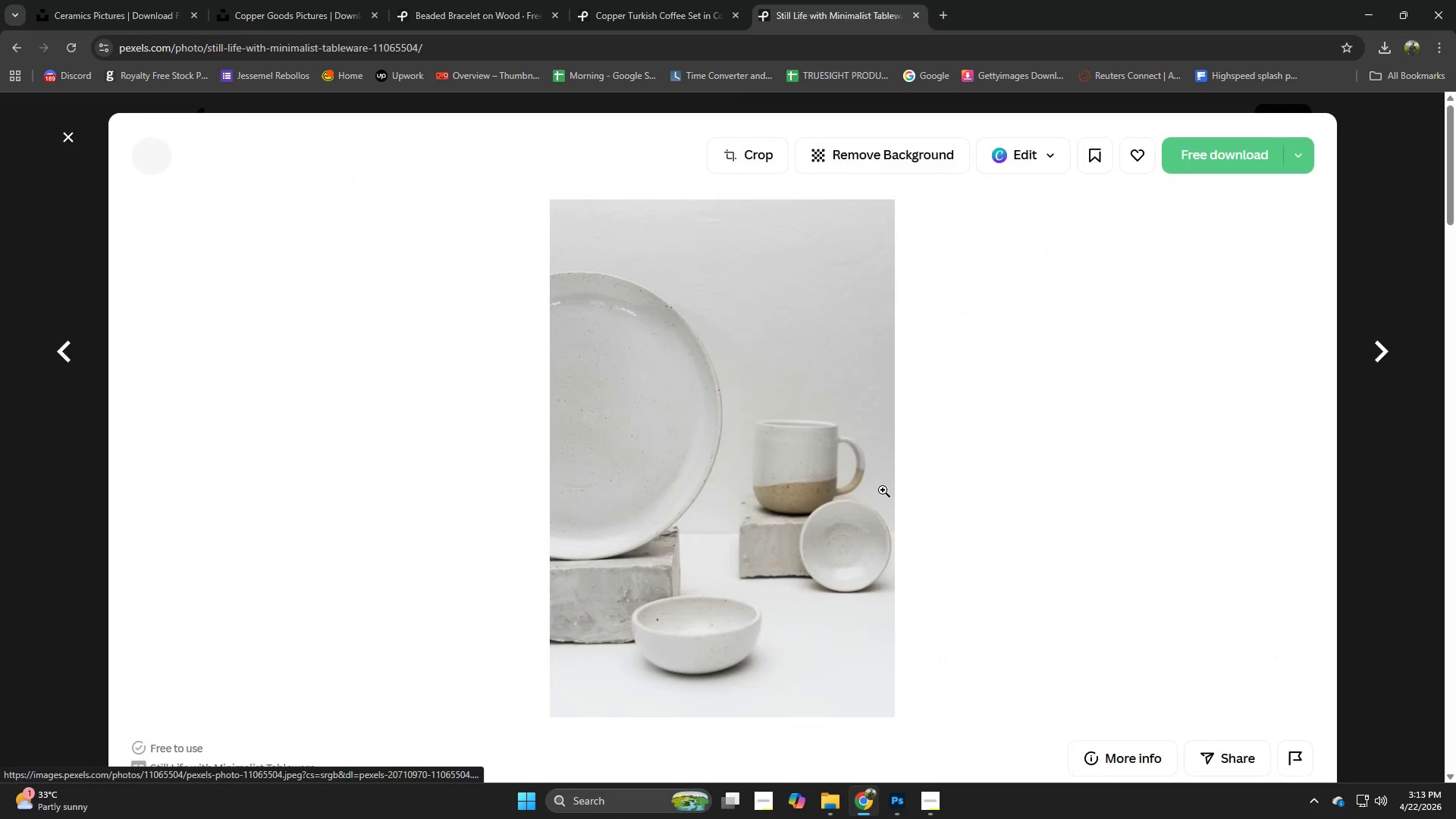 
scroll: coordinate [1021, 528], scroll_direction: down, amount: 9.0
 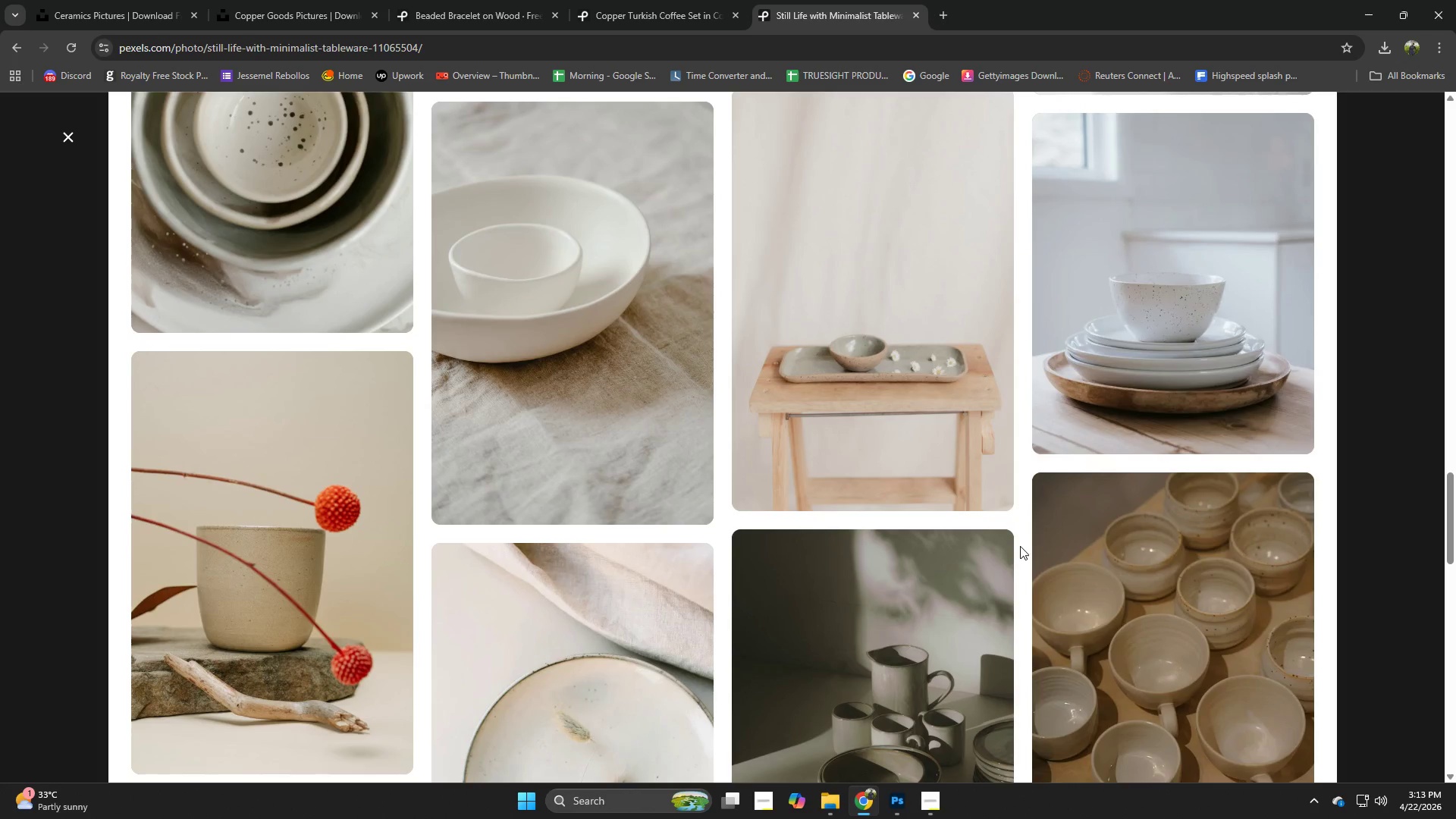 
scroll: coordinate [1003, 582], scroll_direction: down, amount: 4.0
 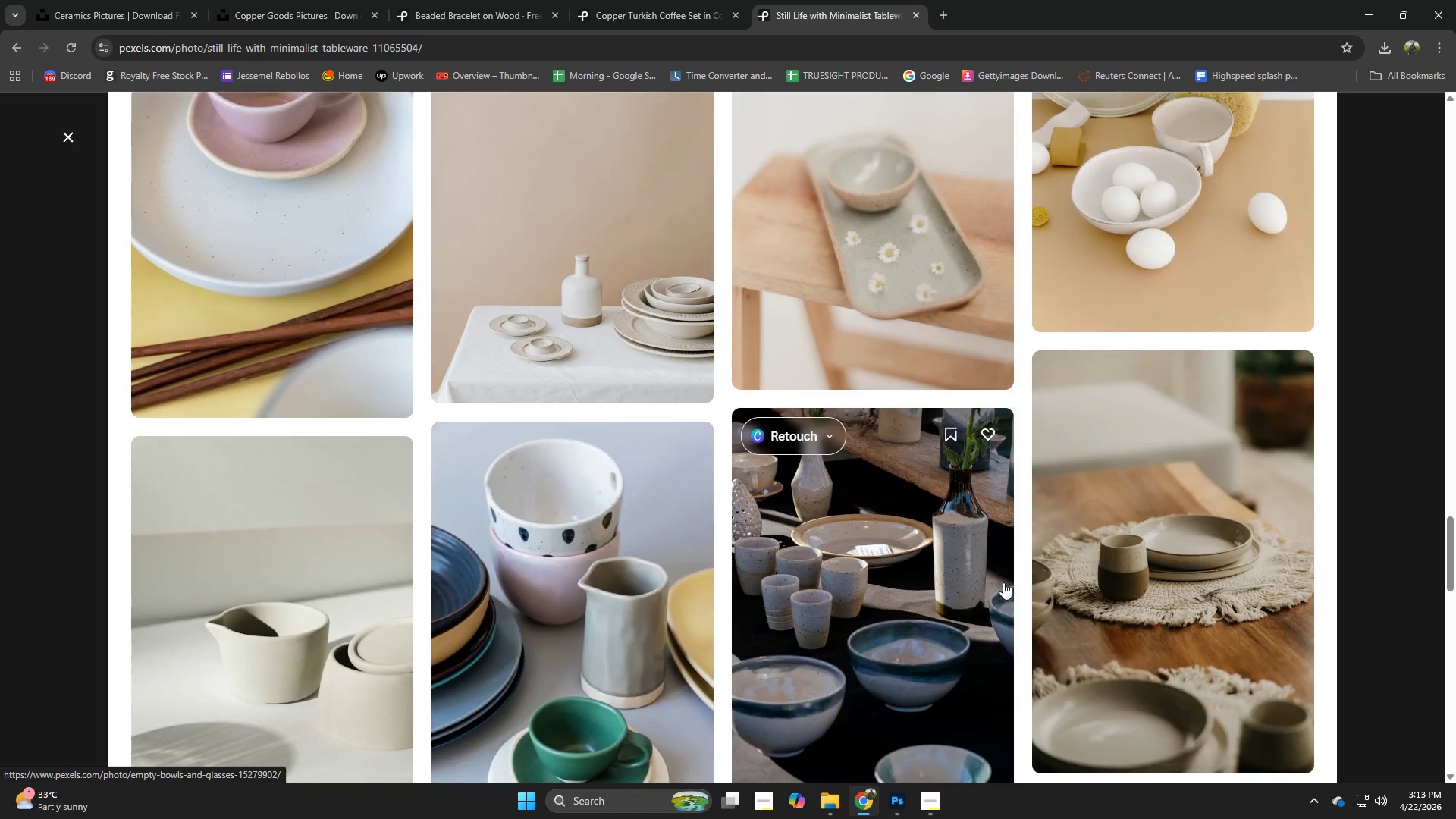 
scroll: coordinate [1003, 582], scroll_direction: up, amount: 1.0
 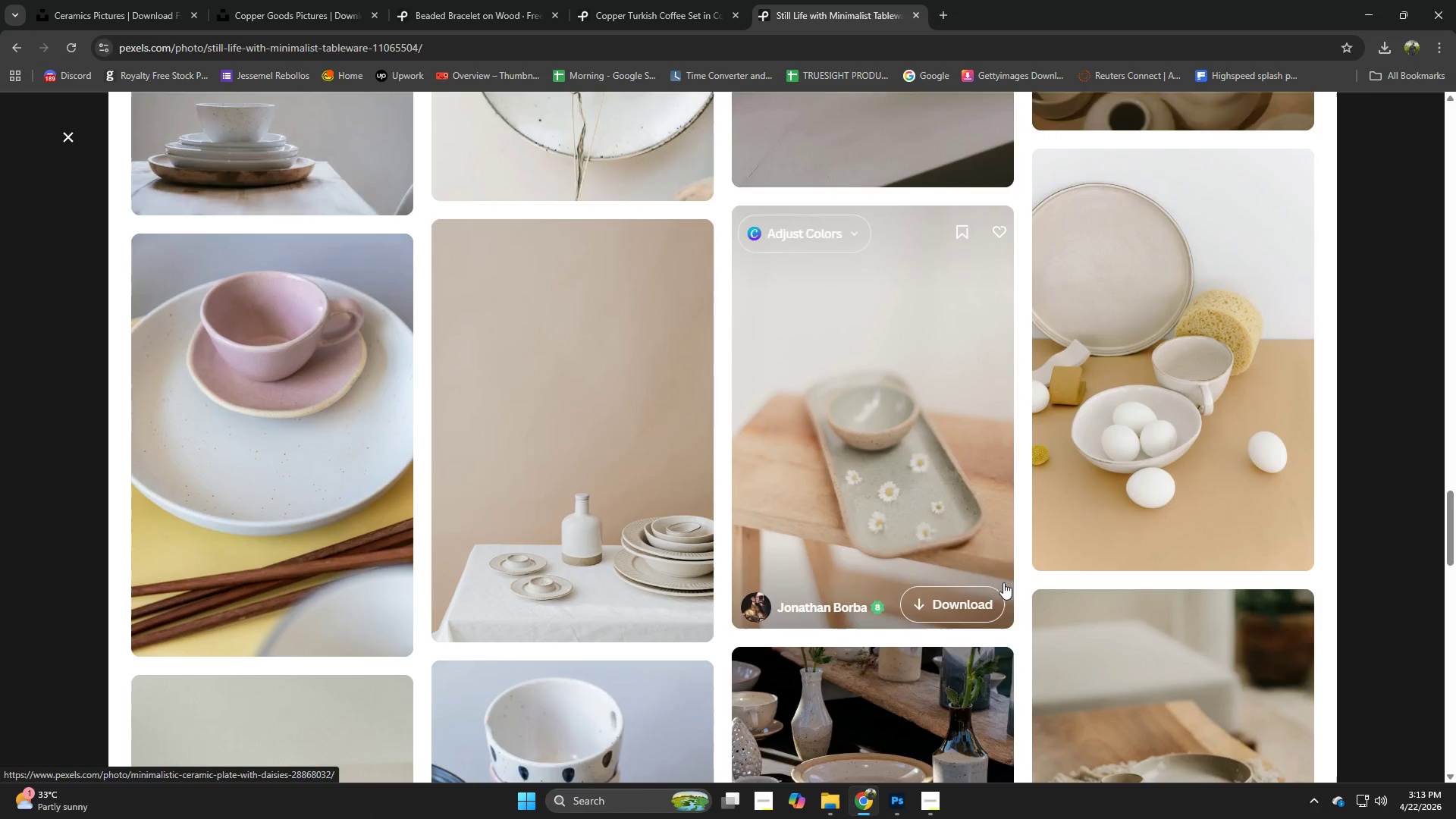 
scroll: coordinate [996, 597], scroll_direction: down, amount: 4.0
 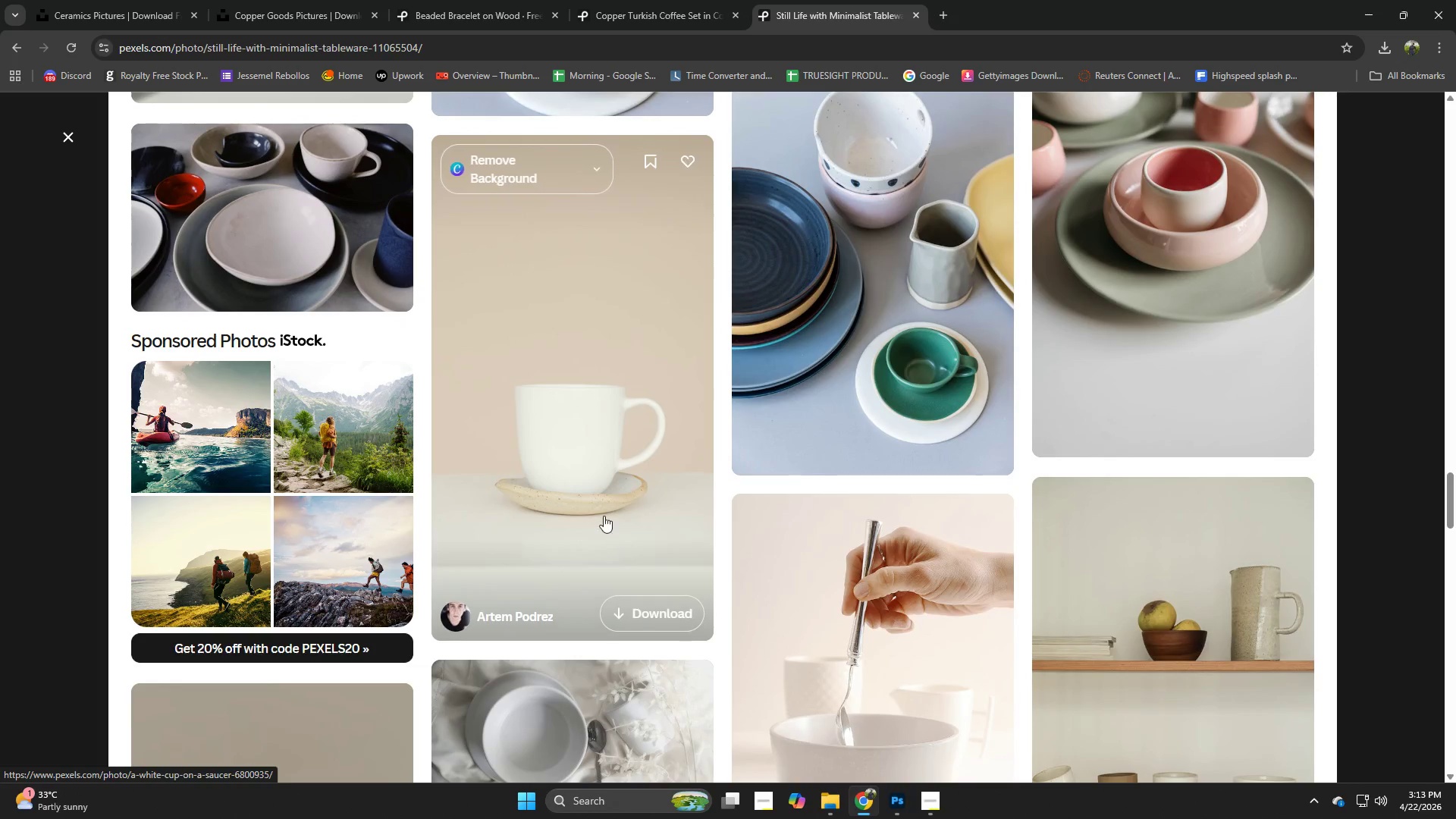 
left_click([598, 473])
 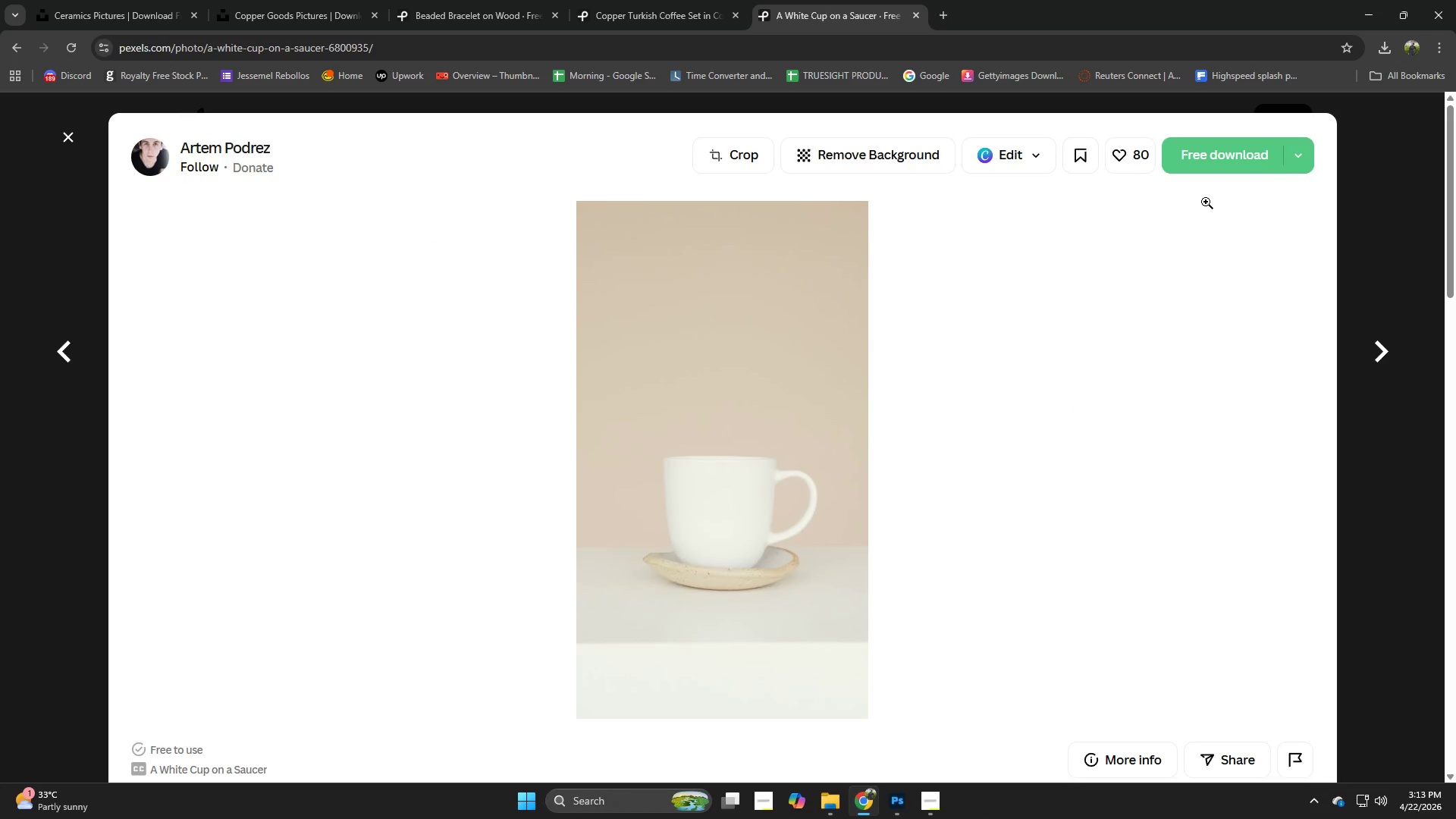 
left_click([1225, 162])
 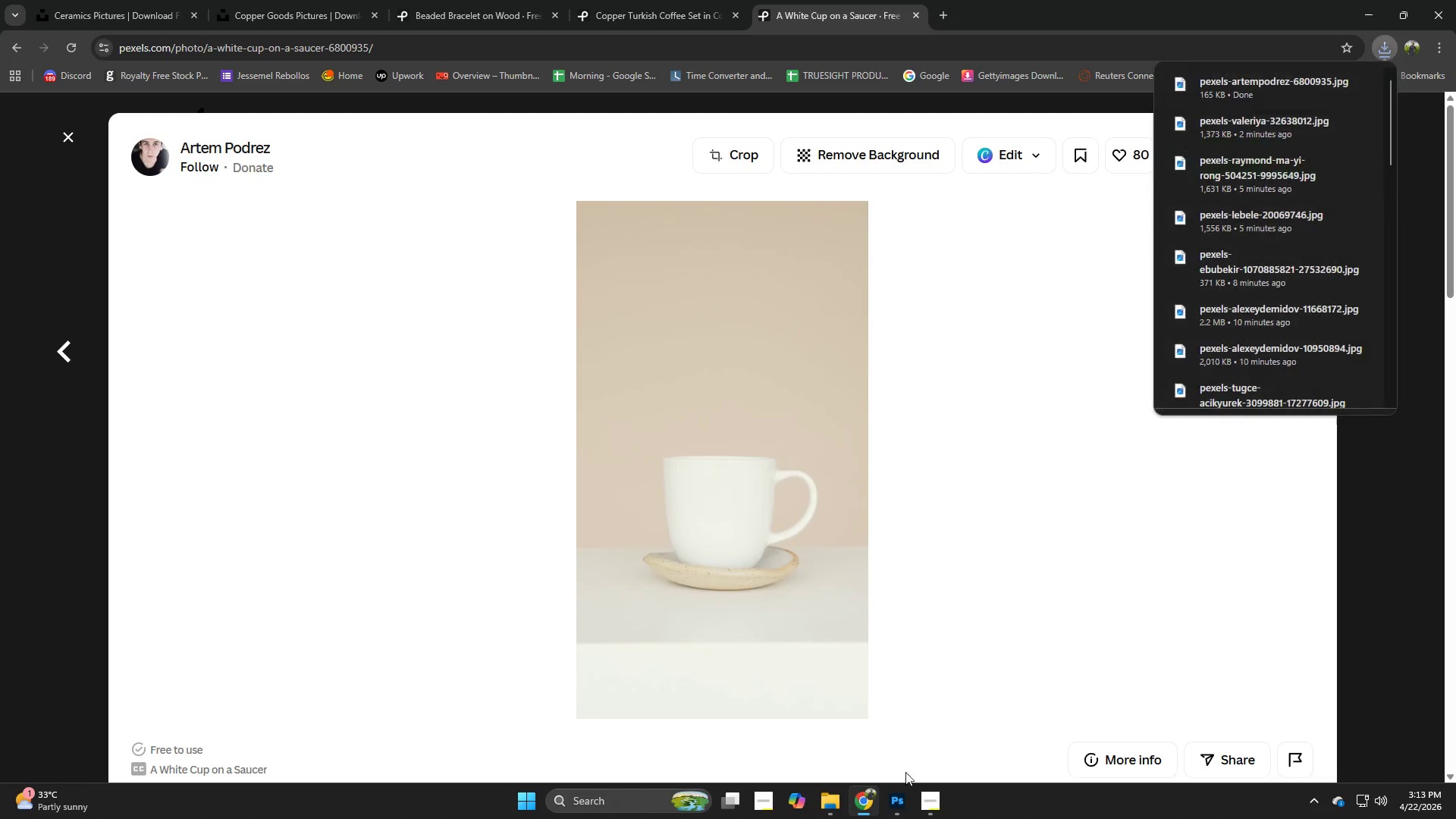 
left_click([900, 803])
 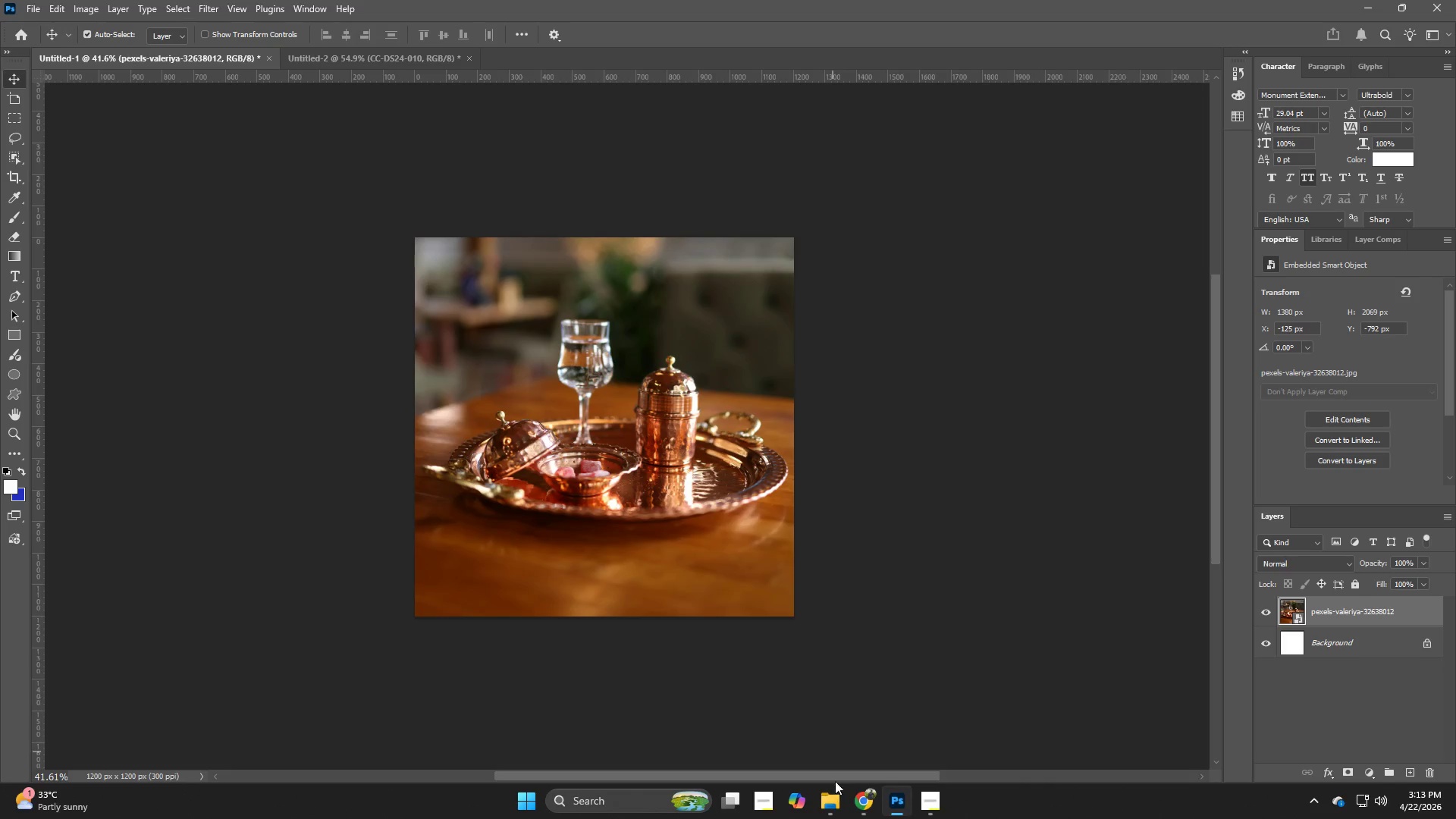 
left_click([846, 803])
 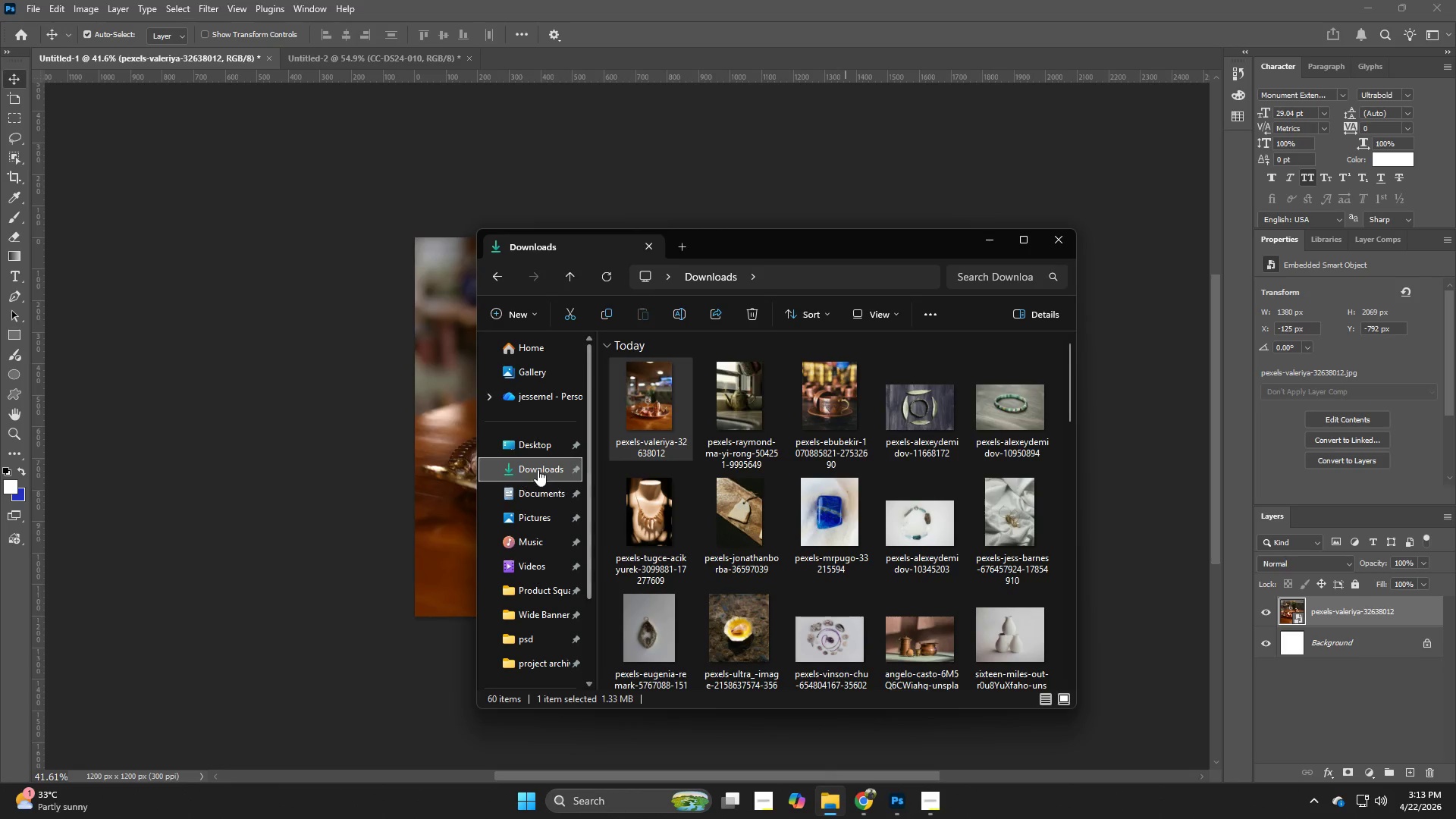 
left_click([538, 469])
 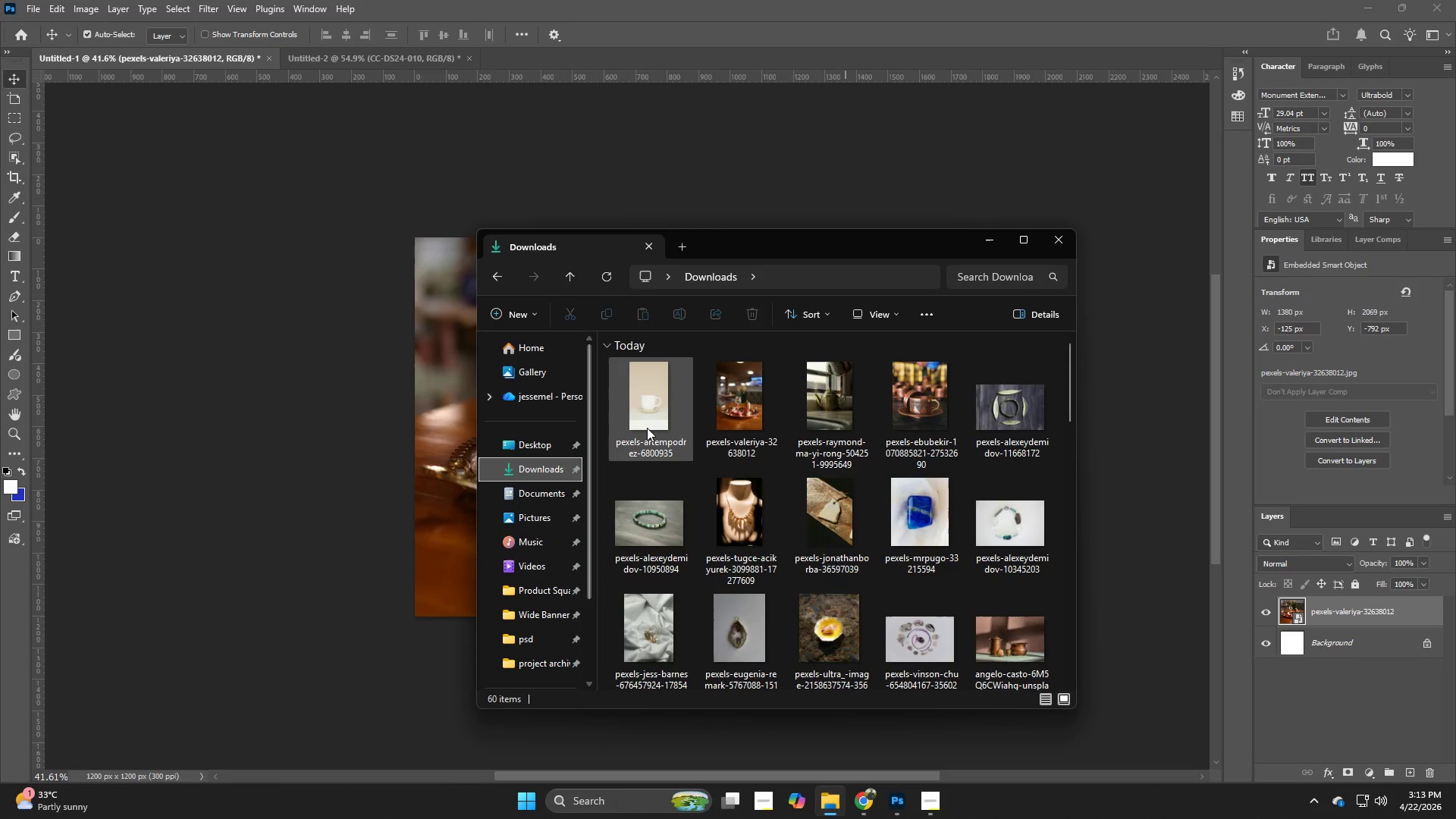 
left_click_drag(start_coordinate=[647, 428], to_coordinate=[403, 443])
 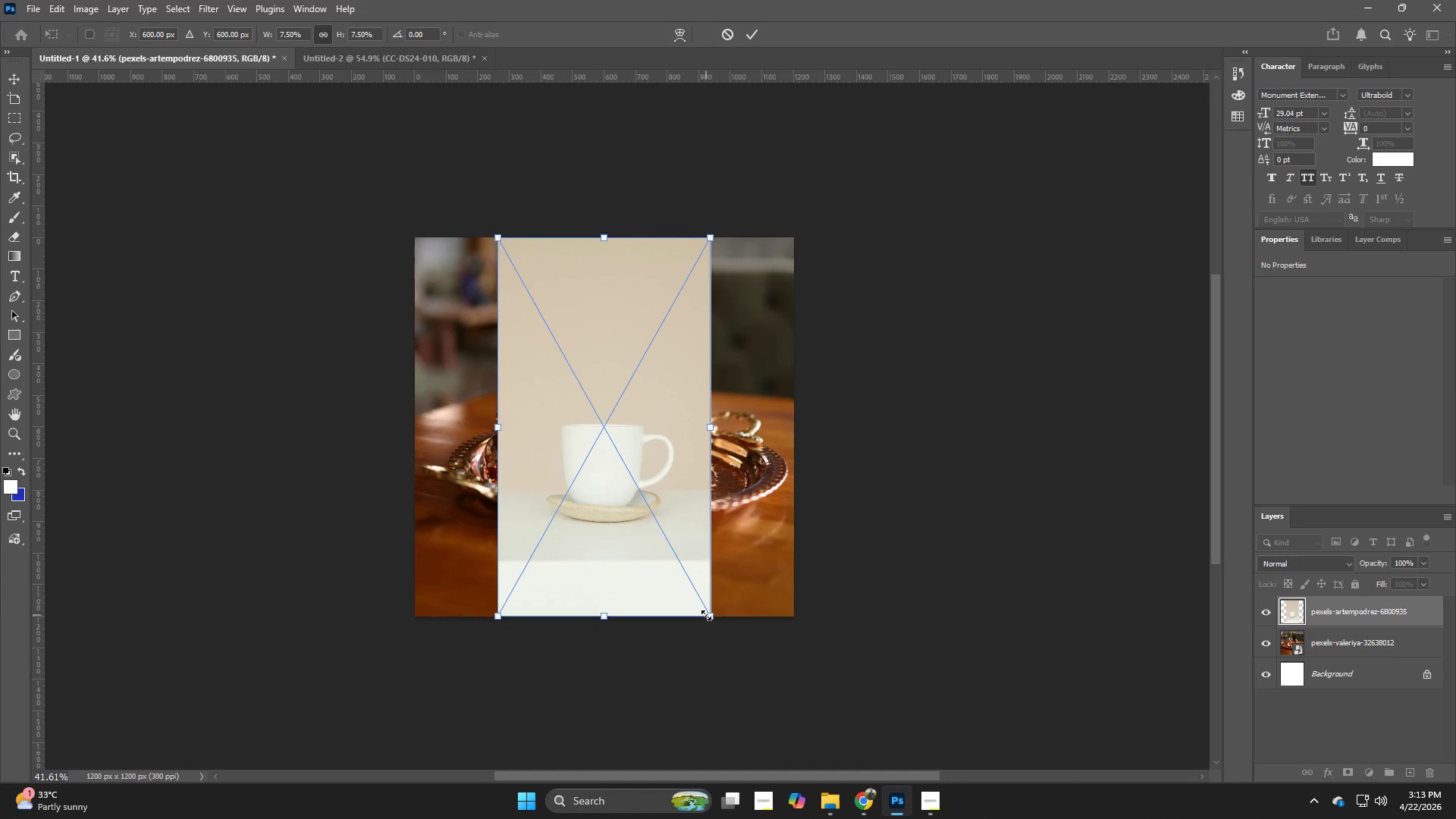 
left_click_drag(start_coordinate=[714, 615], to_coordinate=[977, 730])
 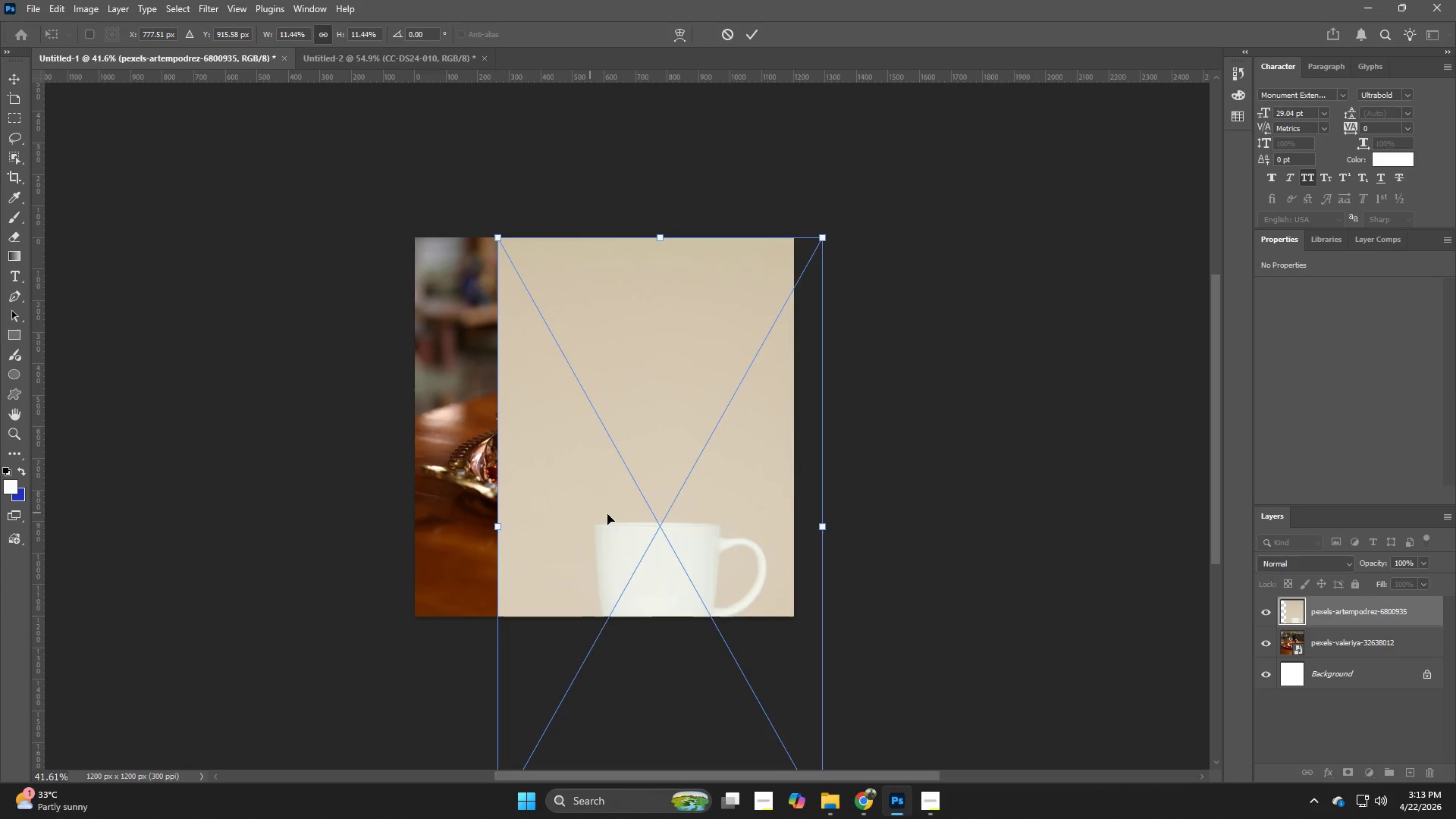 
hold_key(key=AltLeft, duration=1.25)
 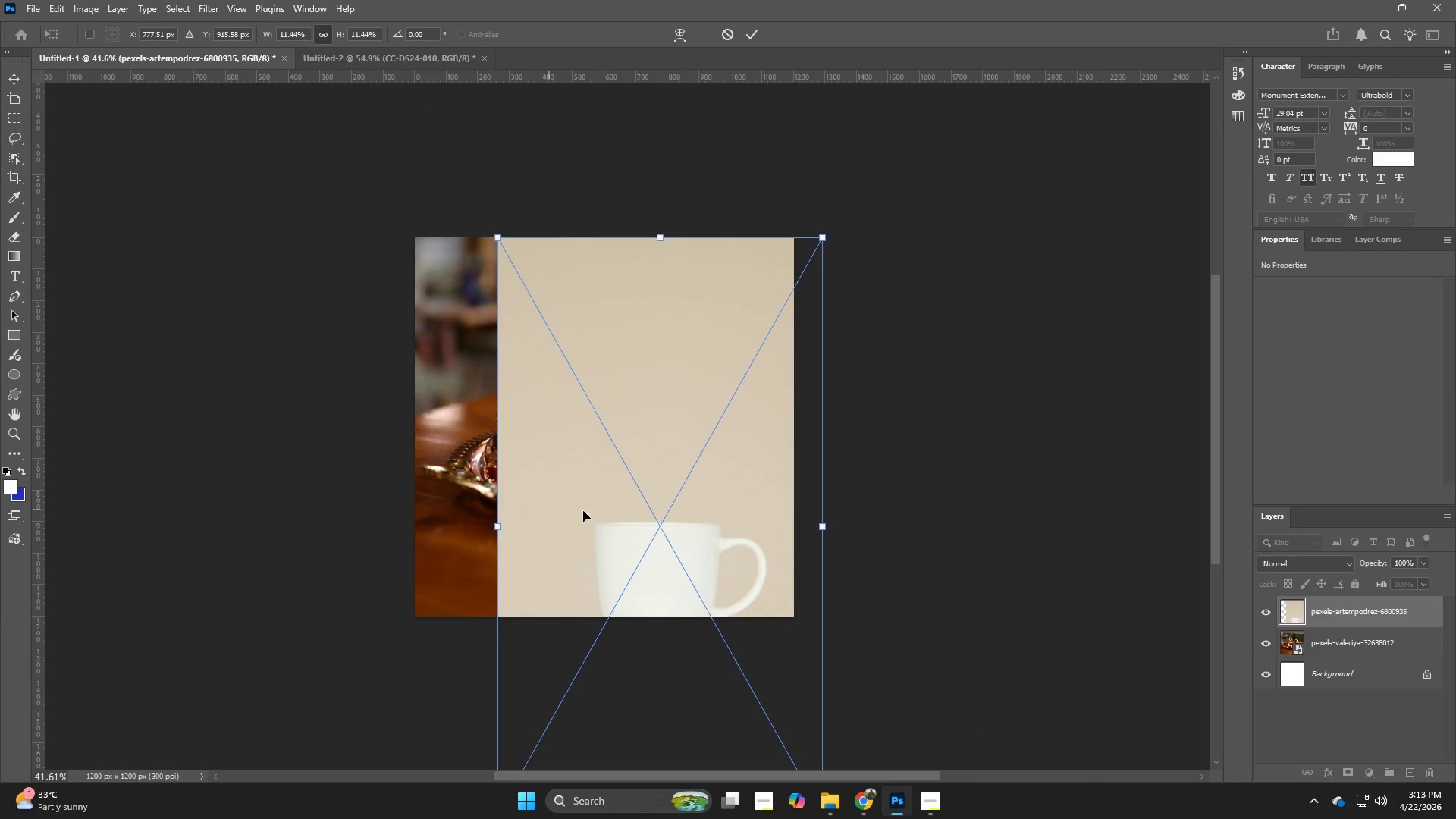 
left_click_drag(start_coordinate=[607, 514], to_coordinate=[560, 375])
 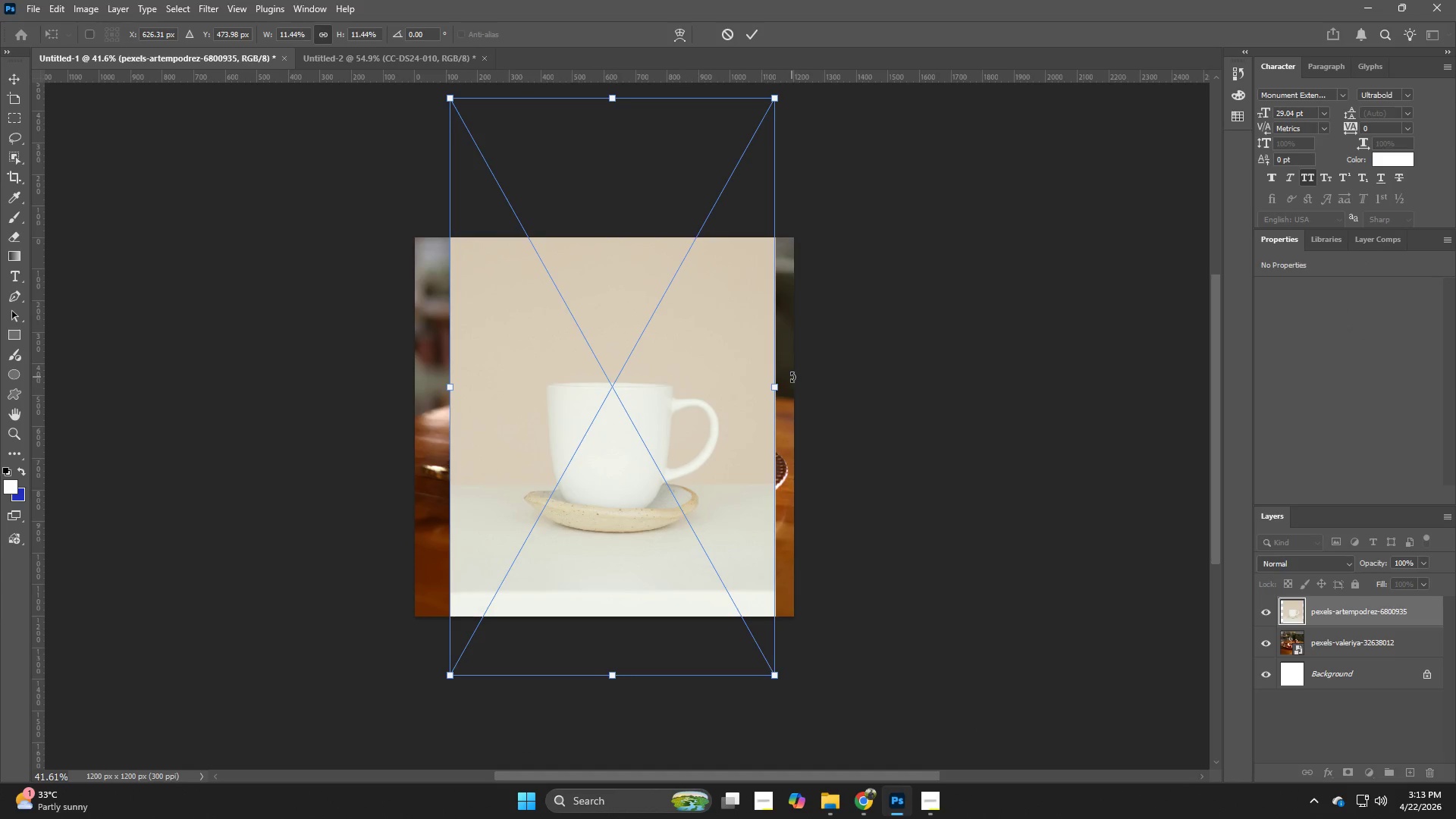 
left_click_drag(start_coordinate=[783, 393], to_coordinate=[864, 403])
 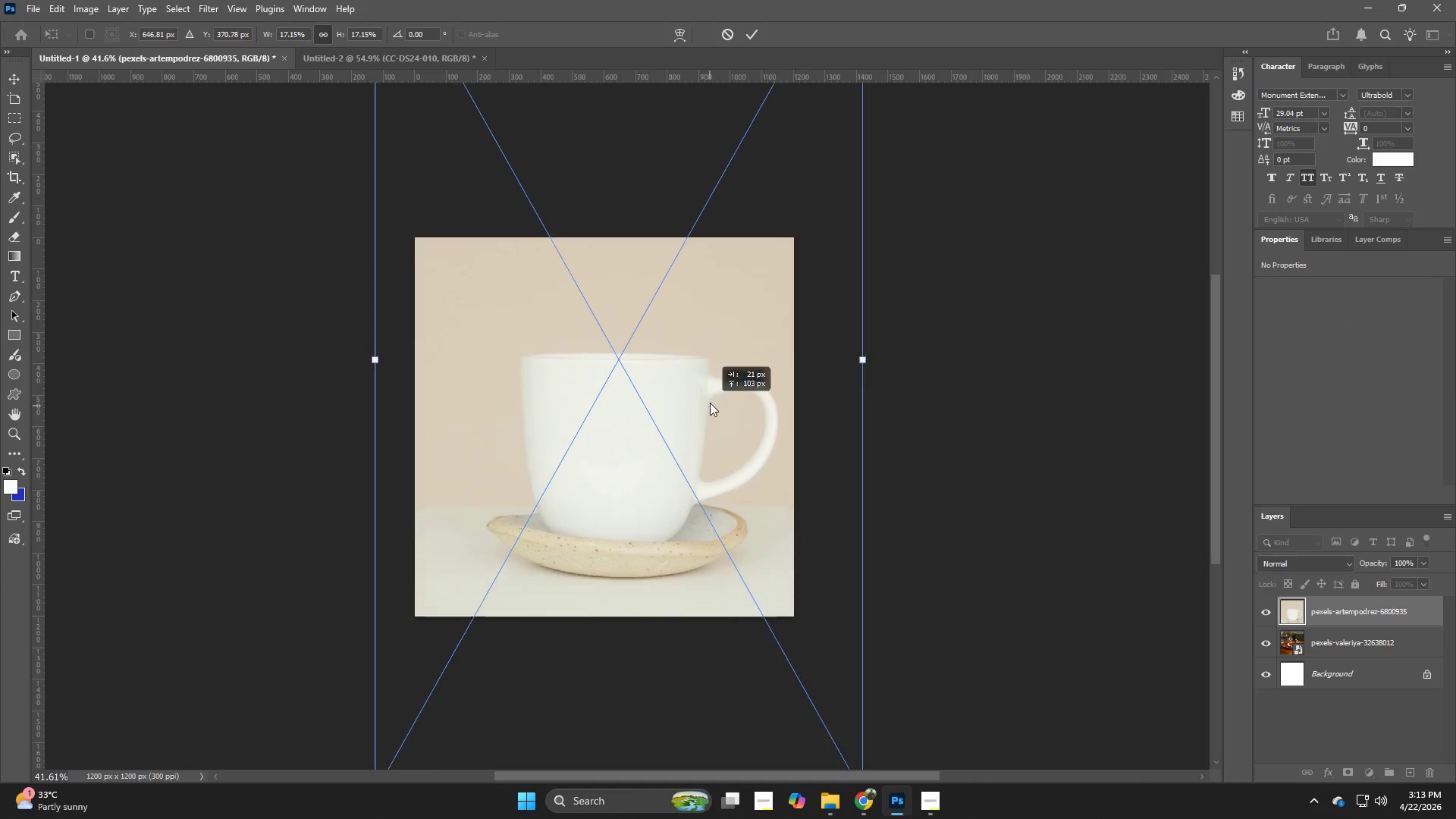 
hold_key(key=AltLeft, duration=1.12)
 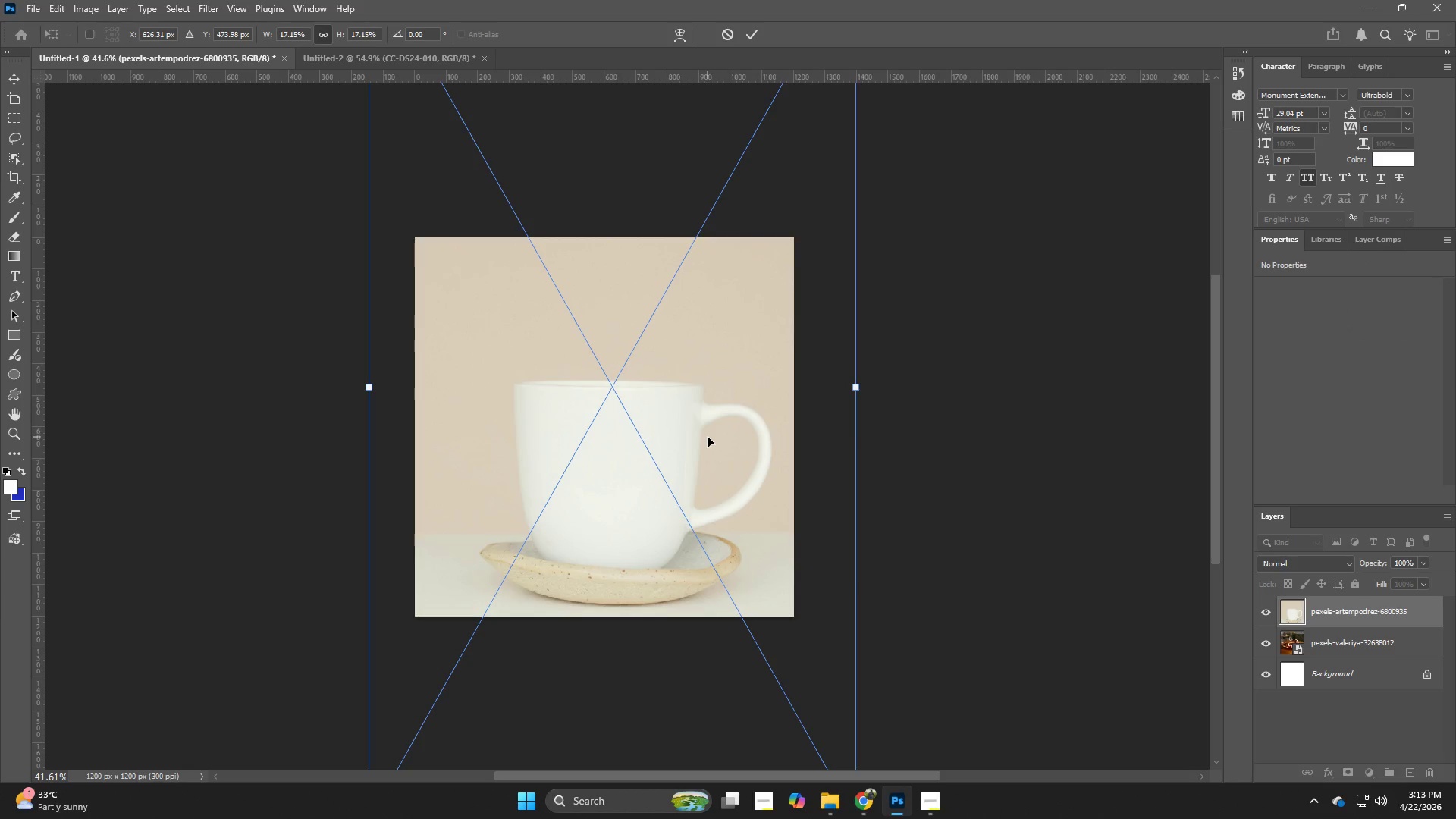 
left_click_drag(start_coordinate=[708, 437], to_coordinate=[702, 396])
 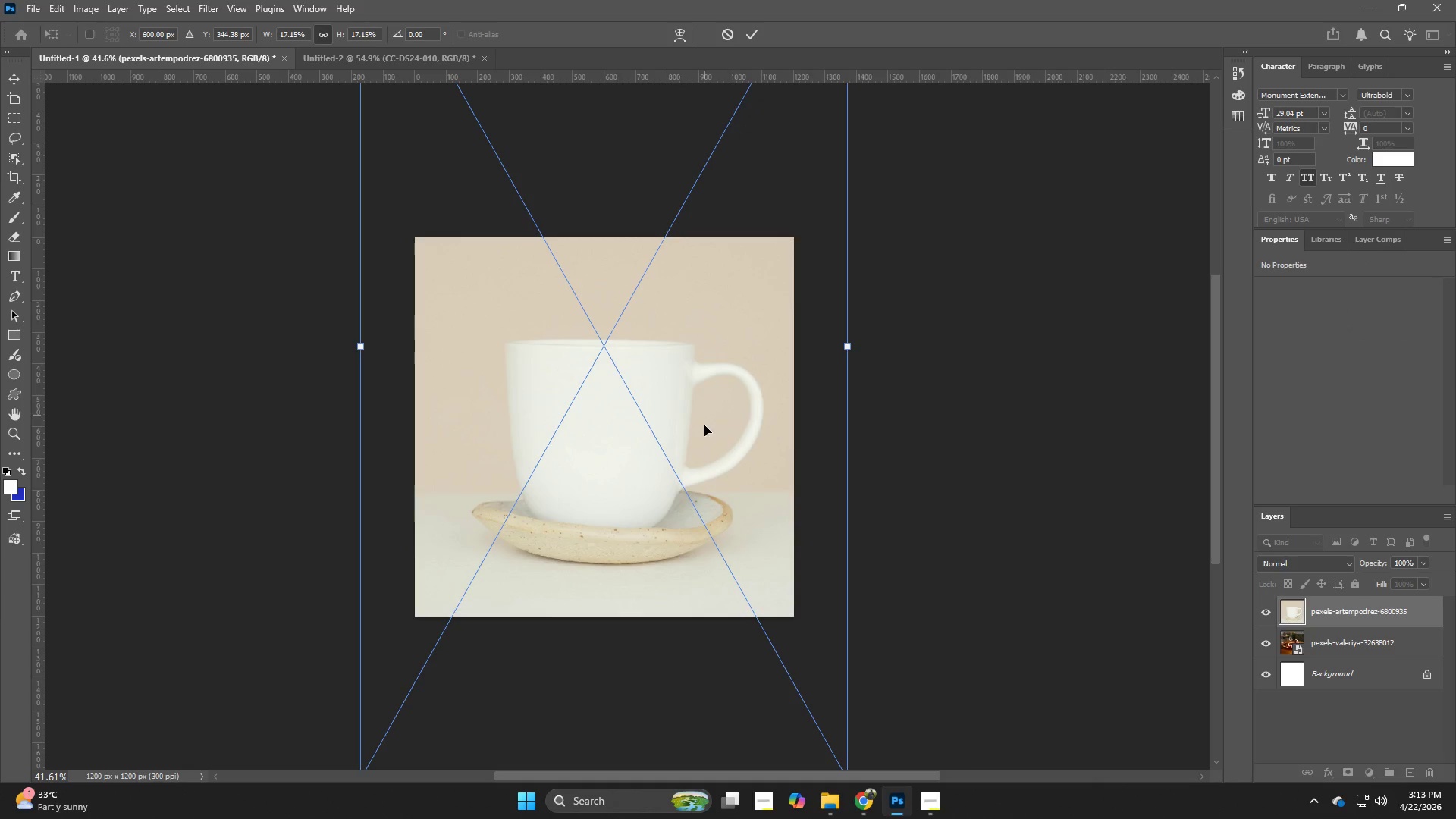 
left_click_drag(start_coordinate=[704, 426], to_coordinate=[710, 420])
 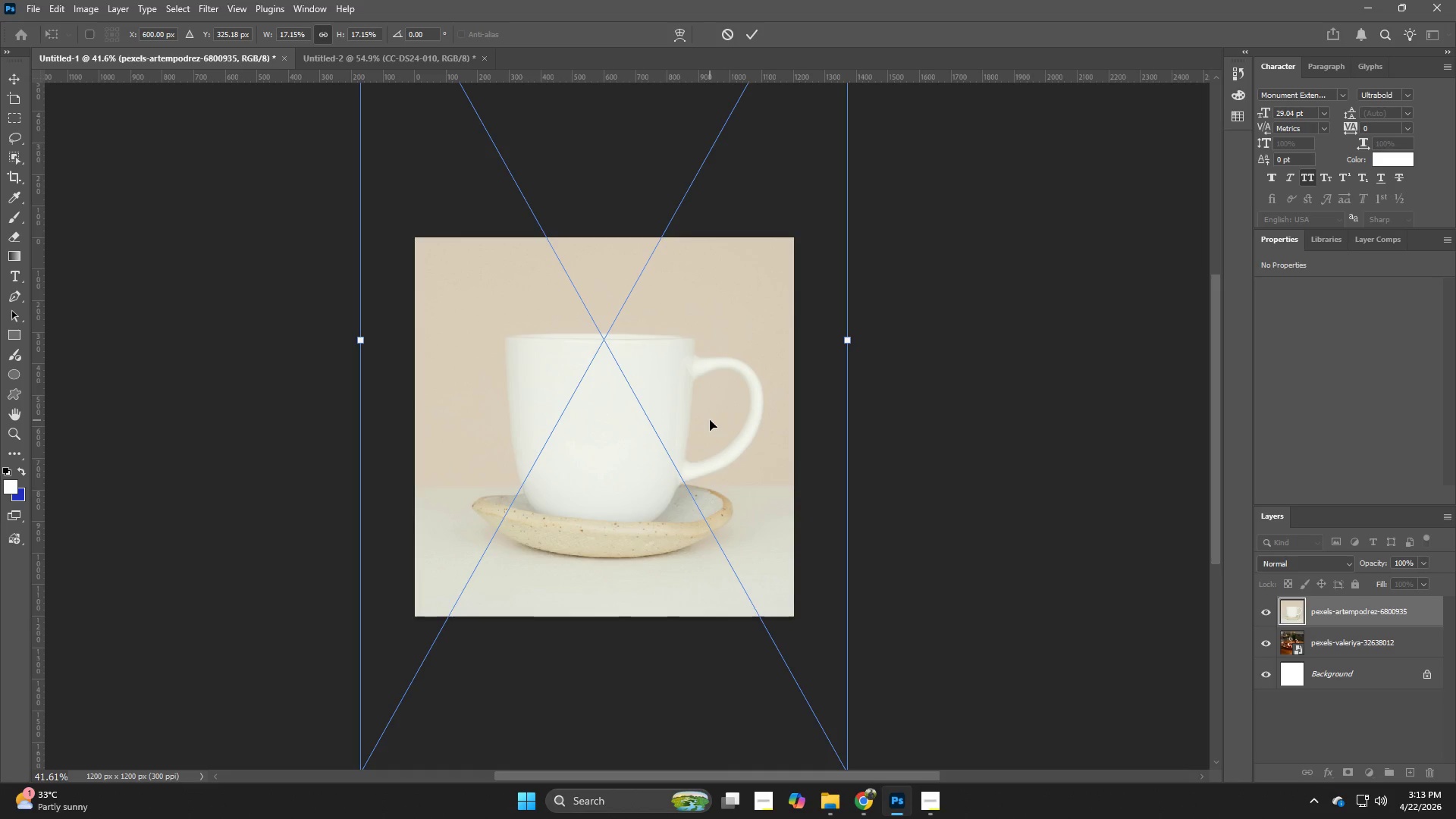 
key(ArrowLeft)
 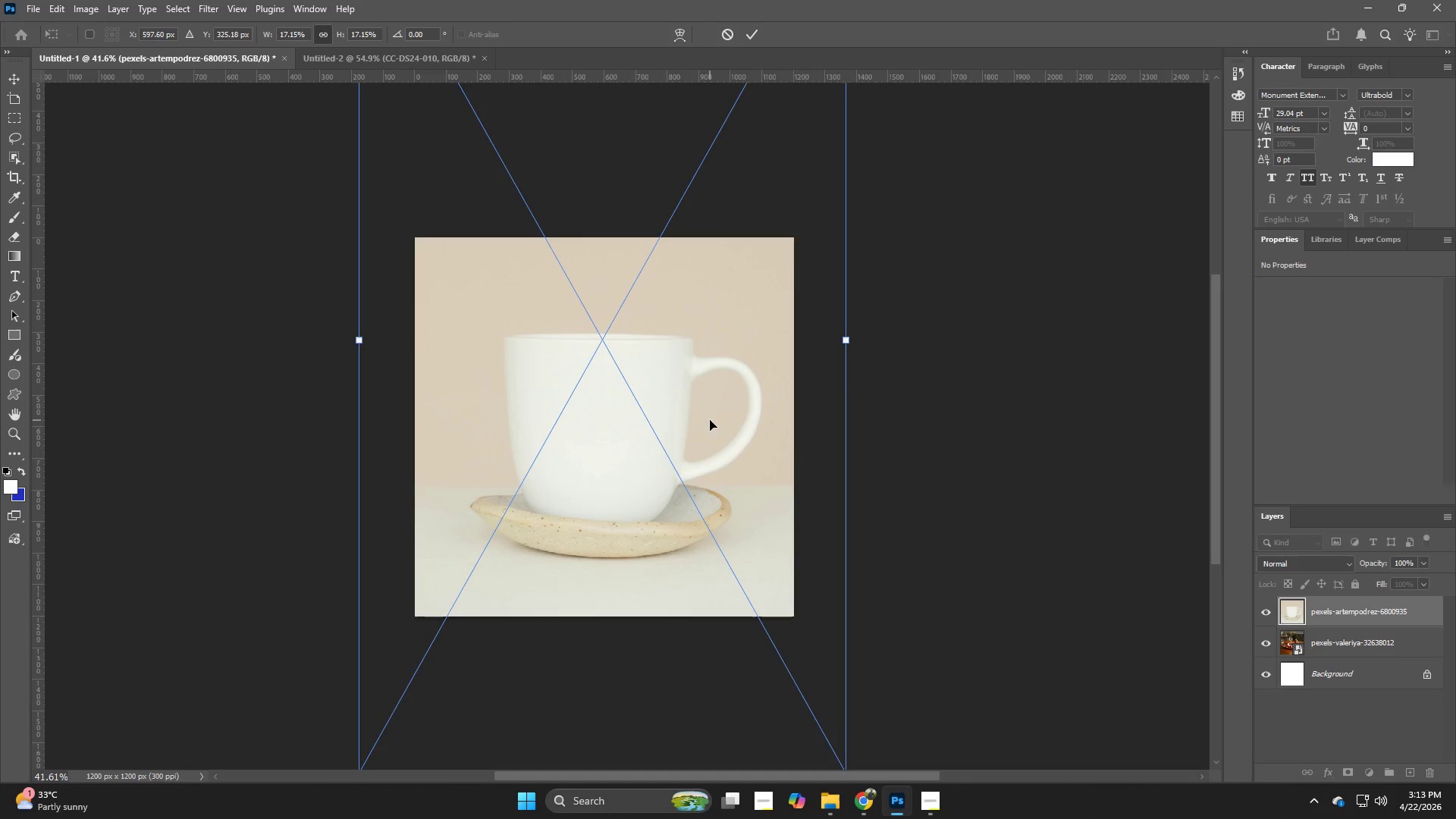 
key(ArrowLeft)
 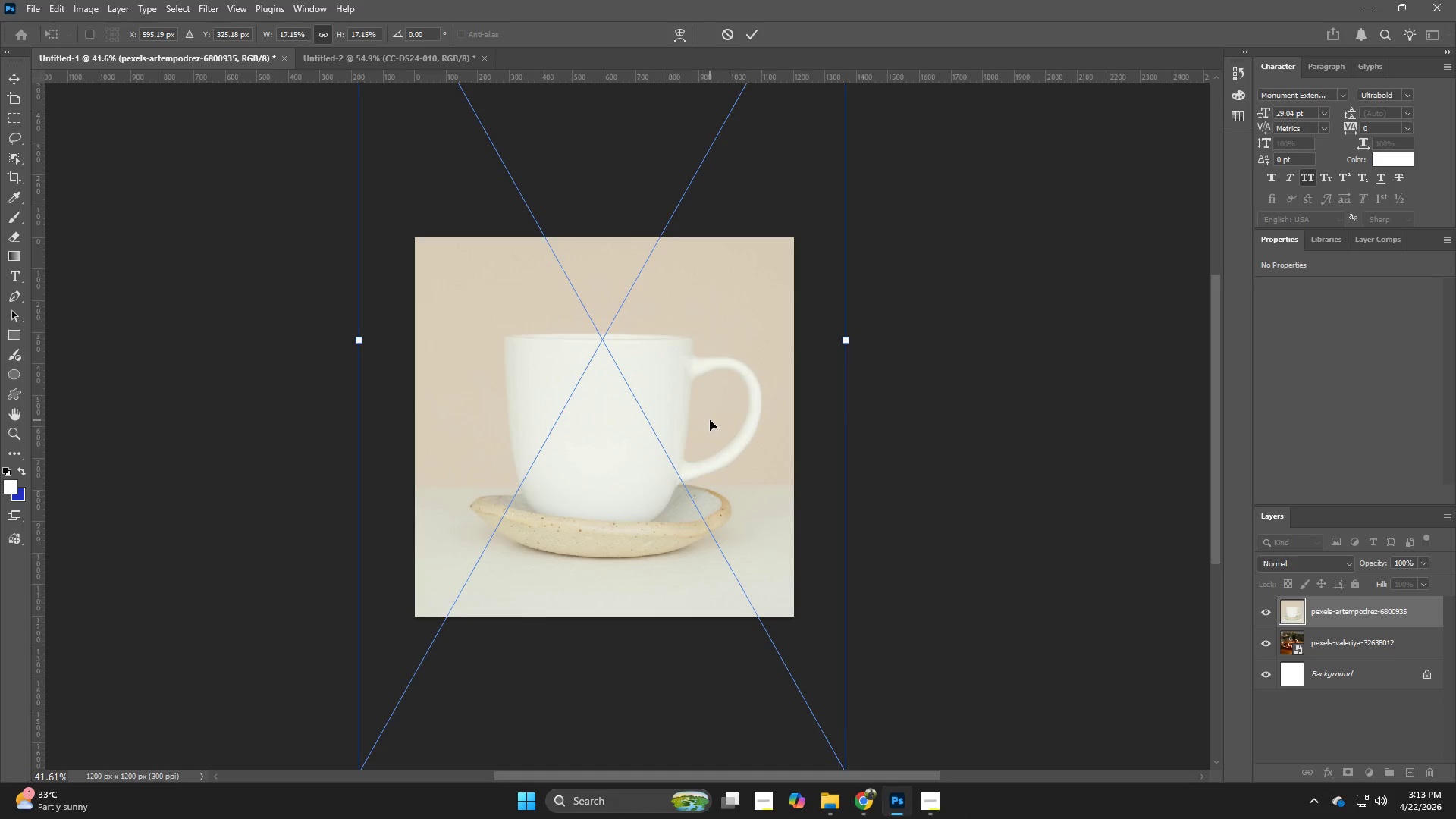 
key(ArrowLeft)
 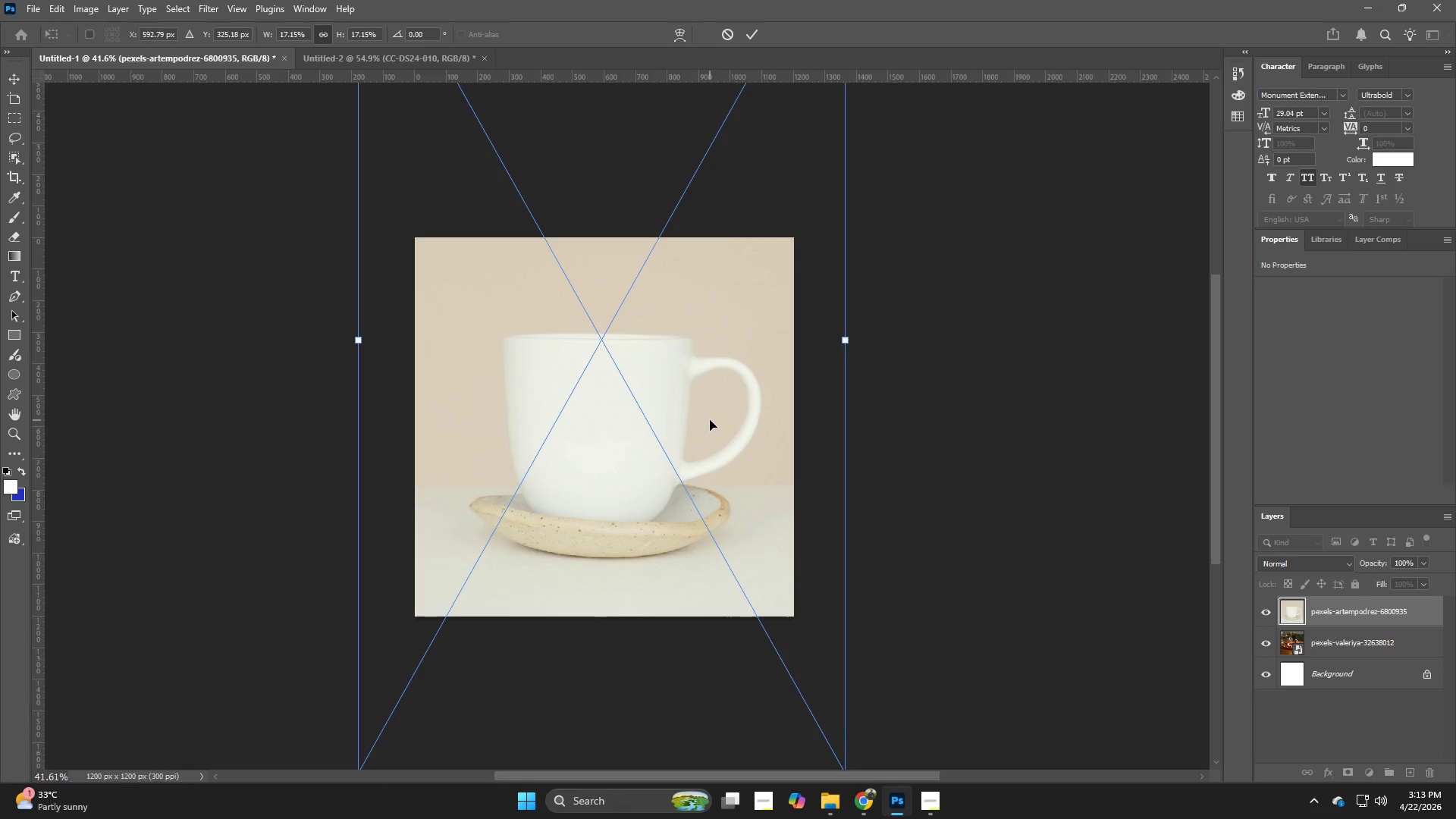 
key(ArrowLeft)
 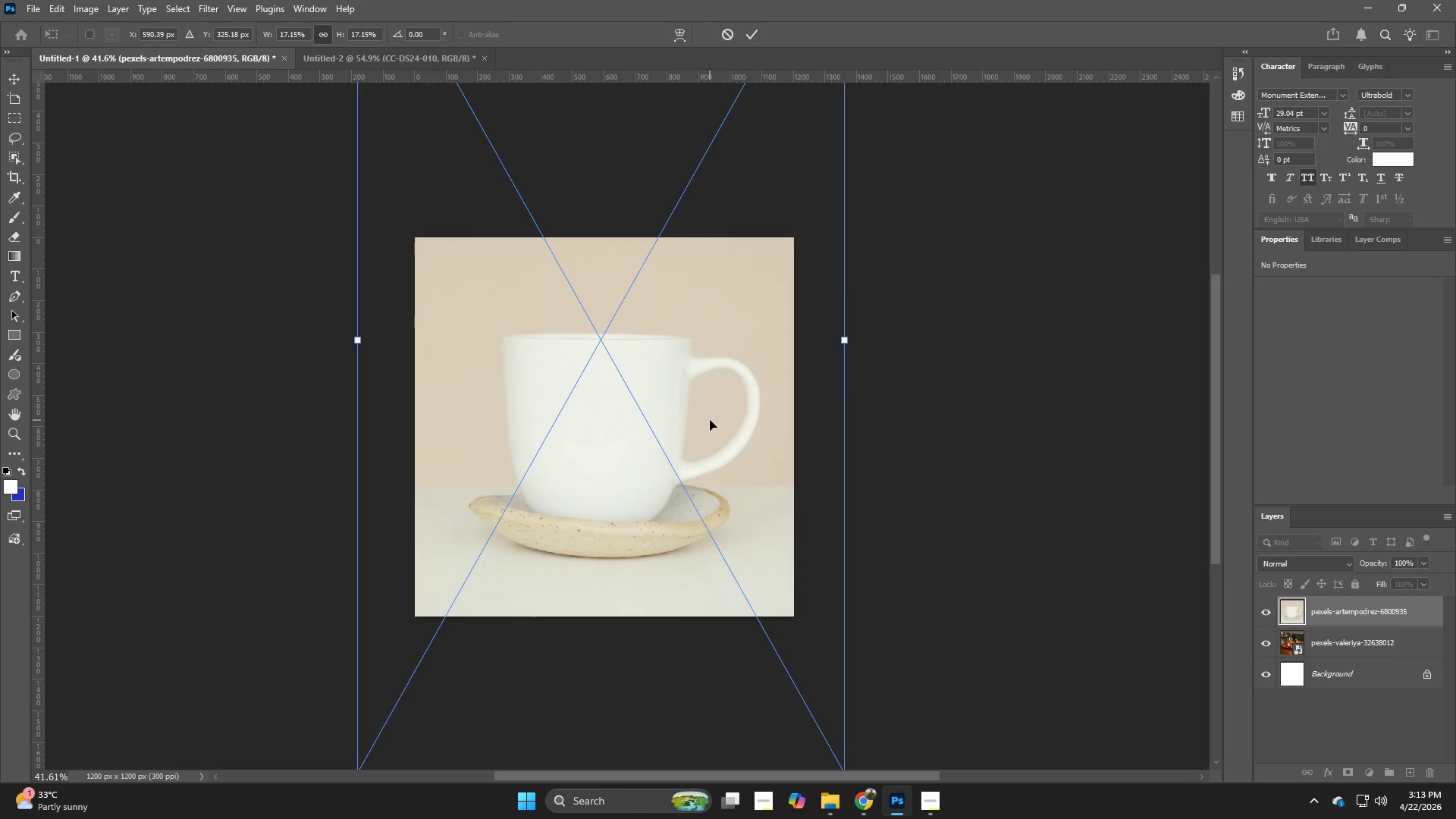 
key(ArrowLeft)
 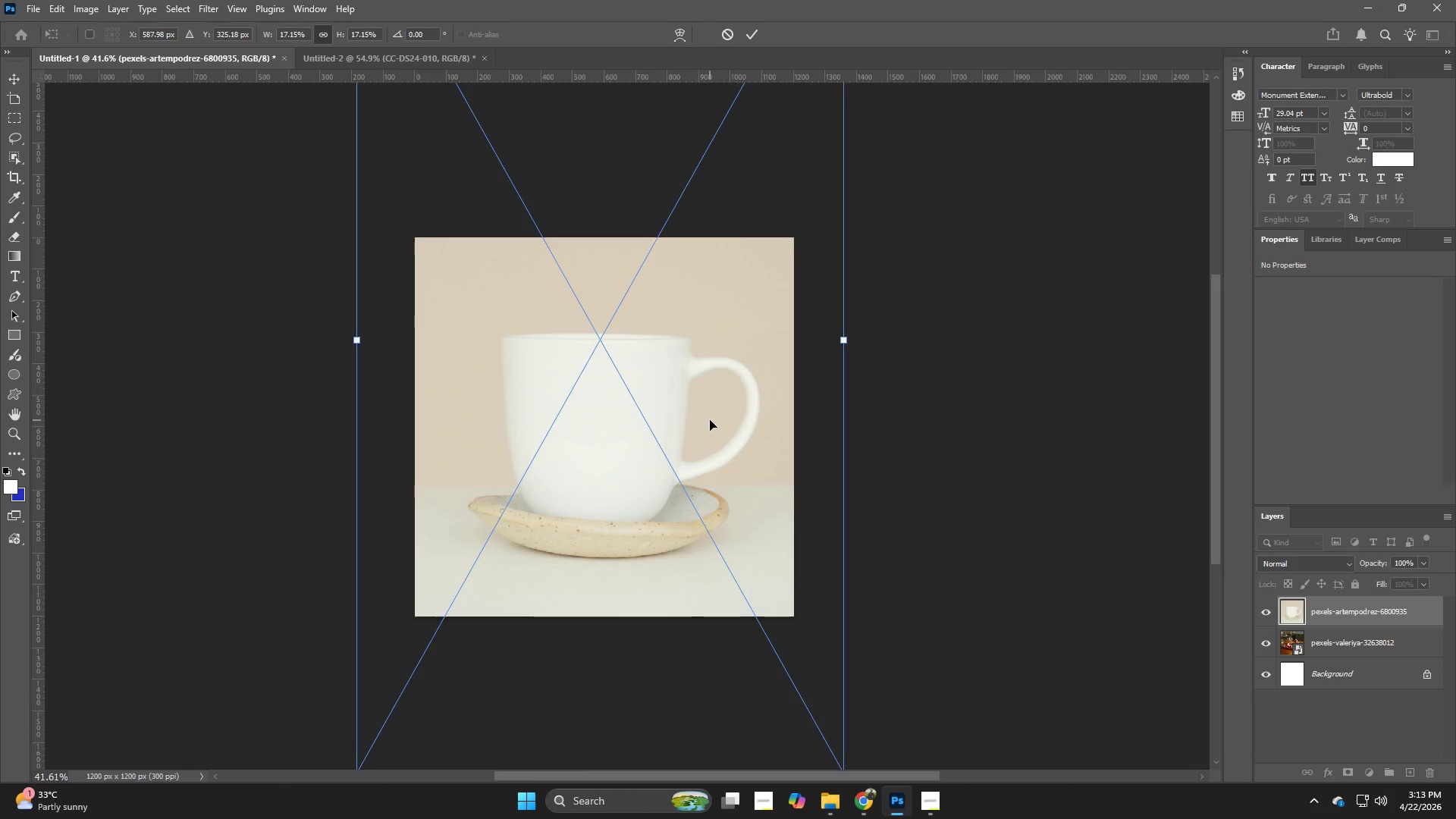 
key(ArrowLeft)
 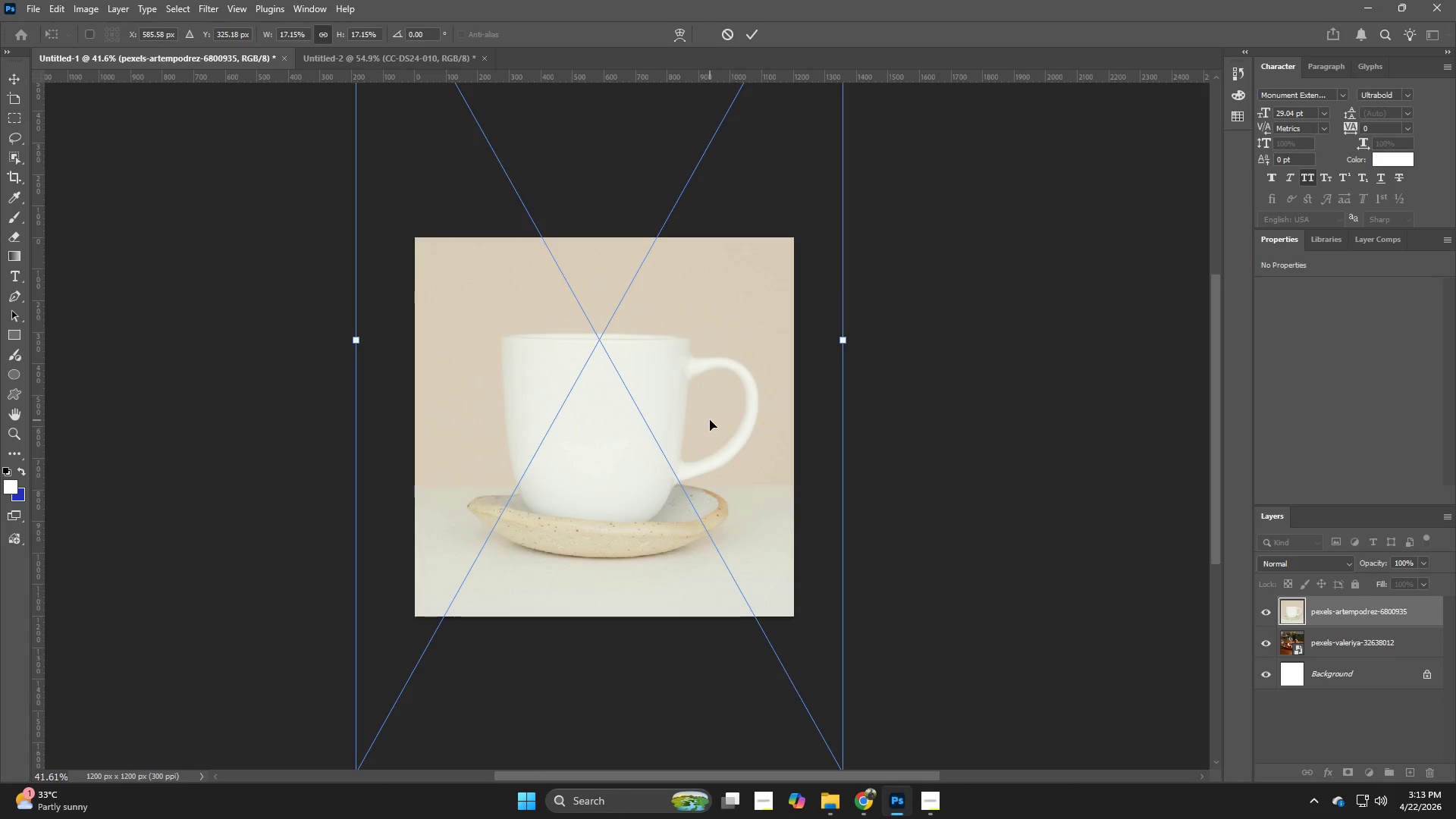 
key(ArrowLeft)
 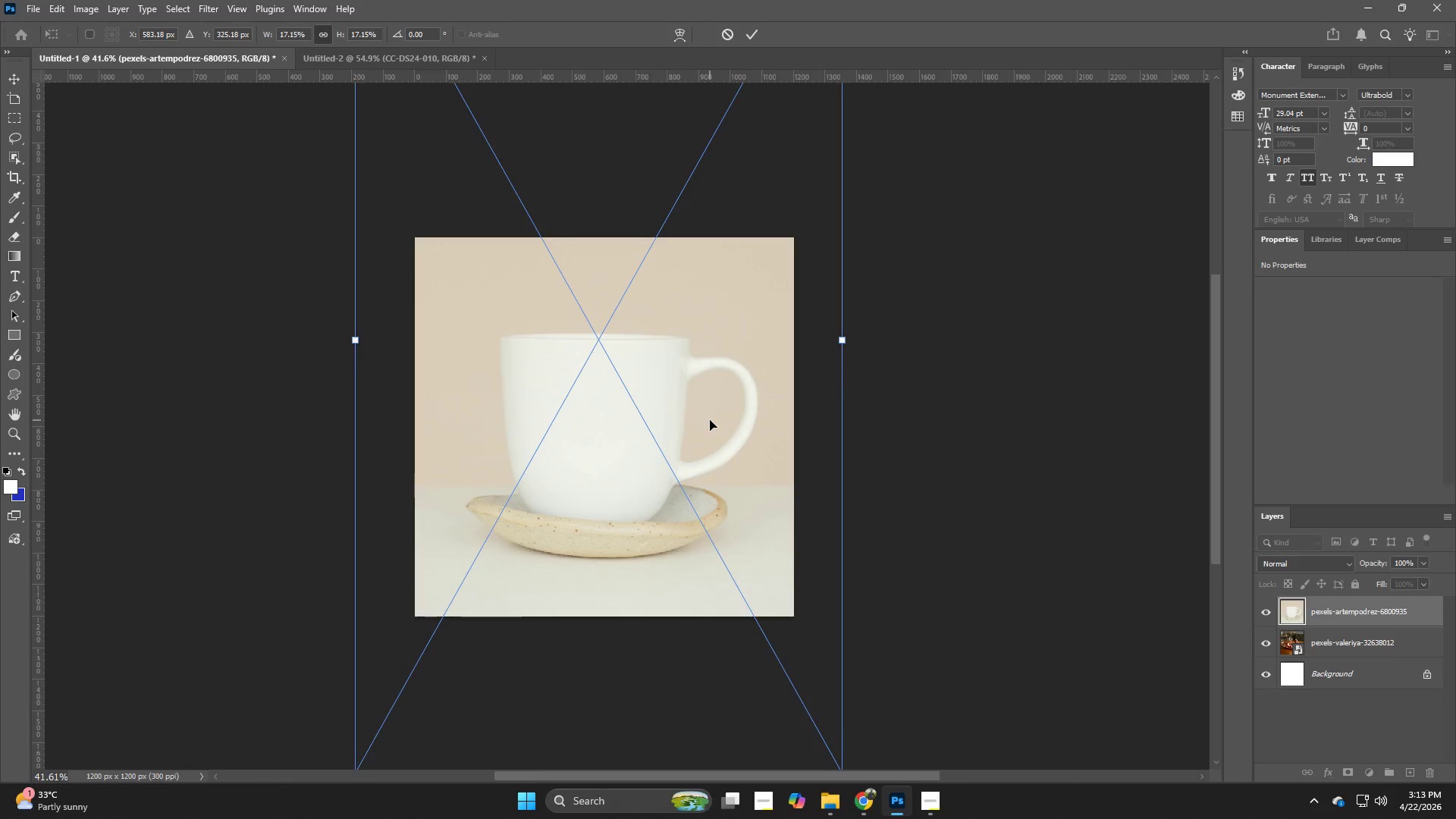 
key(ArrowLeft)
 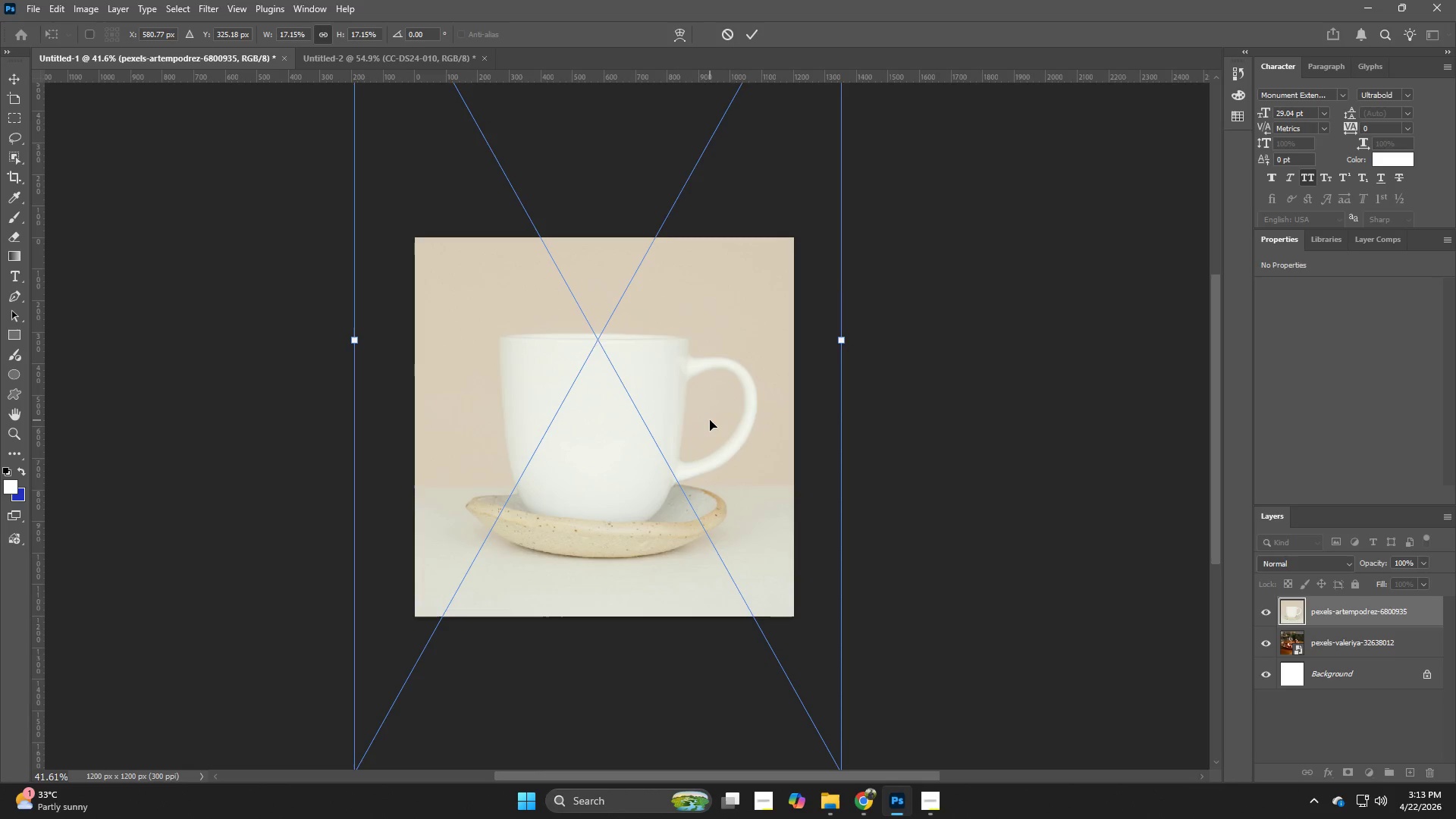 
key(ArrowLeft)
 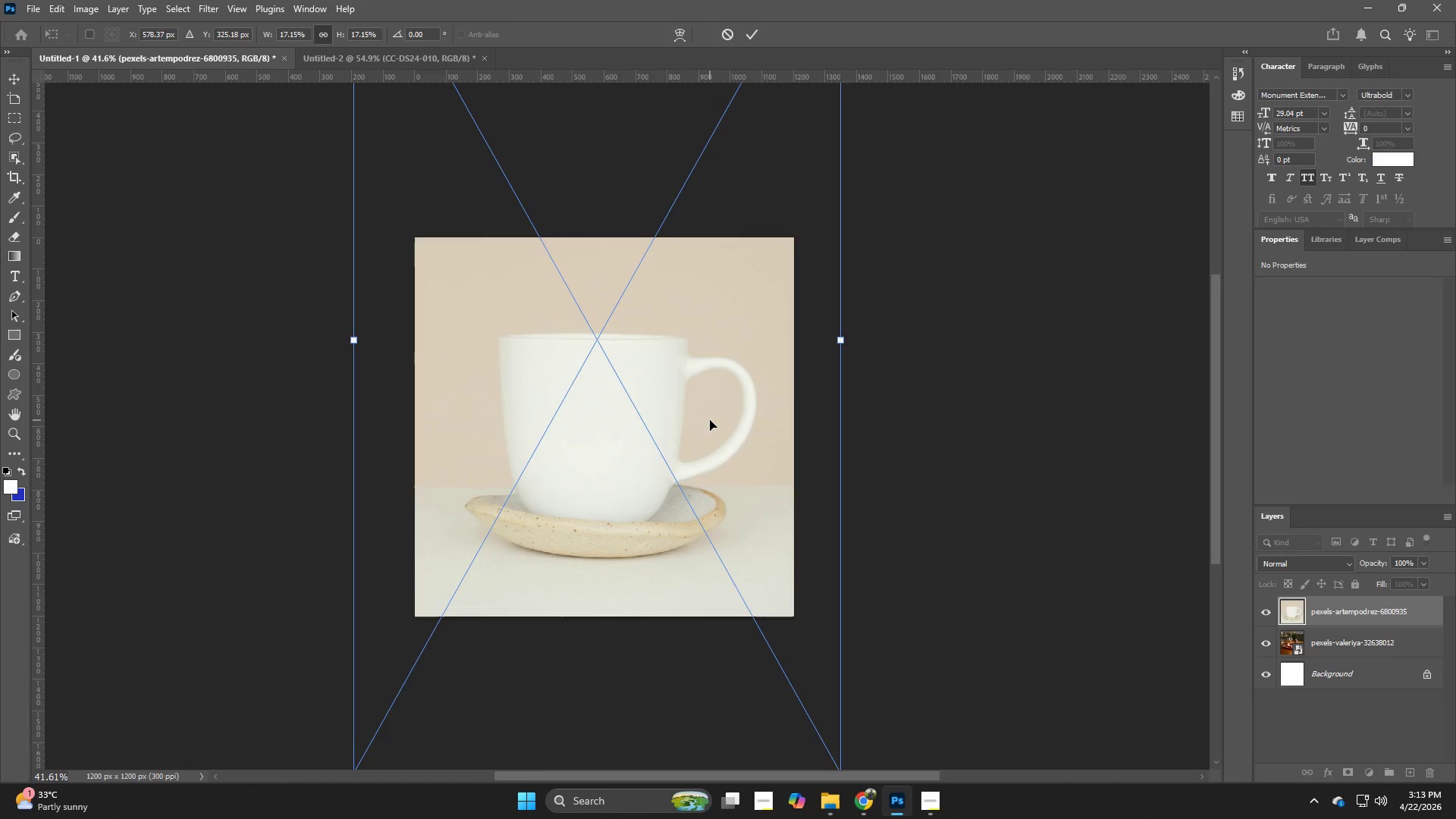 
key(ArrowLeft)
 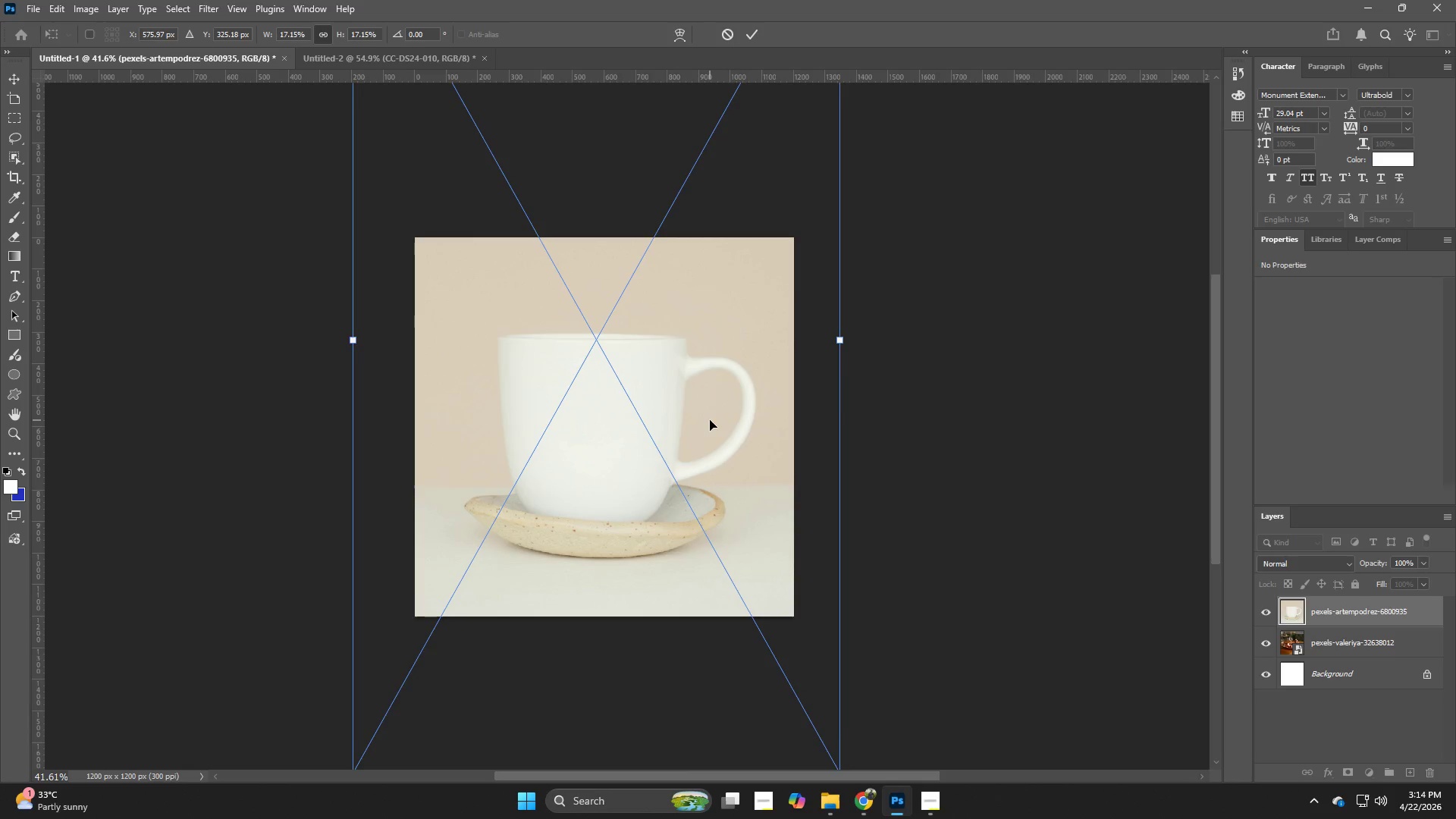 
key(ArrowLeft)
 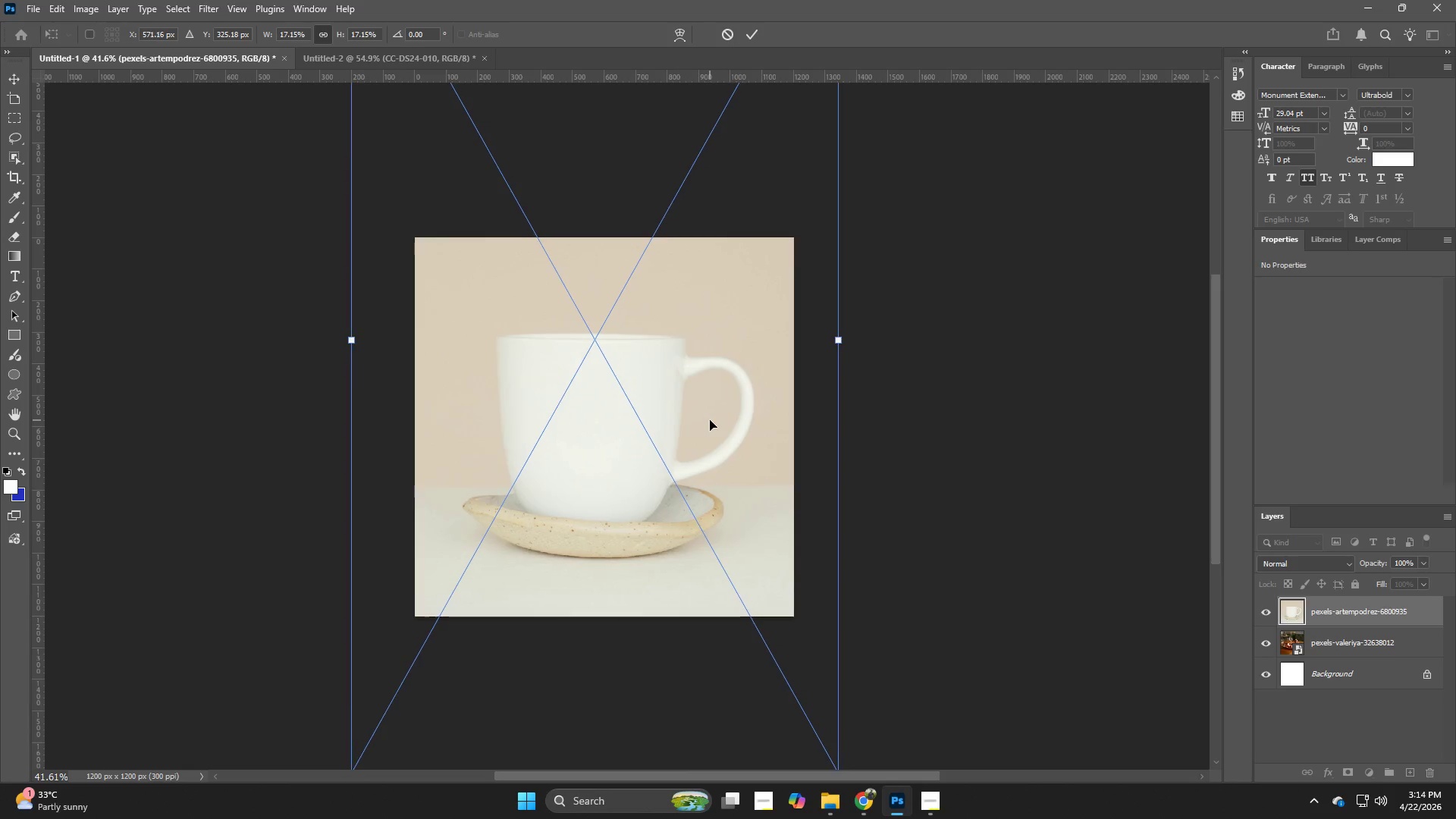 
key(ArrowLeft)
 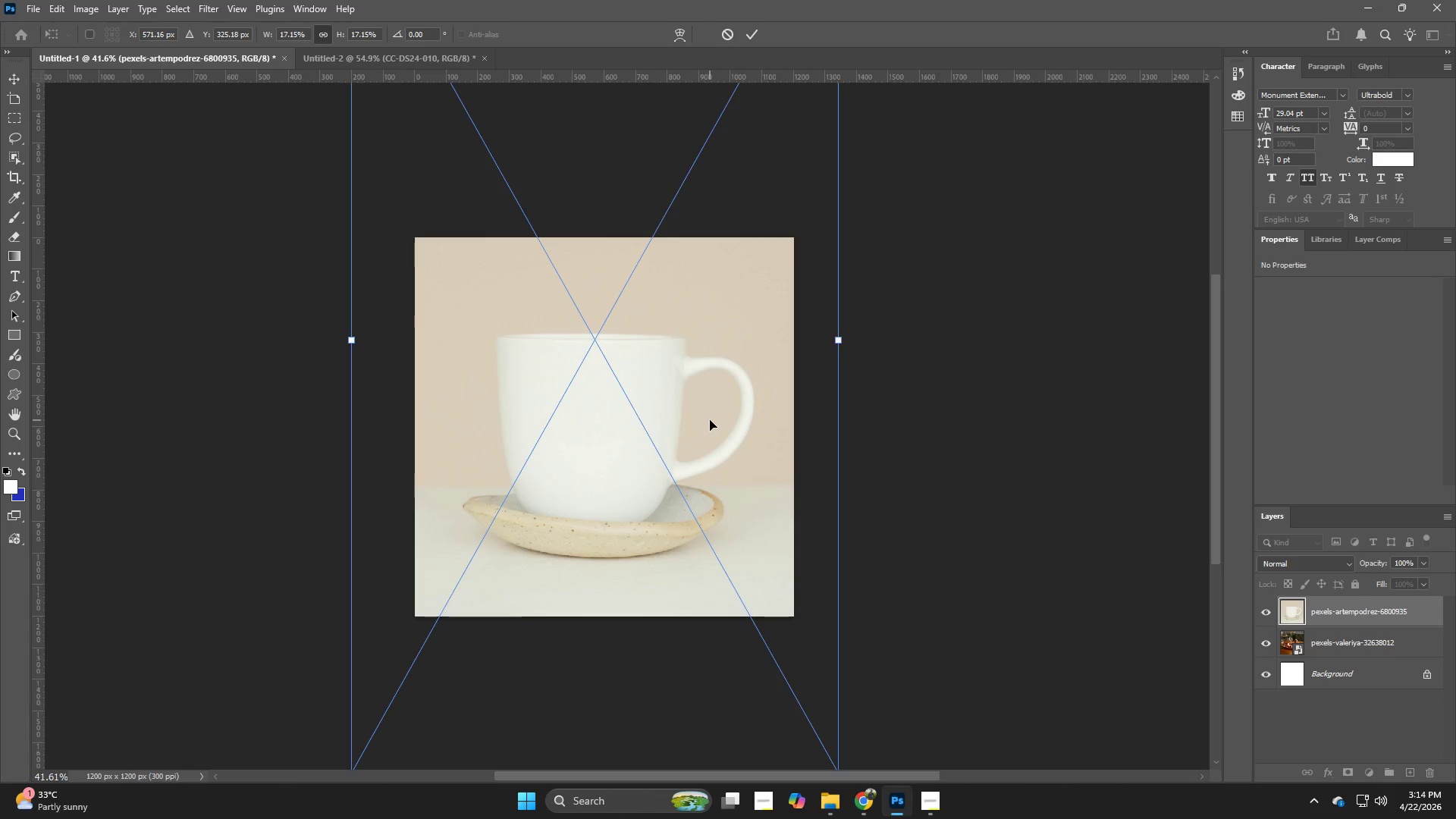 
key(ArrowLeft)
 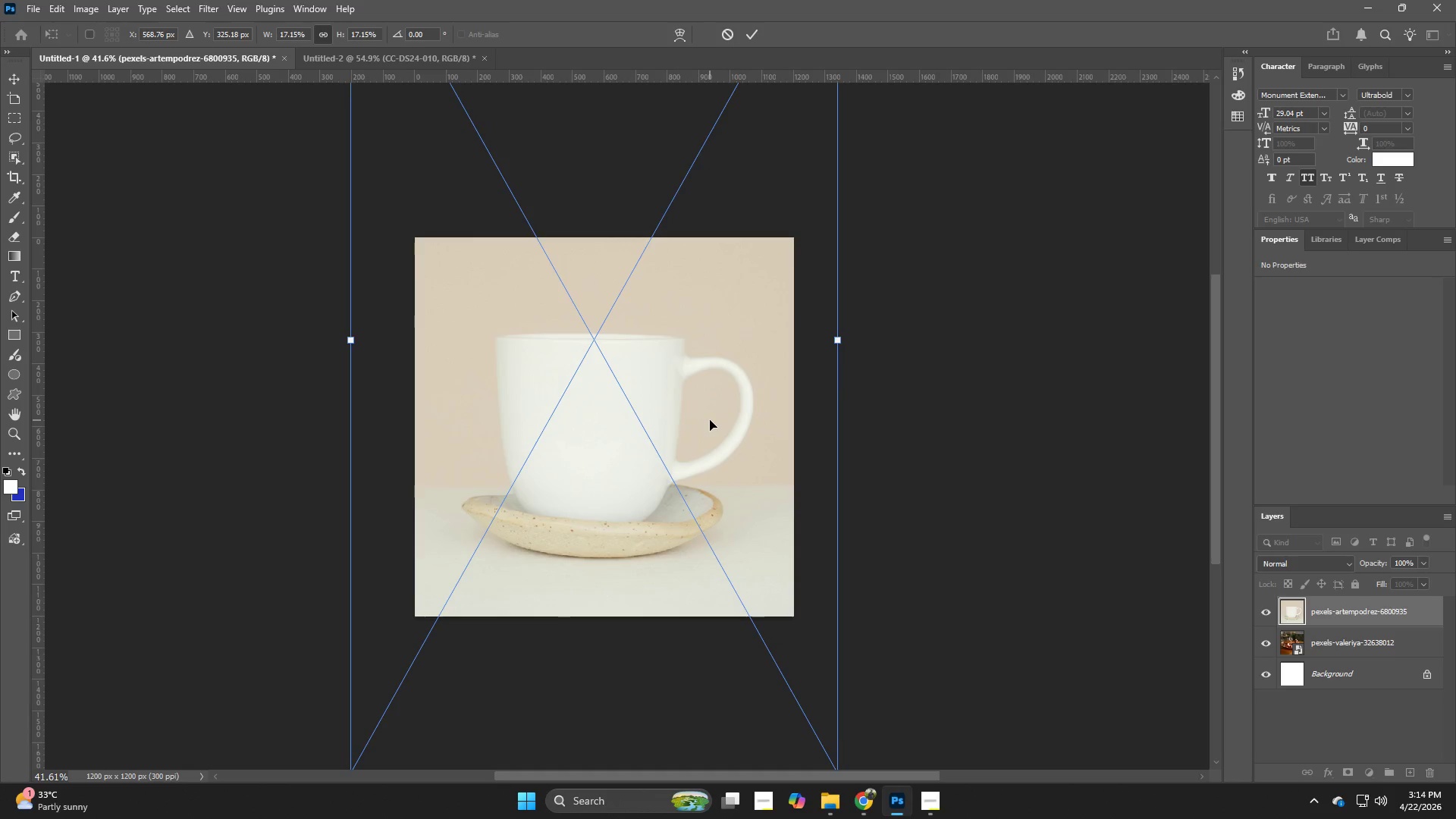 
key(ArrowLeft)
 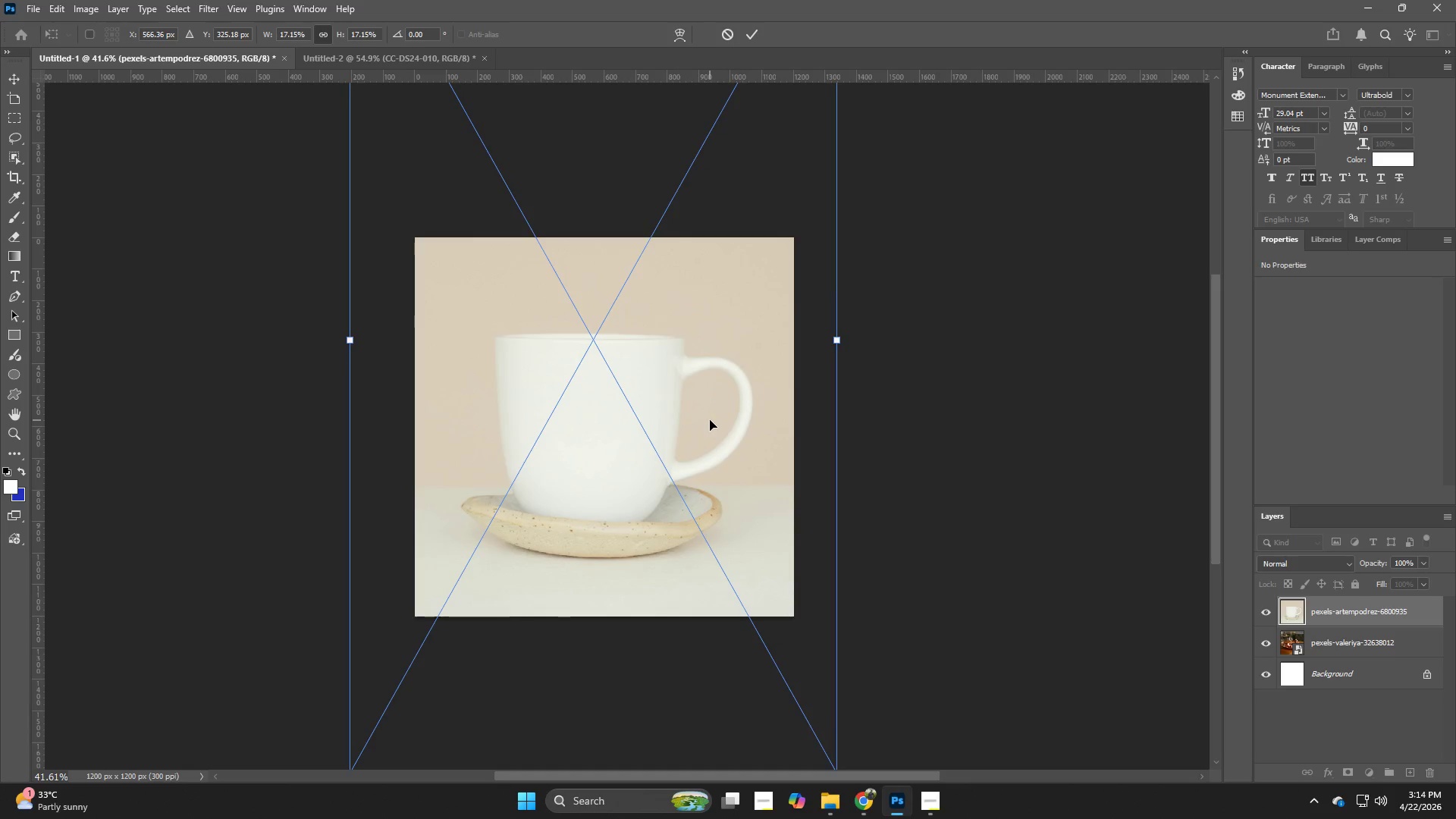 
key(ArrowLeft)
 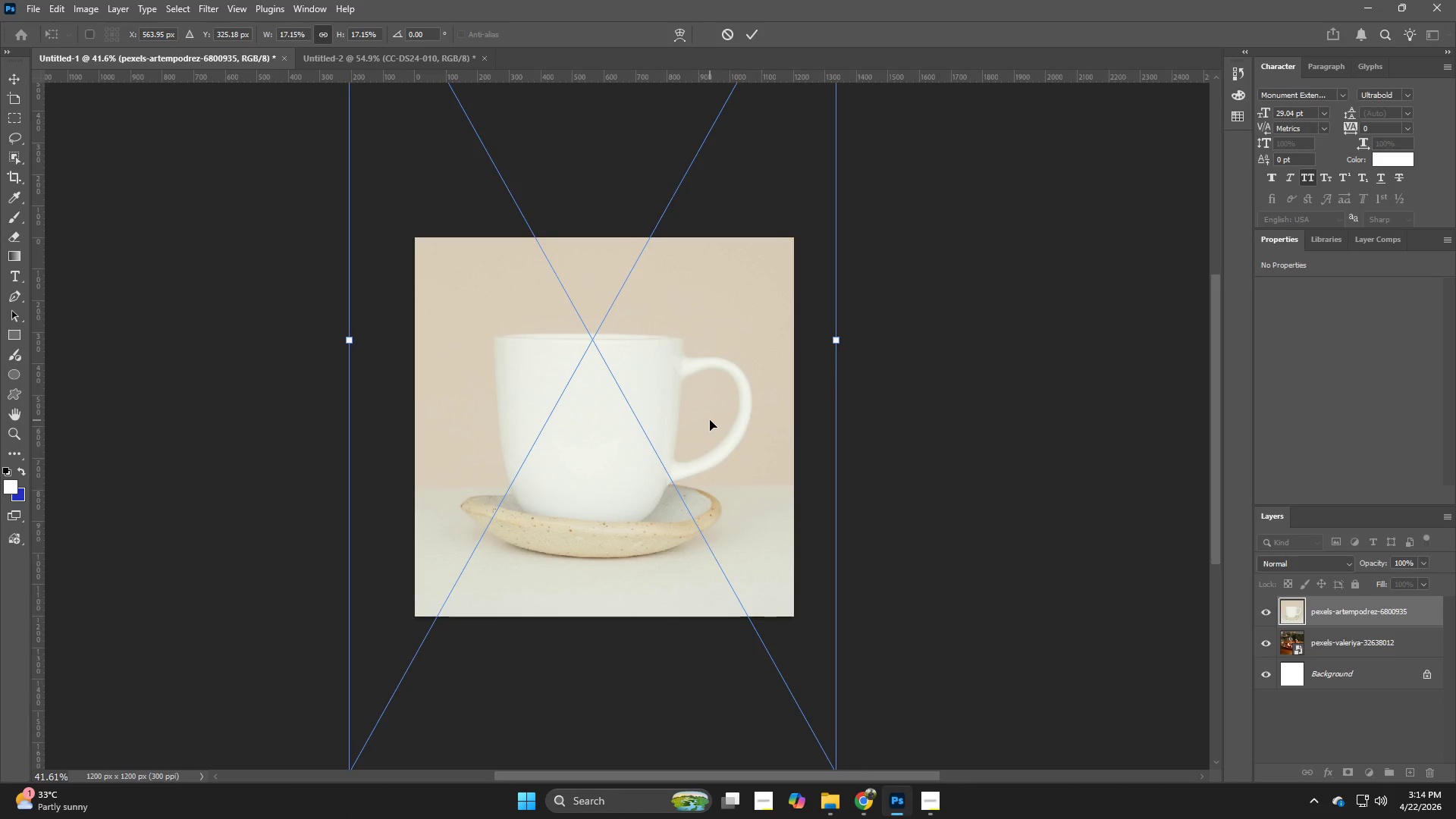 
key(NumpadEnter)
 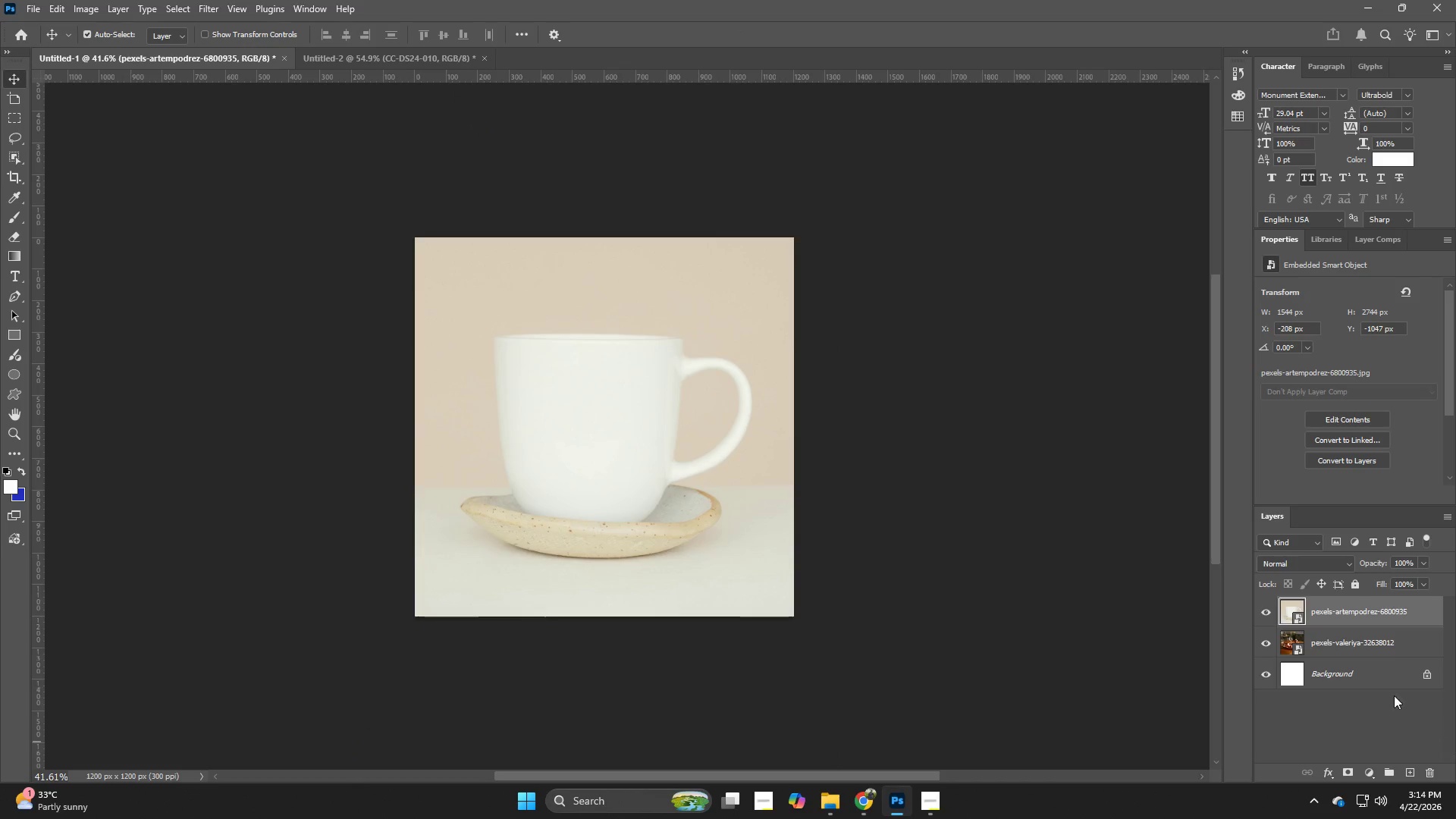 
left_click([1338, 636])
 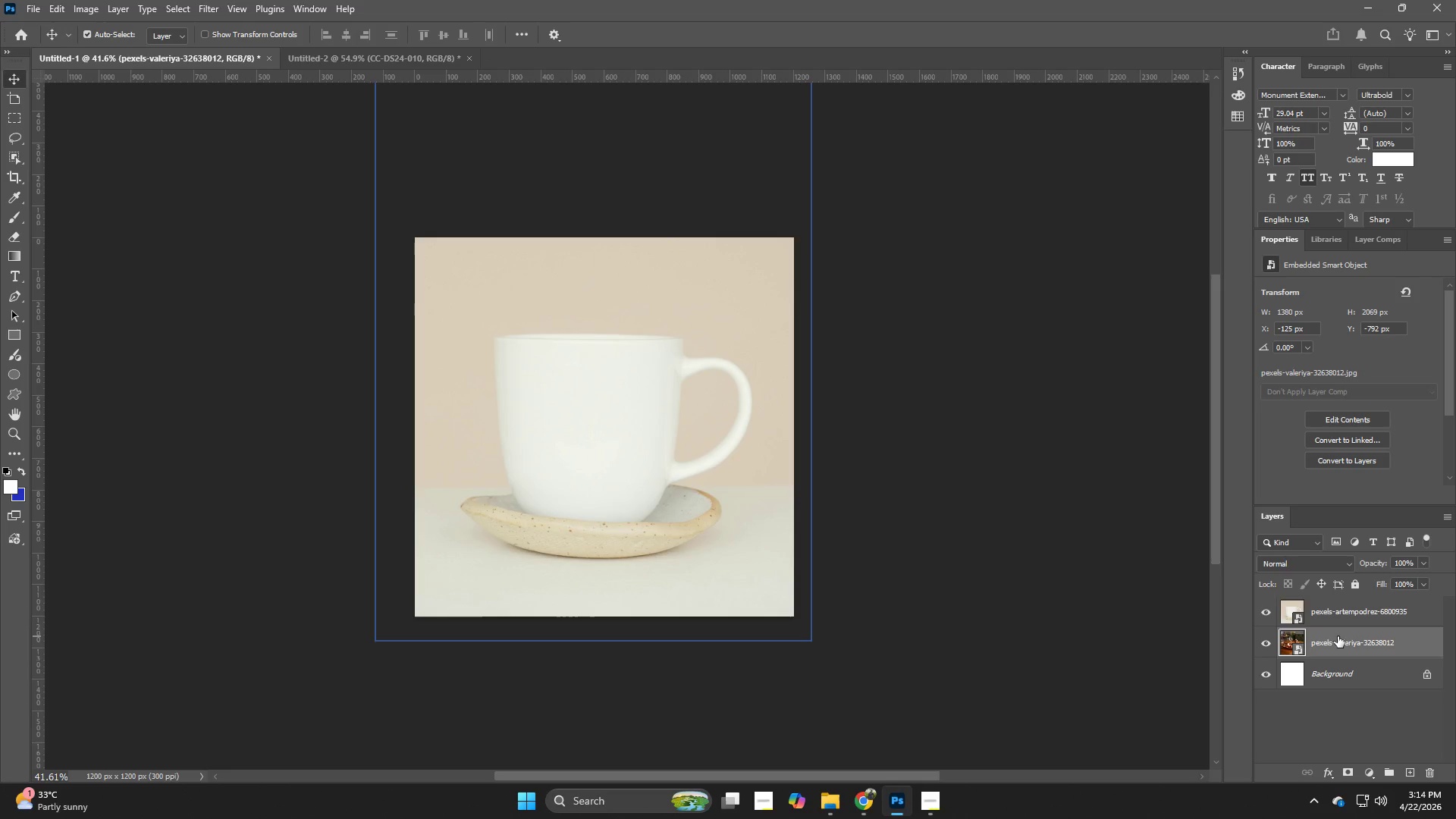 
key(Backspace)
 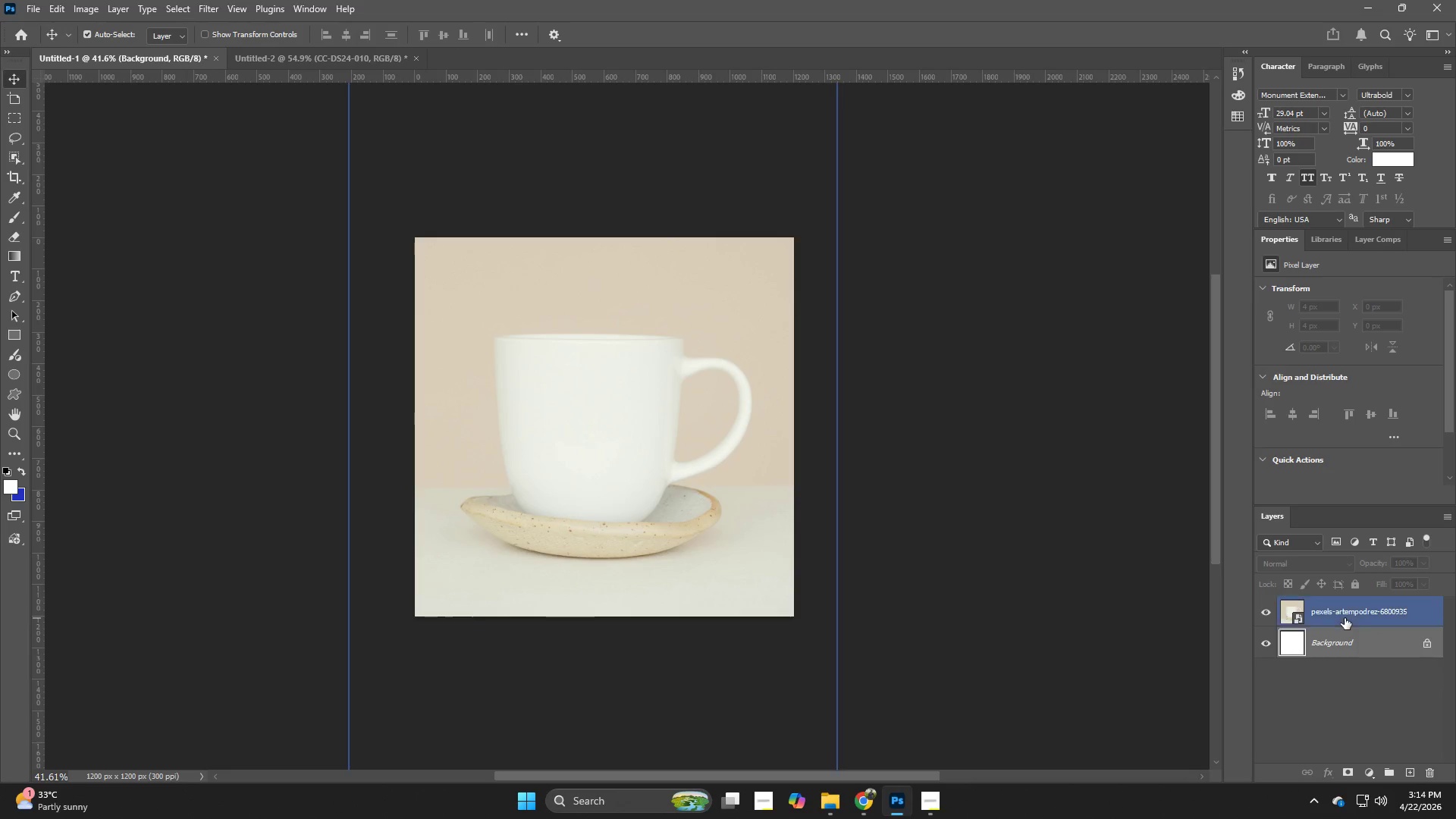 
left_click([1345, 618])
 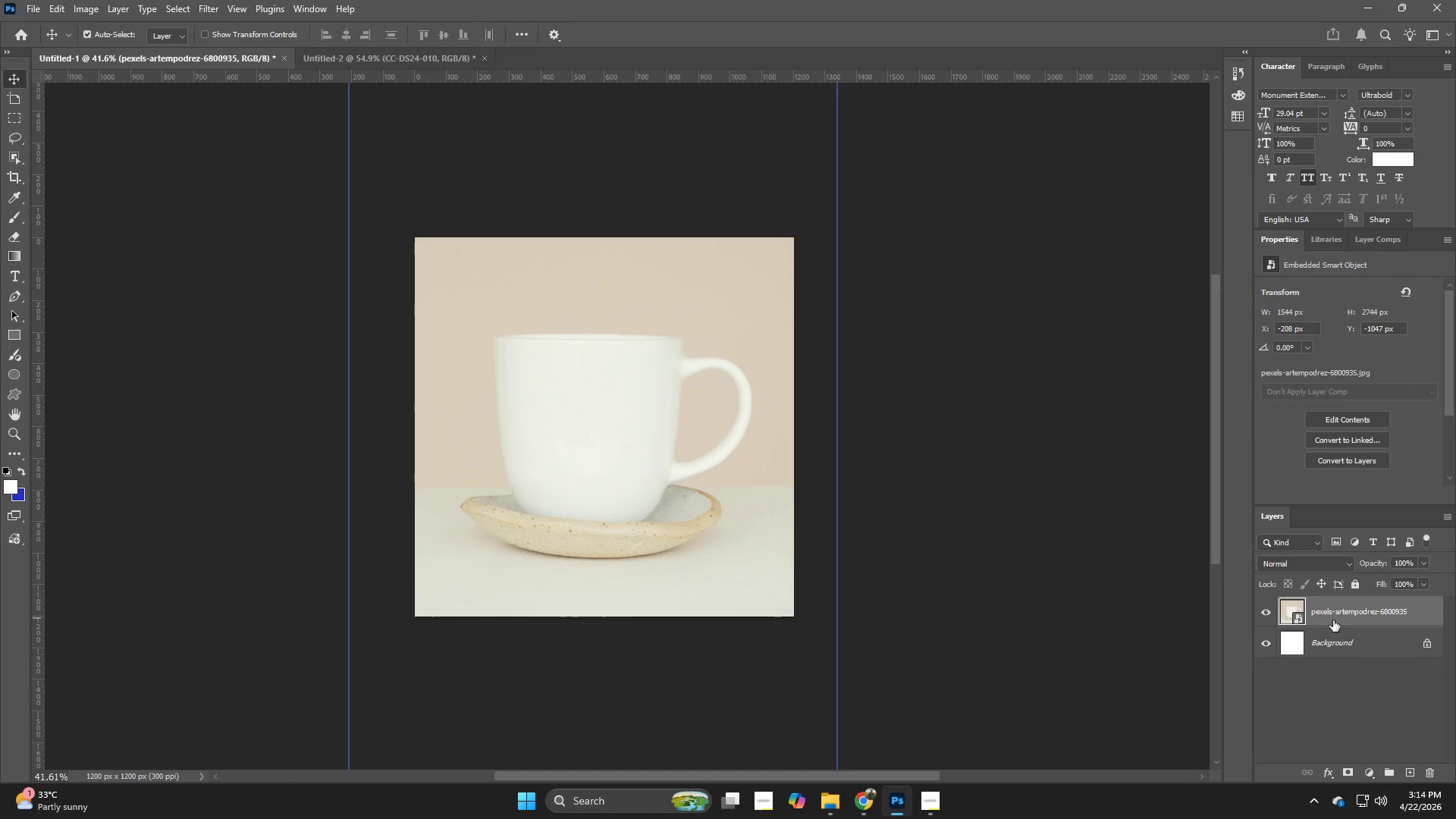 
key(Alt+Control+Shift+W)
 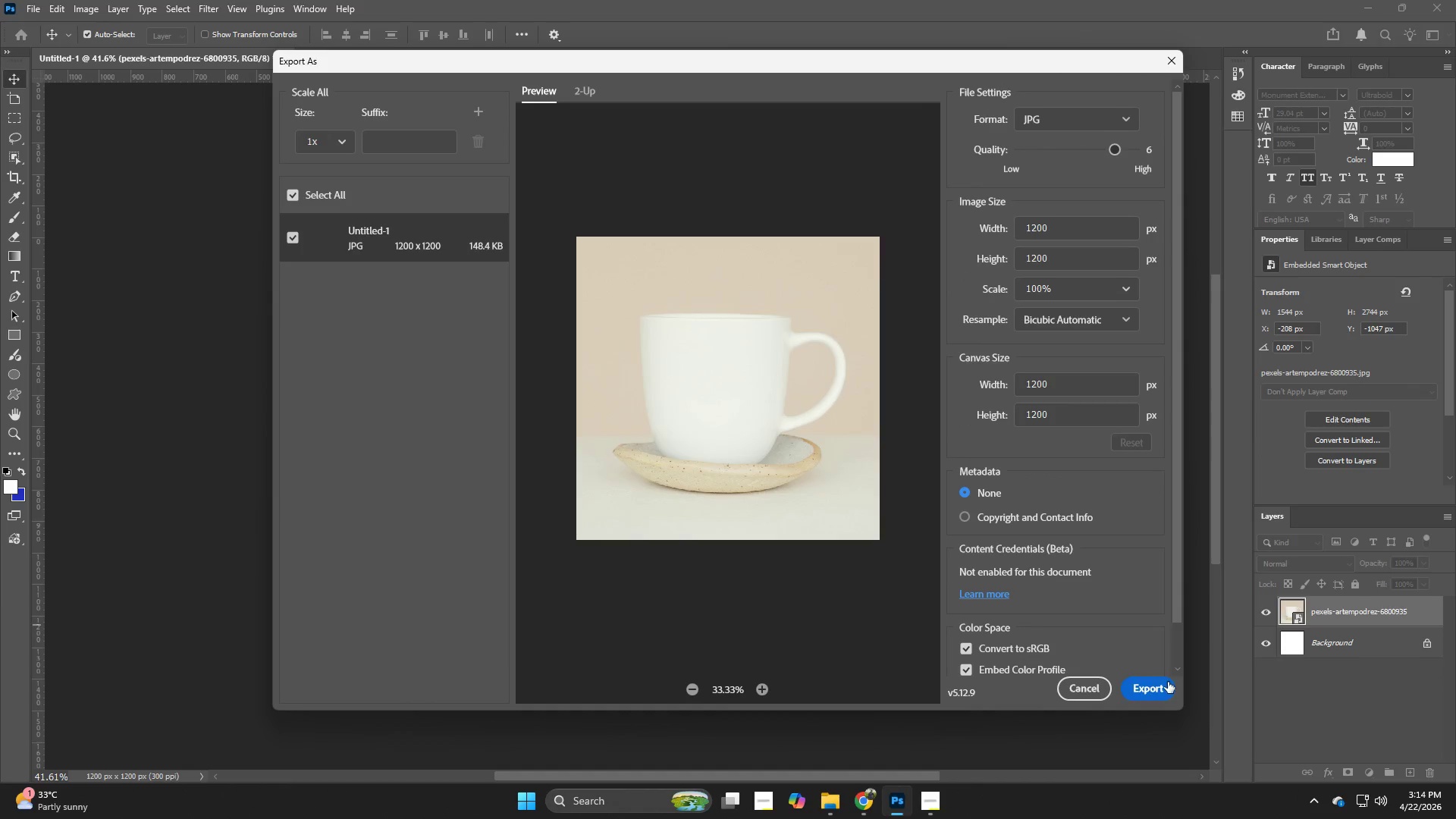 
left_click([1163, 682])
 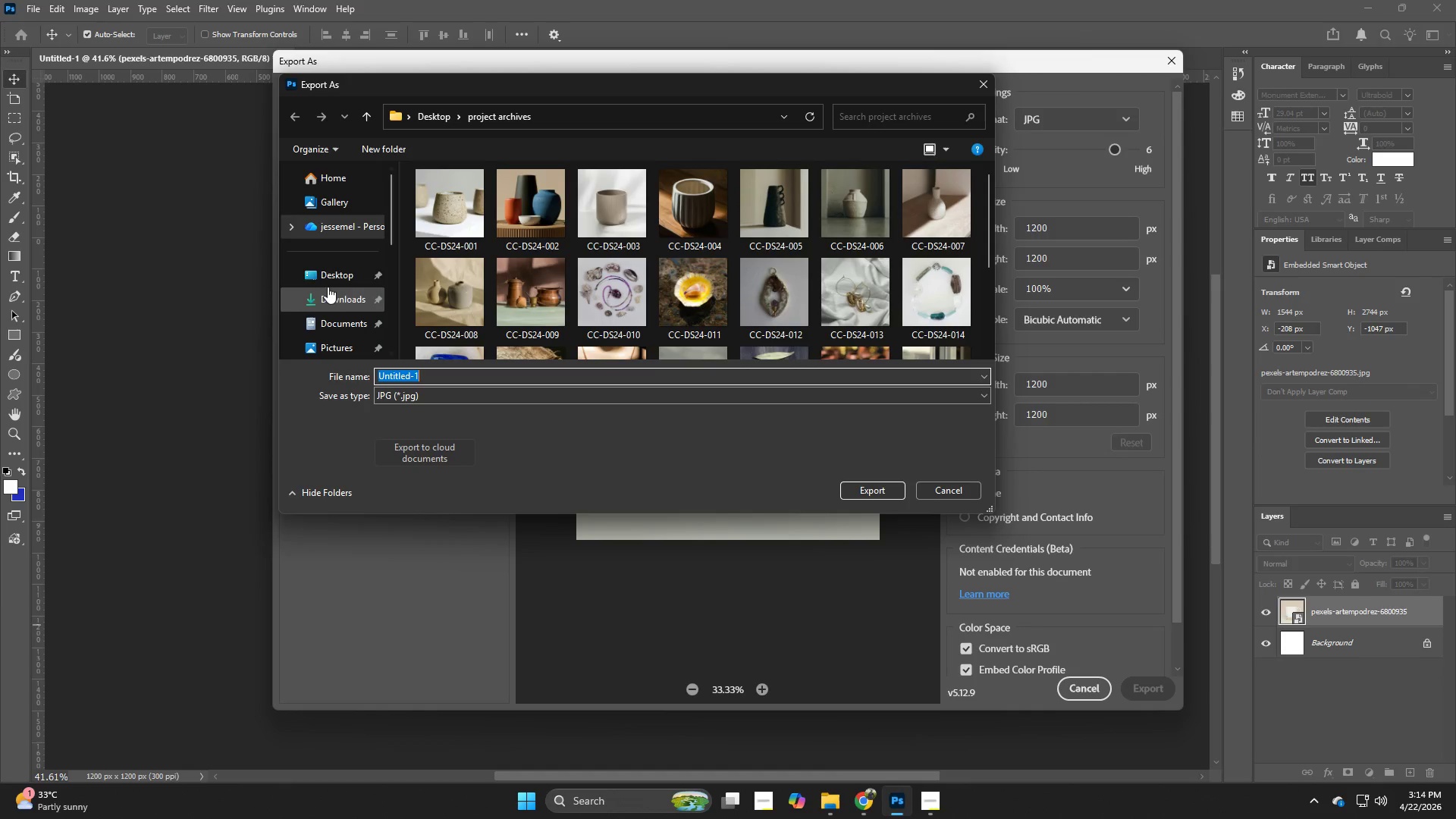 
left_click([325, 276])
 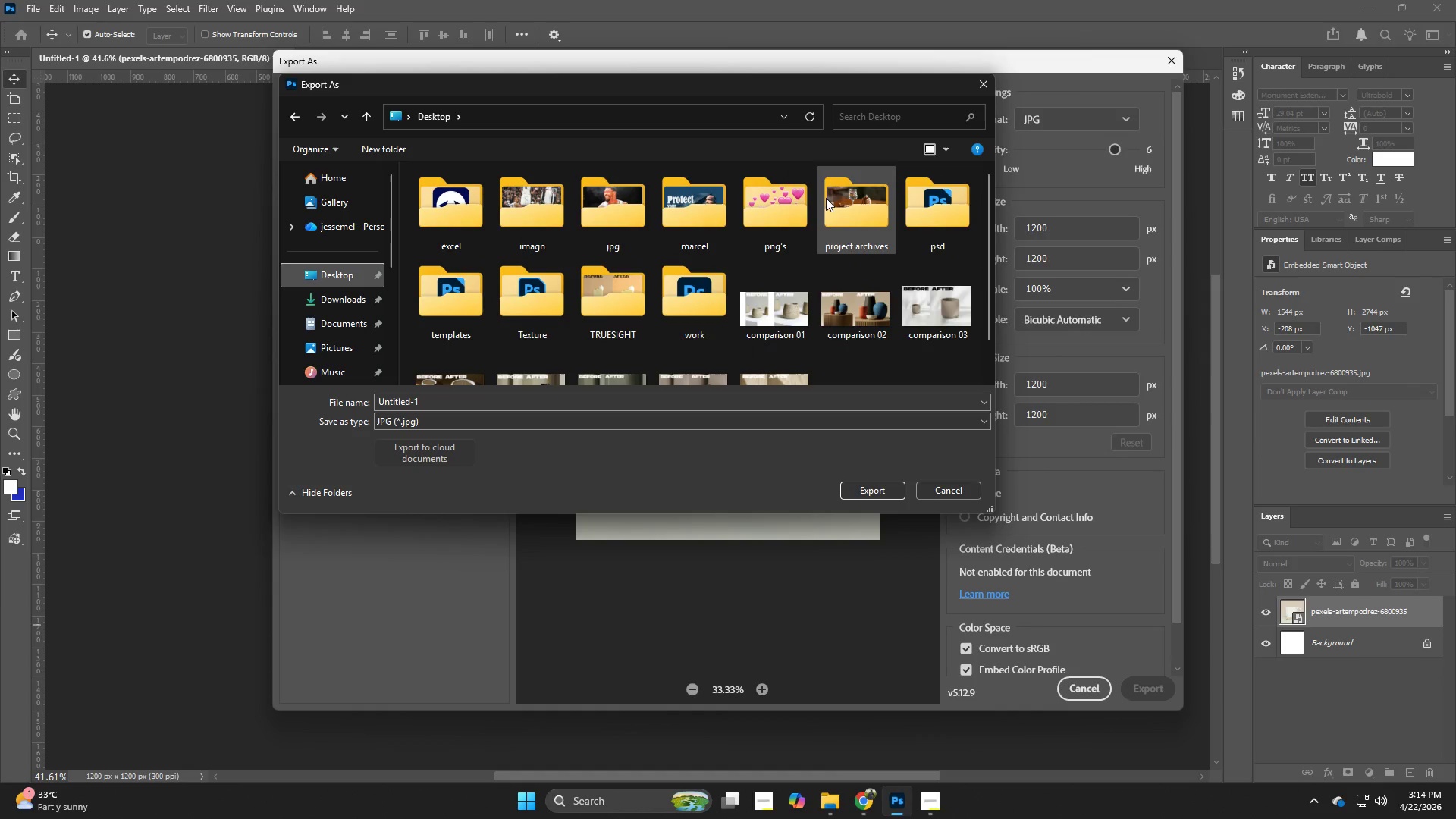 
left_click_drag(start_coordinate=[830, 197], to_coordinate=[839, 197])
 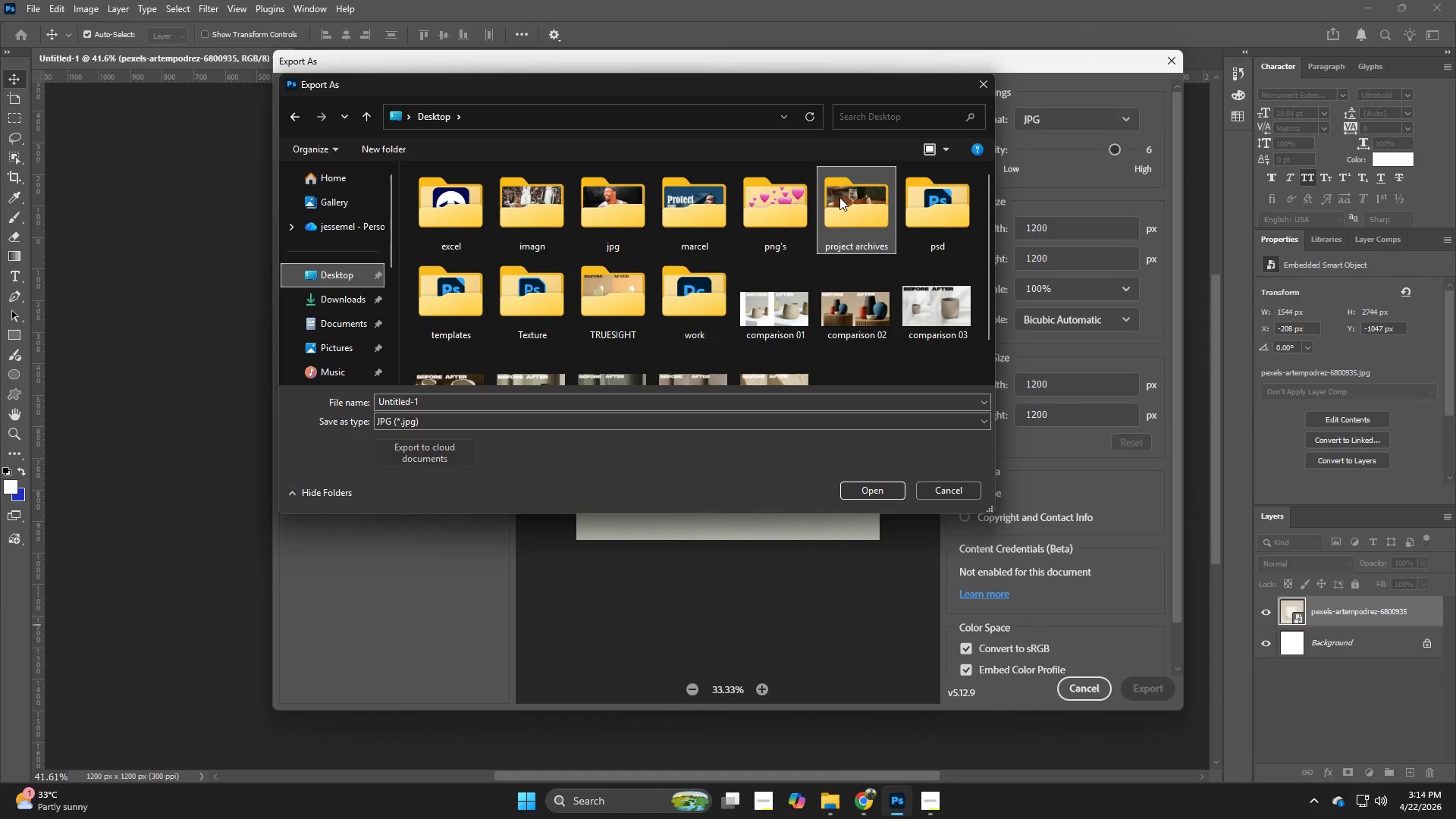 
double_click([839, 197])
 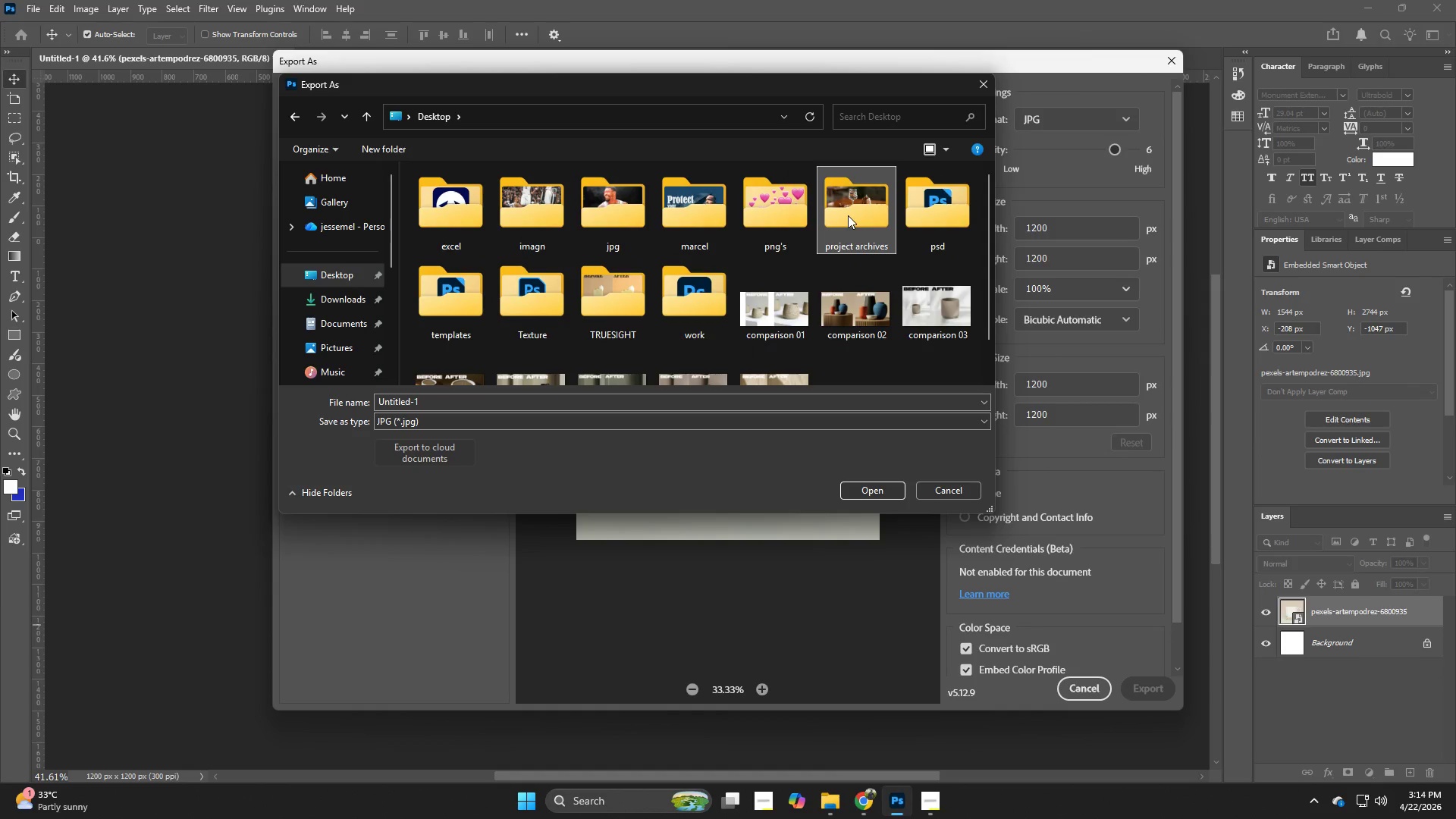 
double_click([848, 215])
 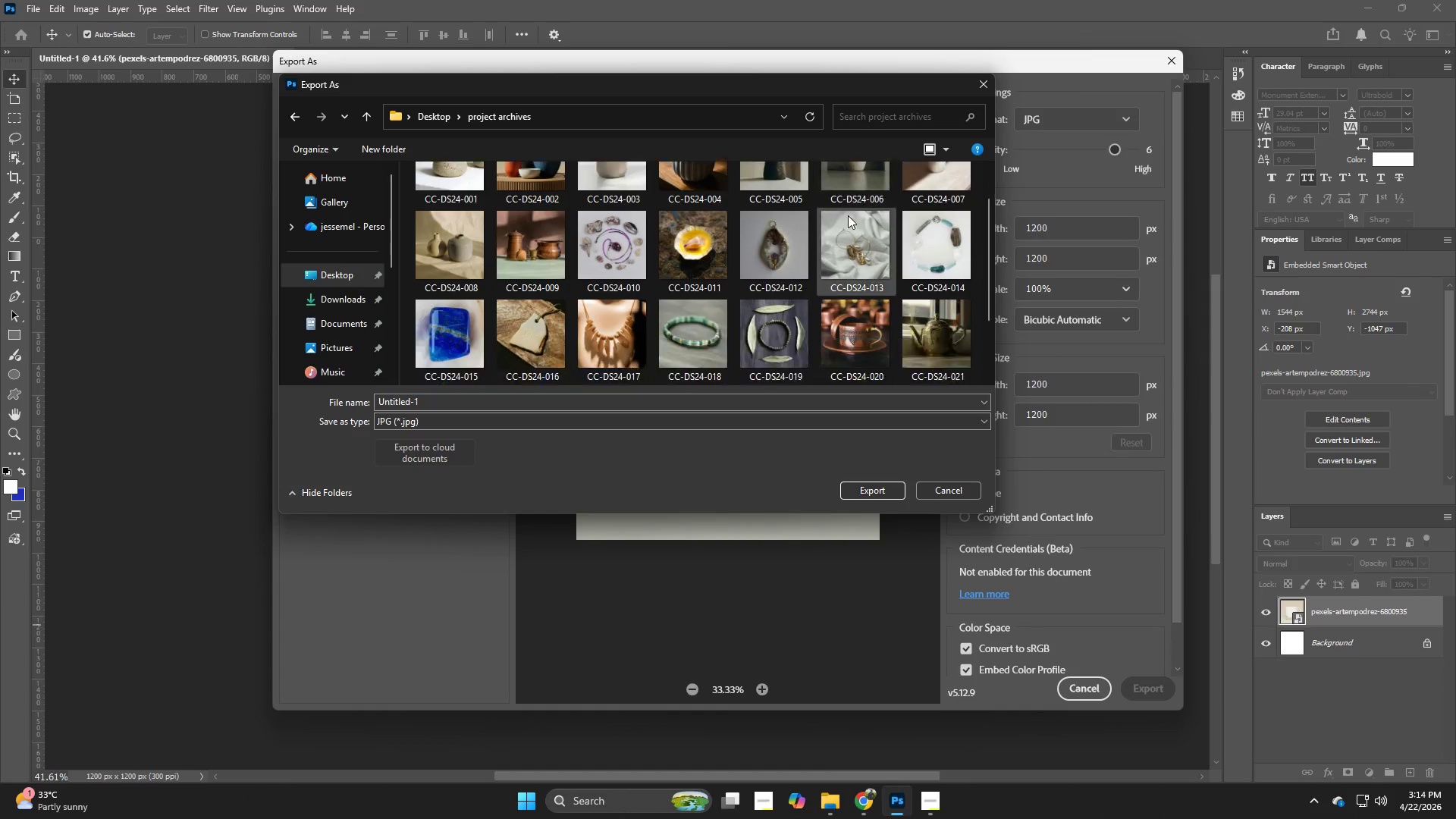 
scroll: coordinate [848, 215], scroll_direction: down, amount: 4.0
 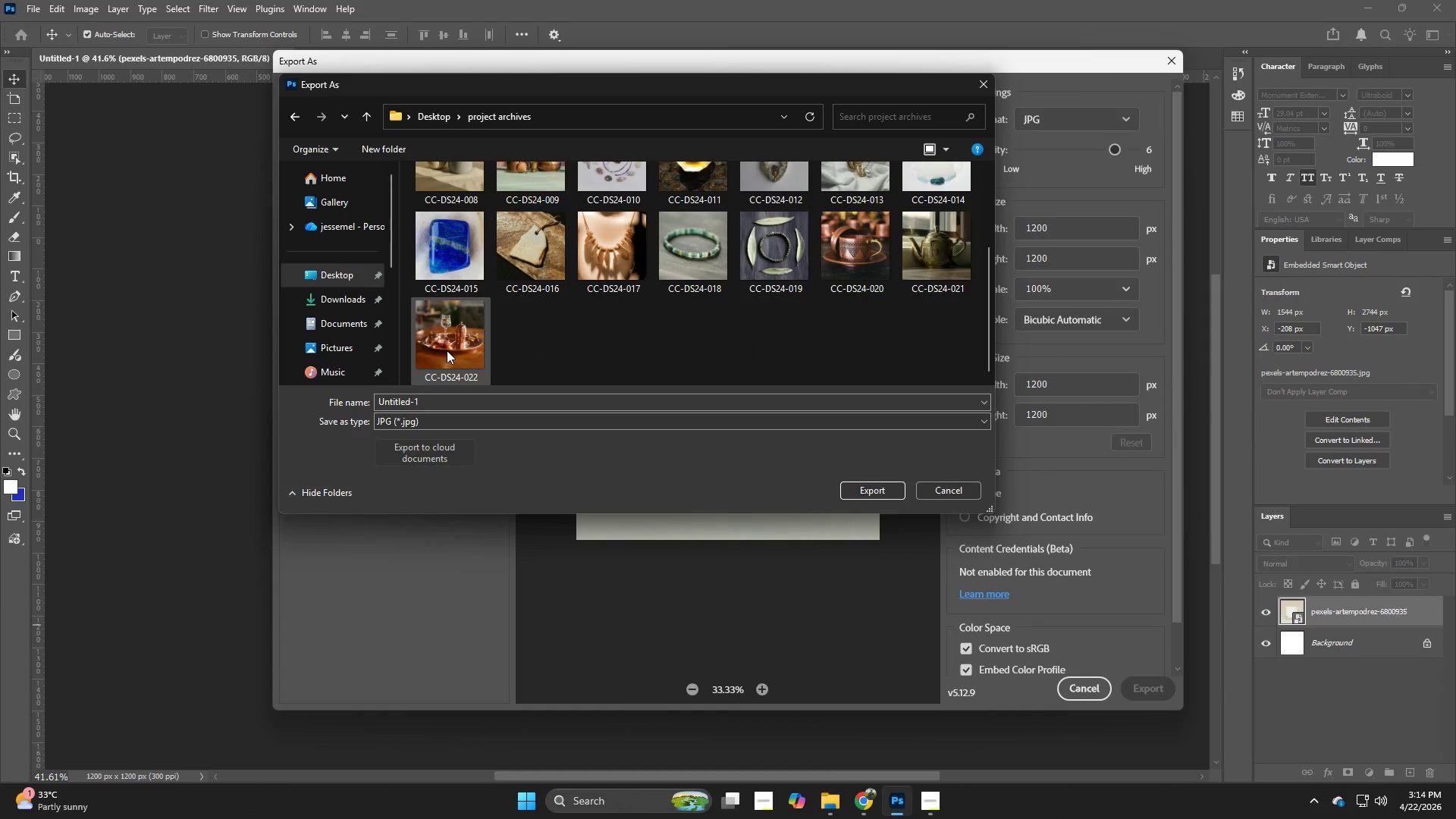 
left_click([447, 350])
 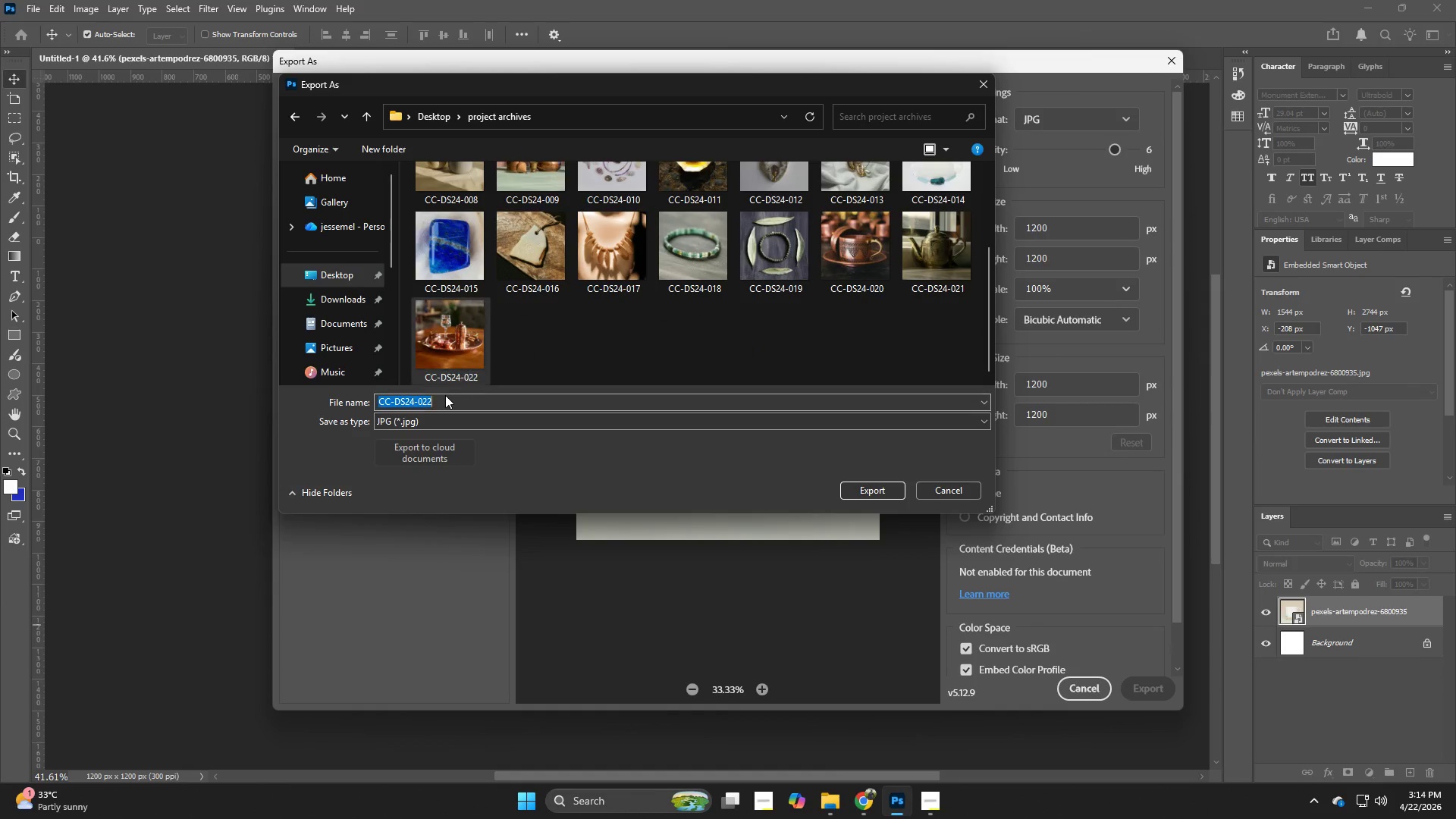 
double_click([445, 395])
 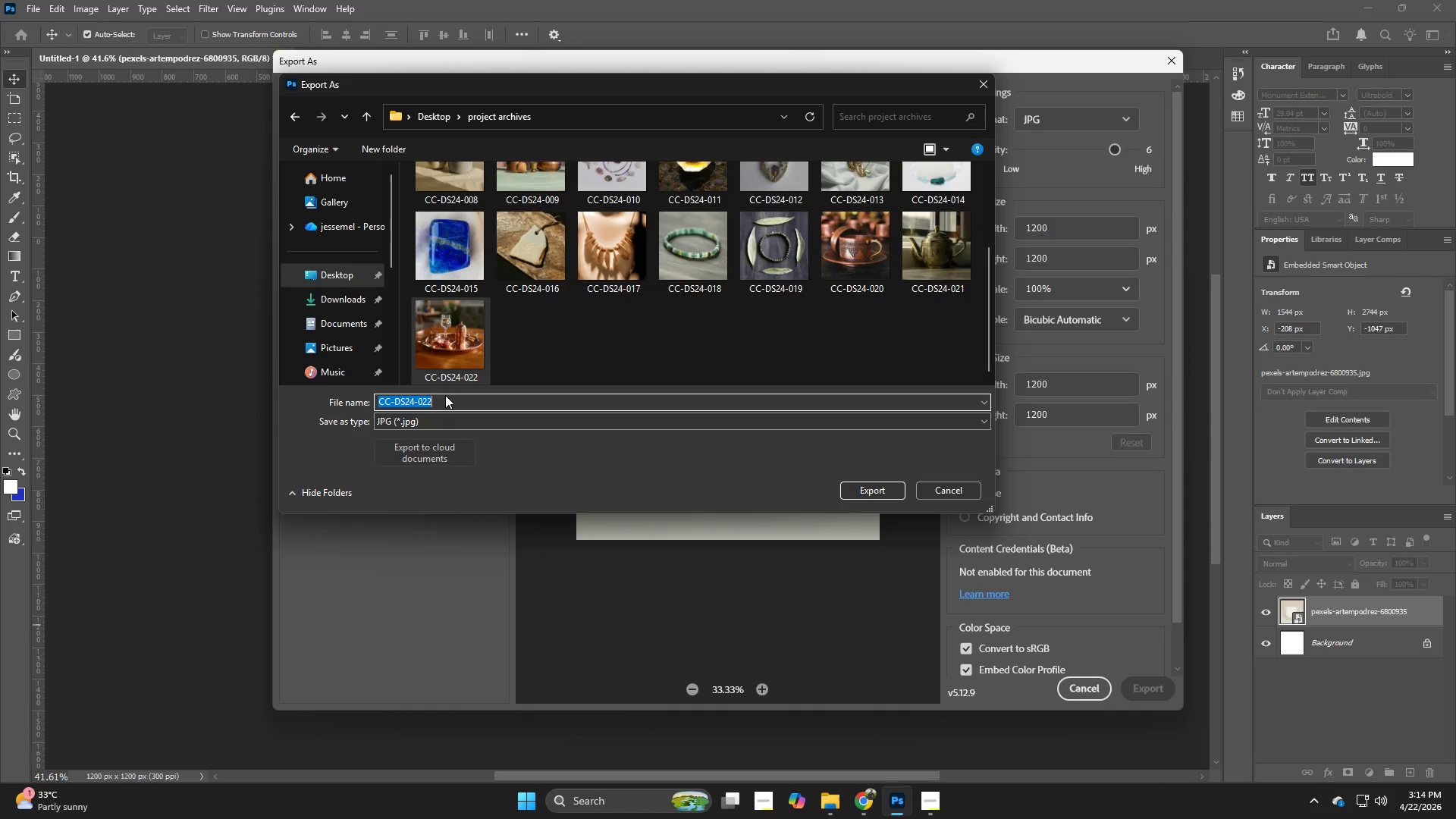 
triple_click([445, 395])
 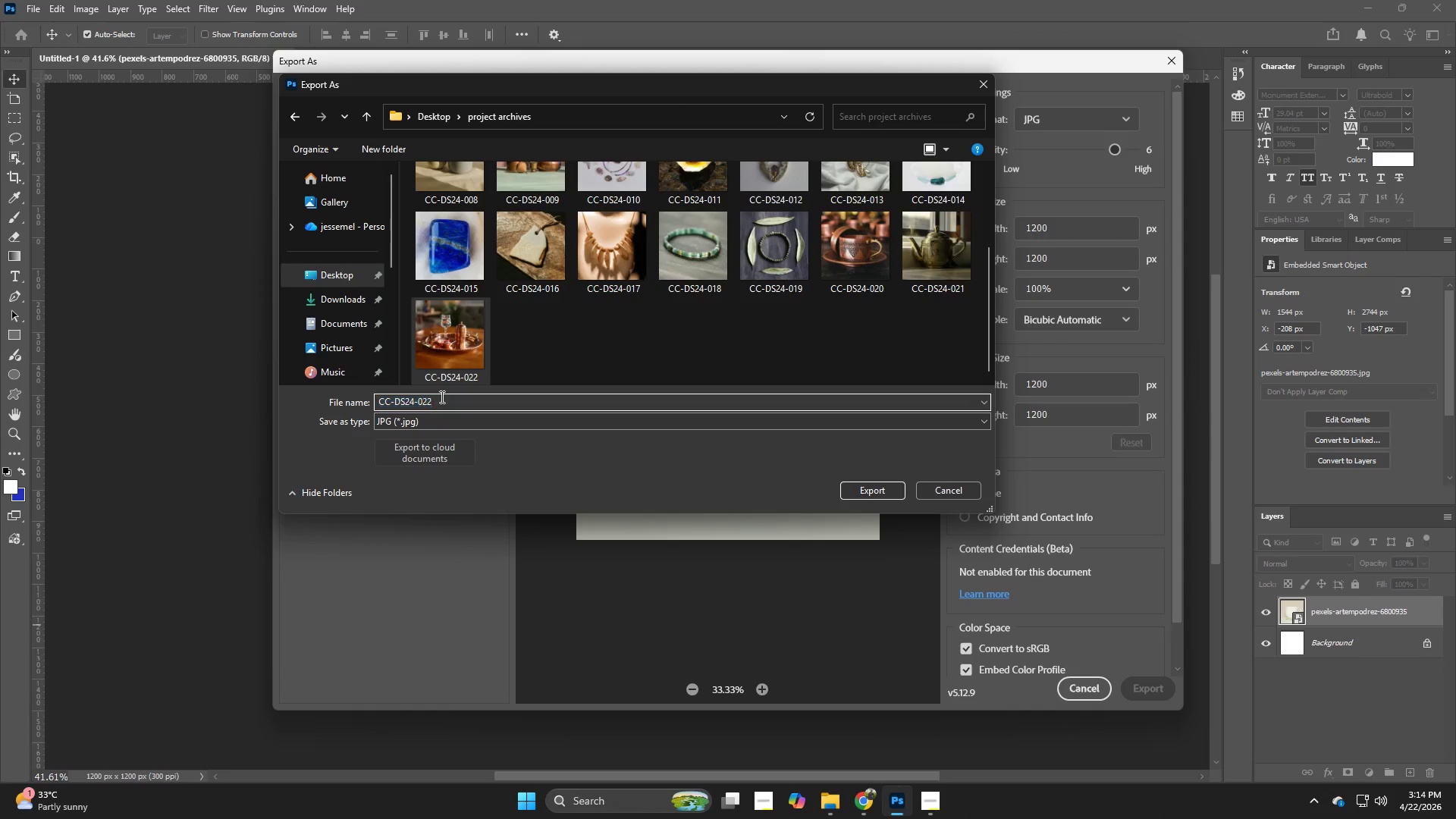 
double_click([441, 397])
 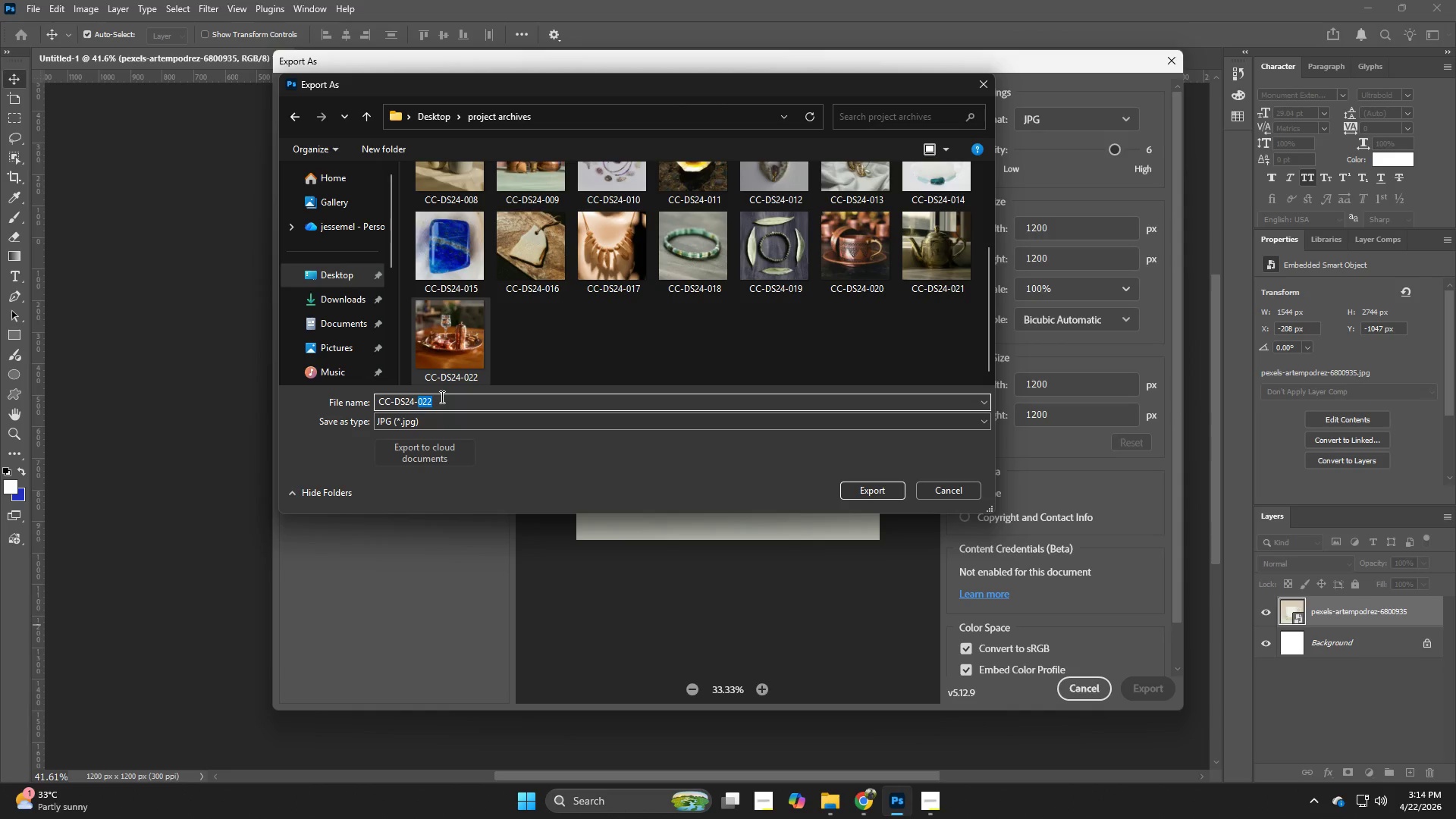 
triple_click([441, 397])
 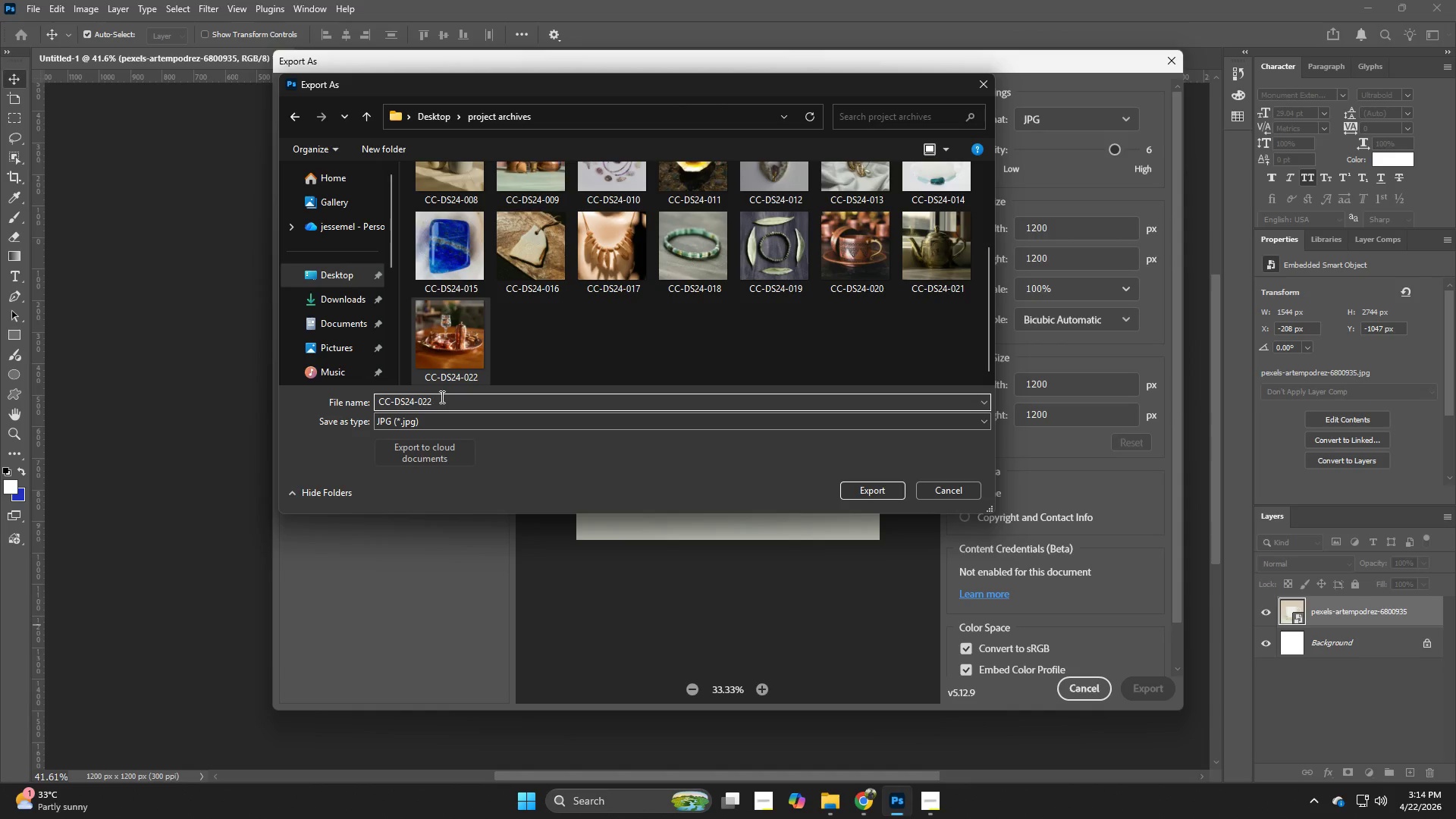 
key(Backspace)
 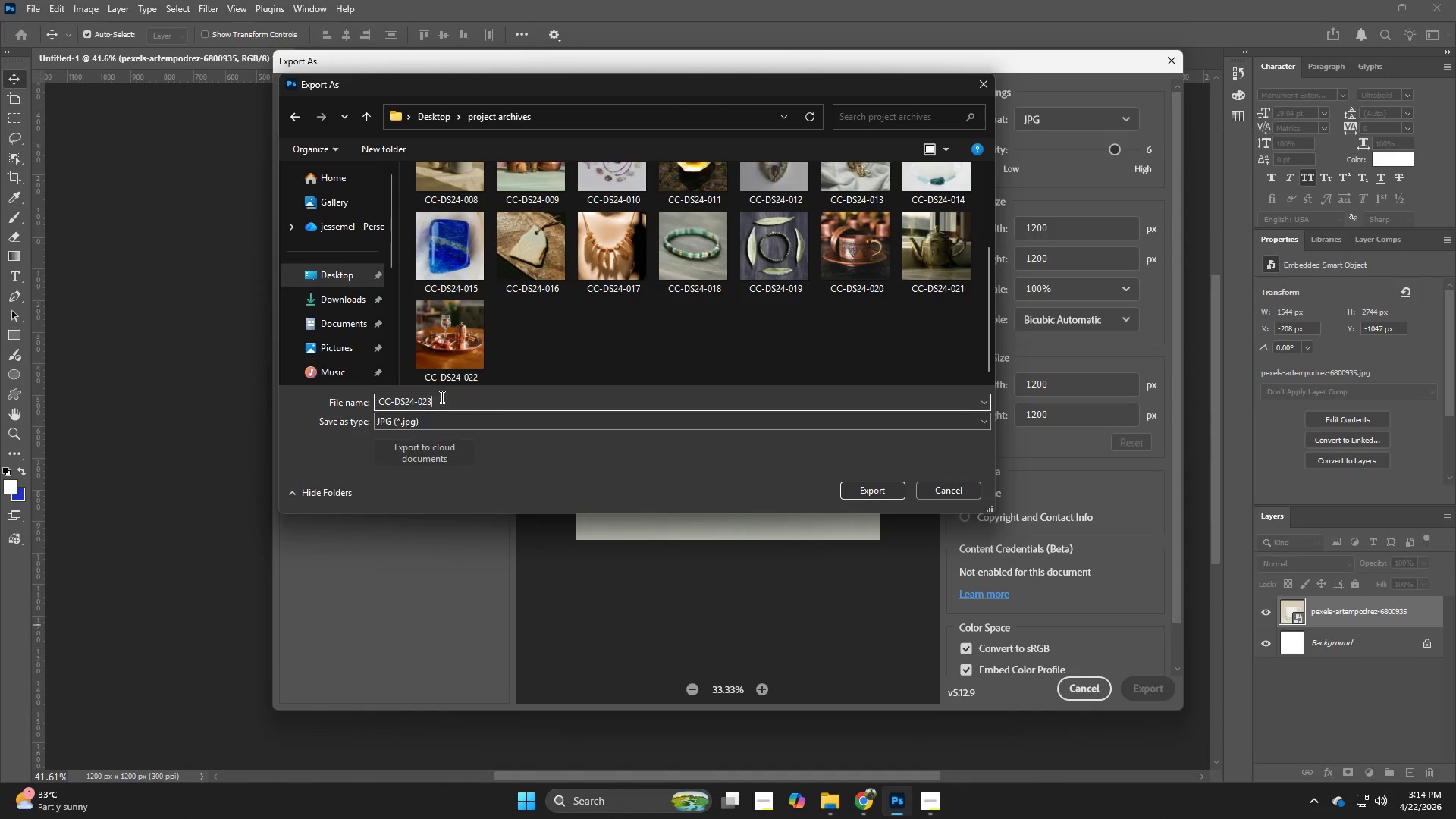 
key(3)
 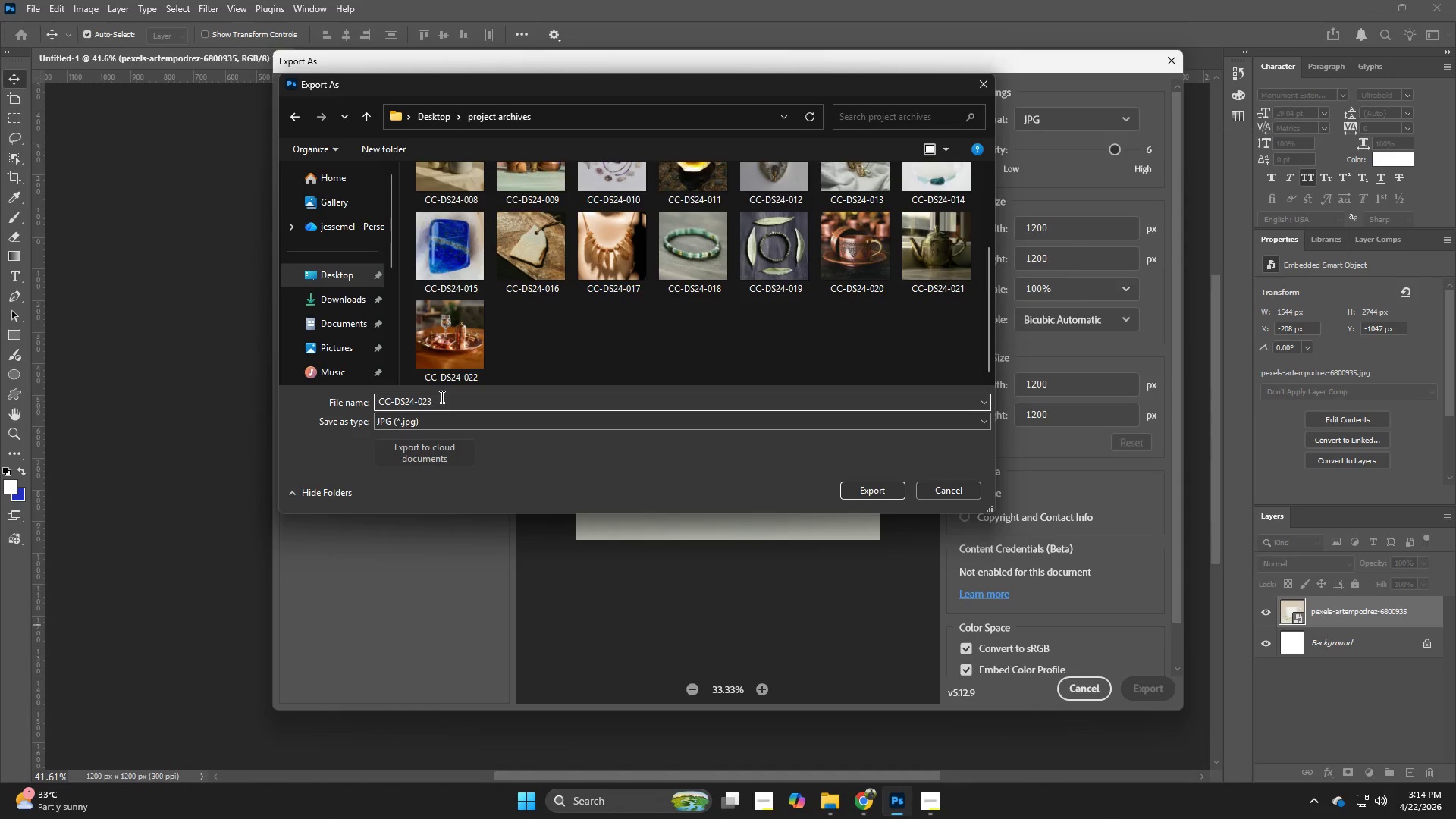 
key(NumpadEnter)
 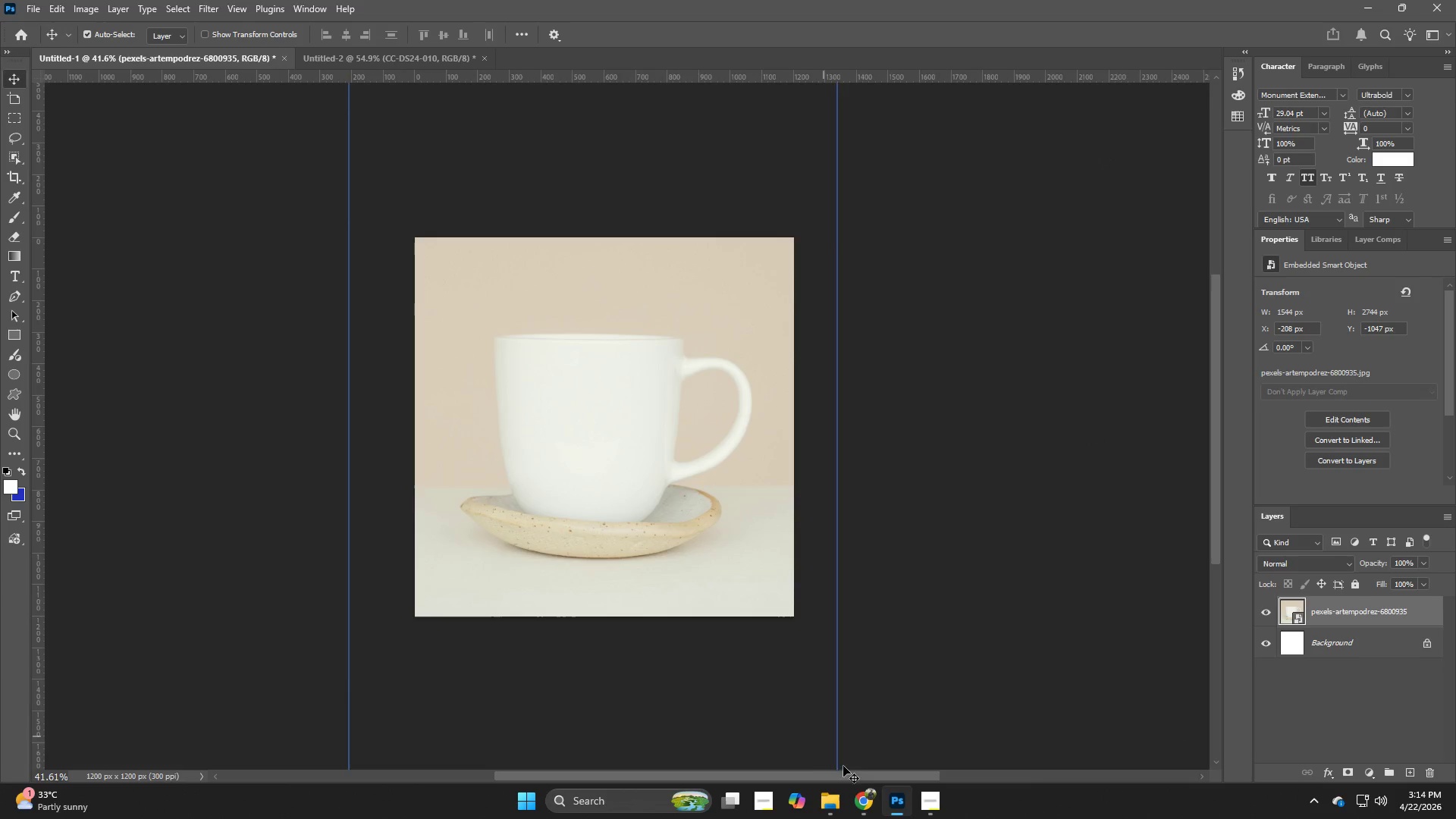 
left_click([859, 808])
 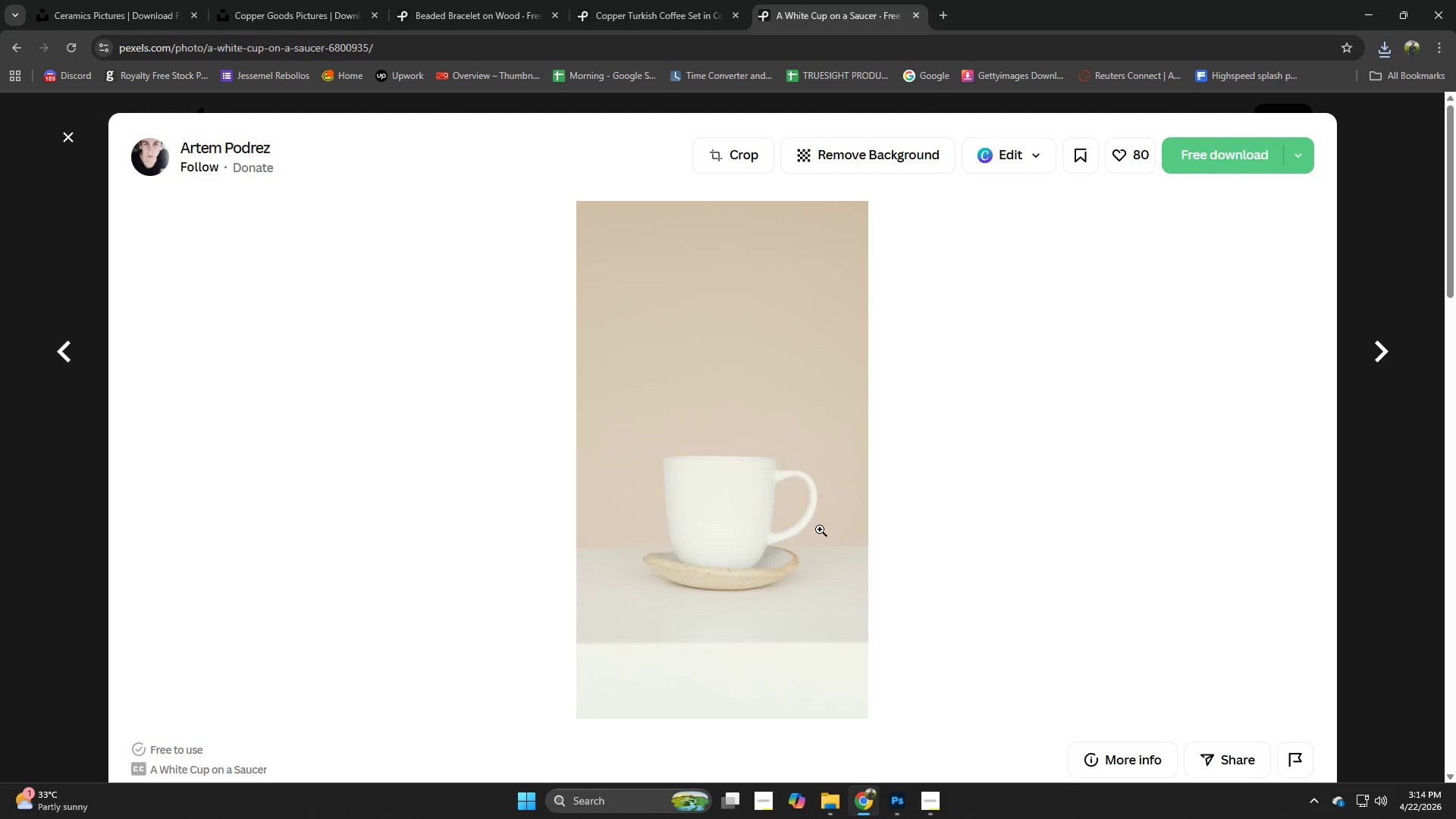 
scroll: coordinate [817, 528], scroll_direction: down, amount: 4.0
 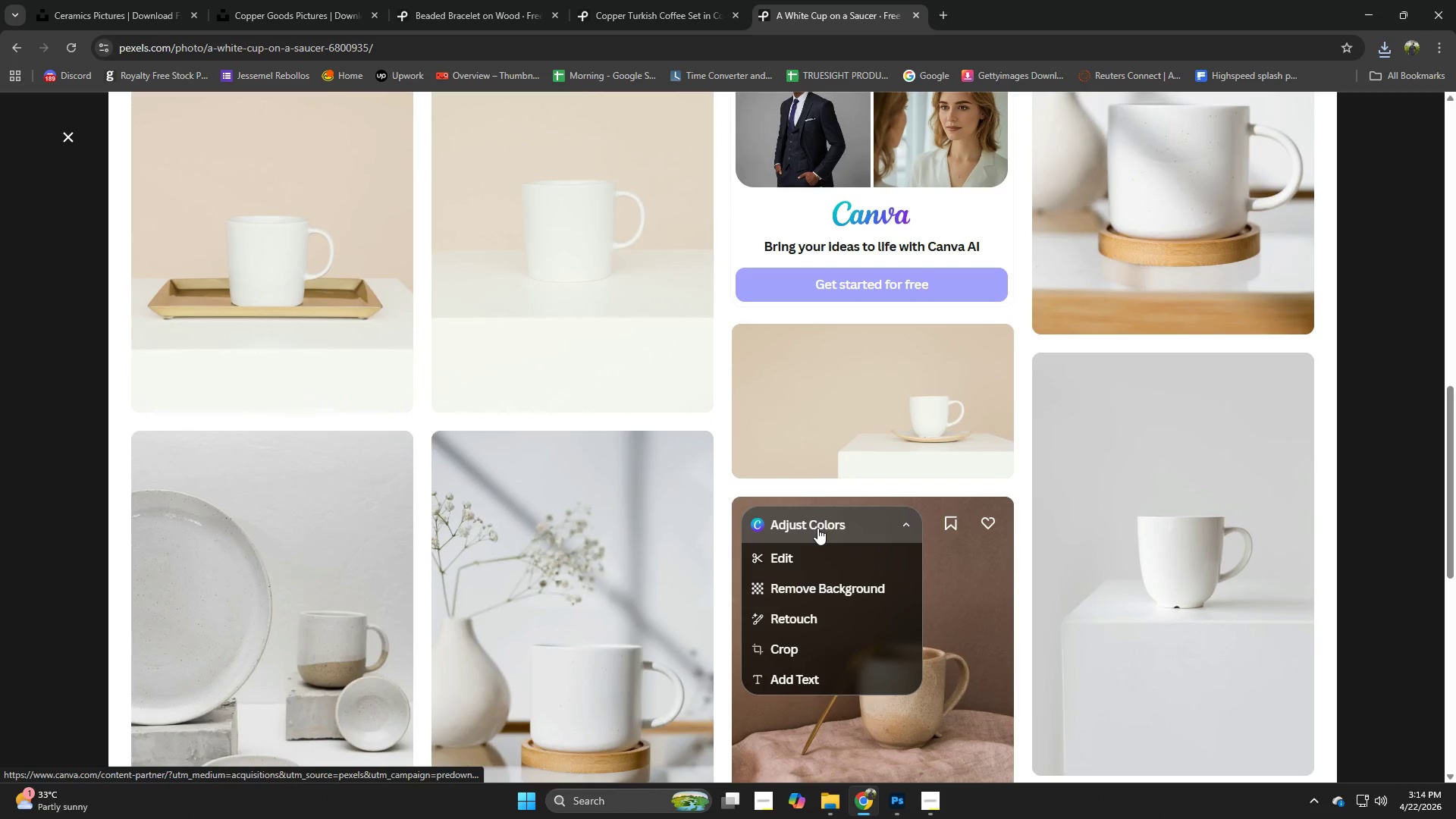 
scroll: coordinate [817, 528], scroll_direction: up, amount: 1.0
 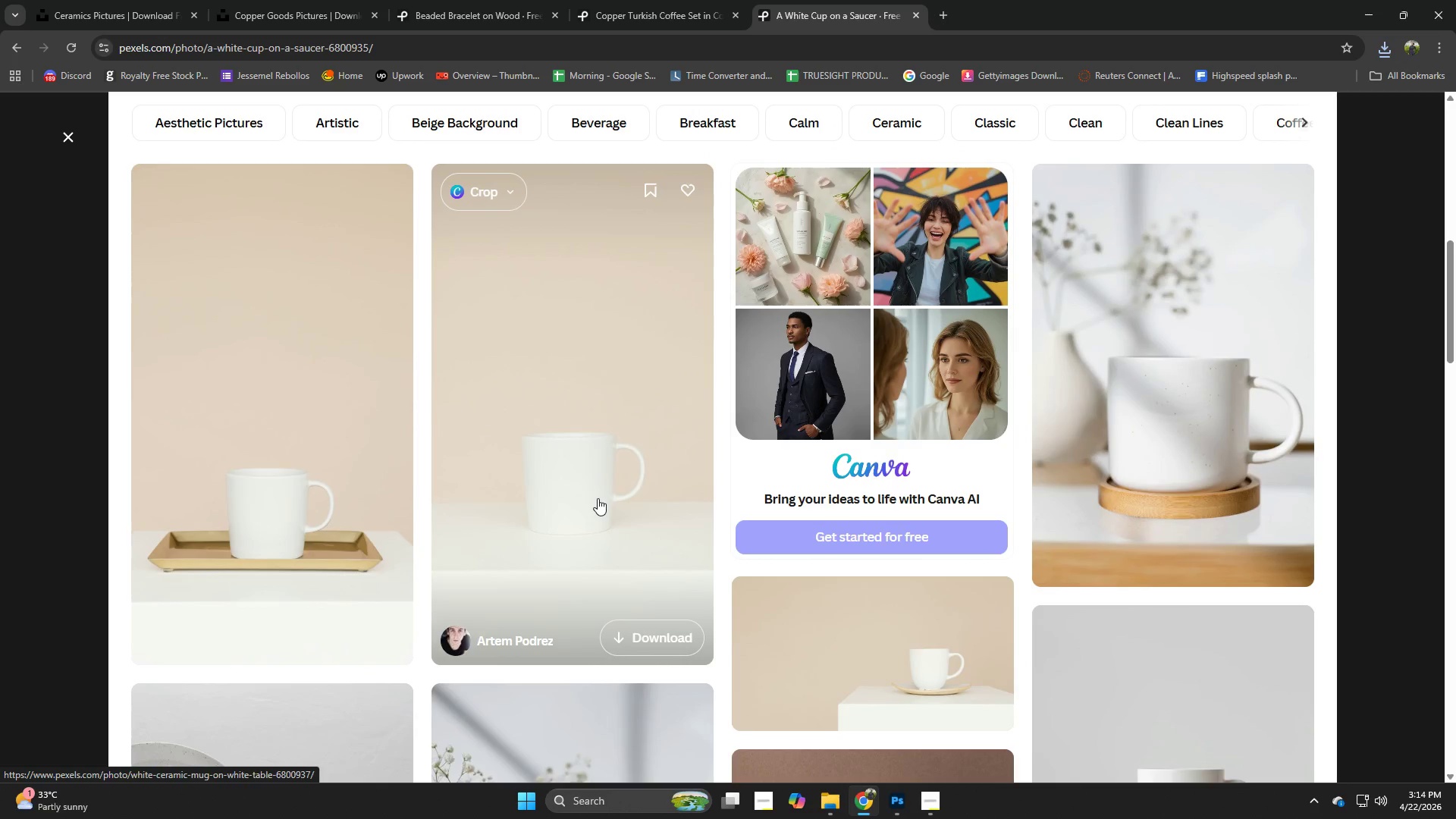 
left_click([598, 498])
 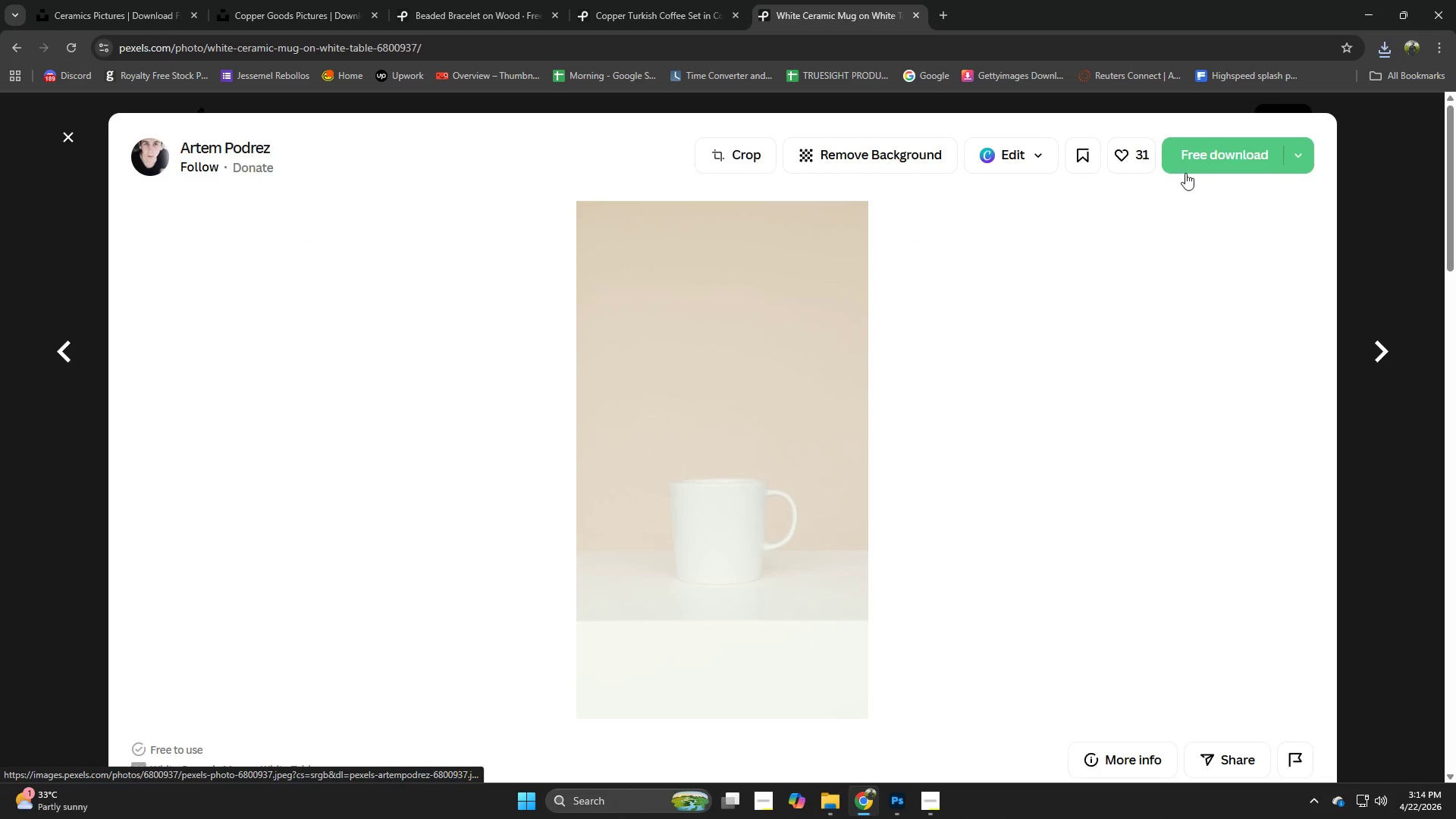 
left_click([1203, 162])
 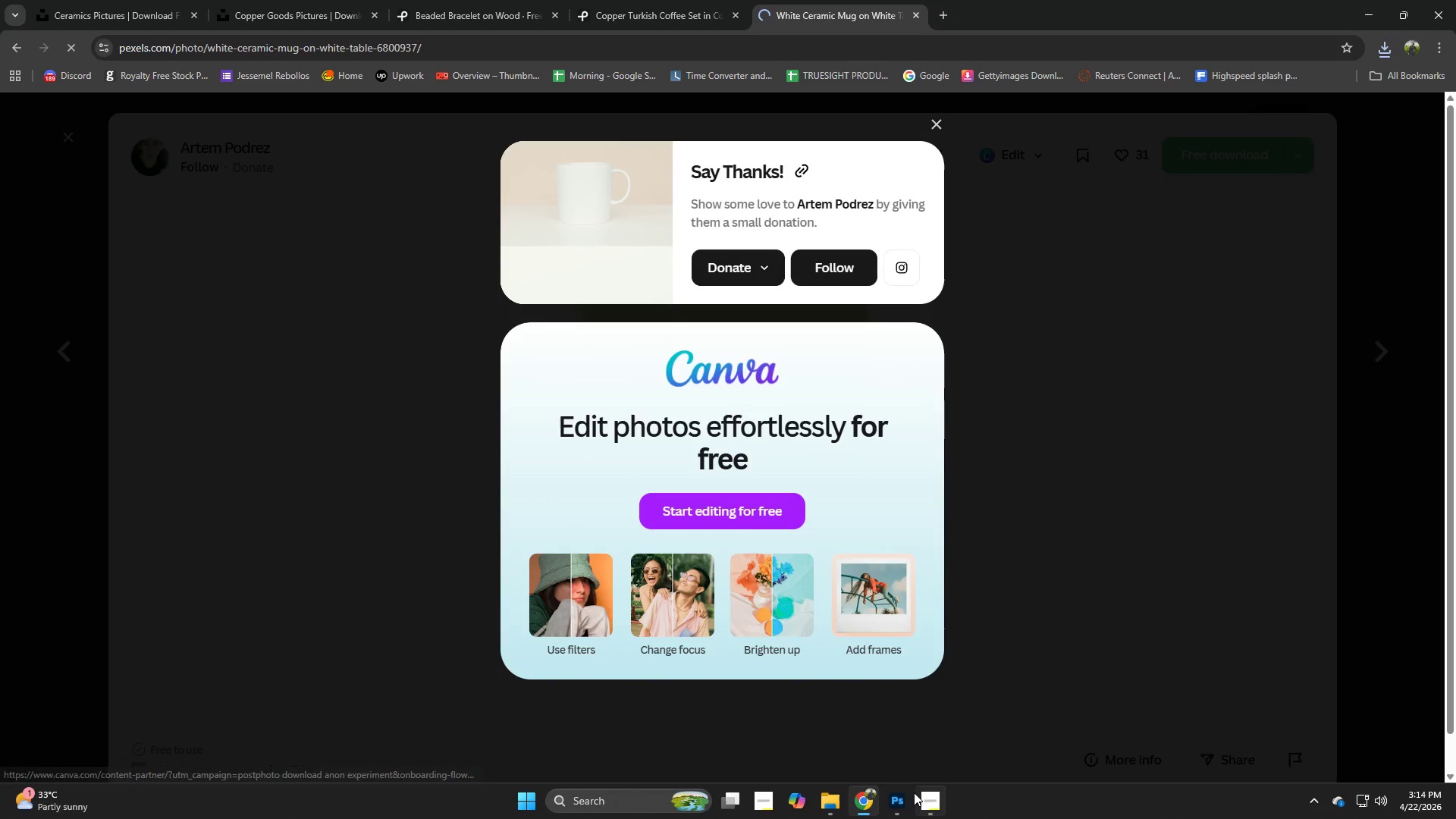 
left_click([898, 801])
 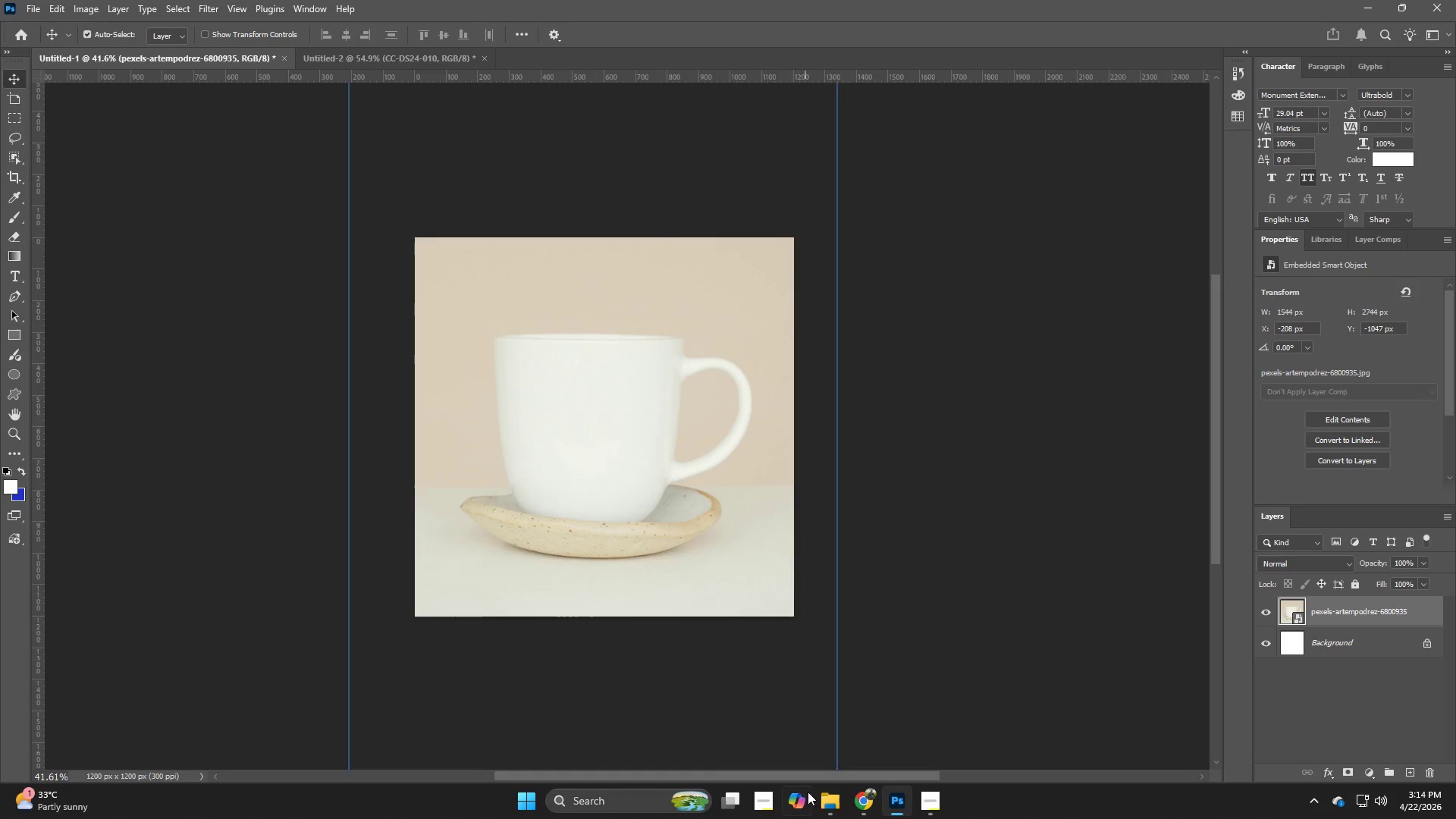 
left_click([820, 799])
 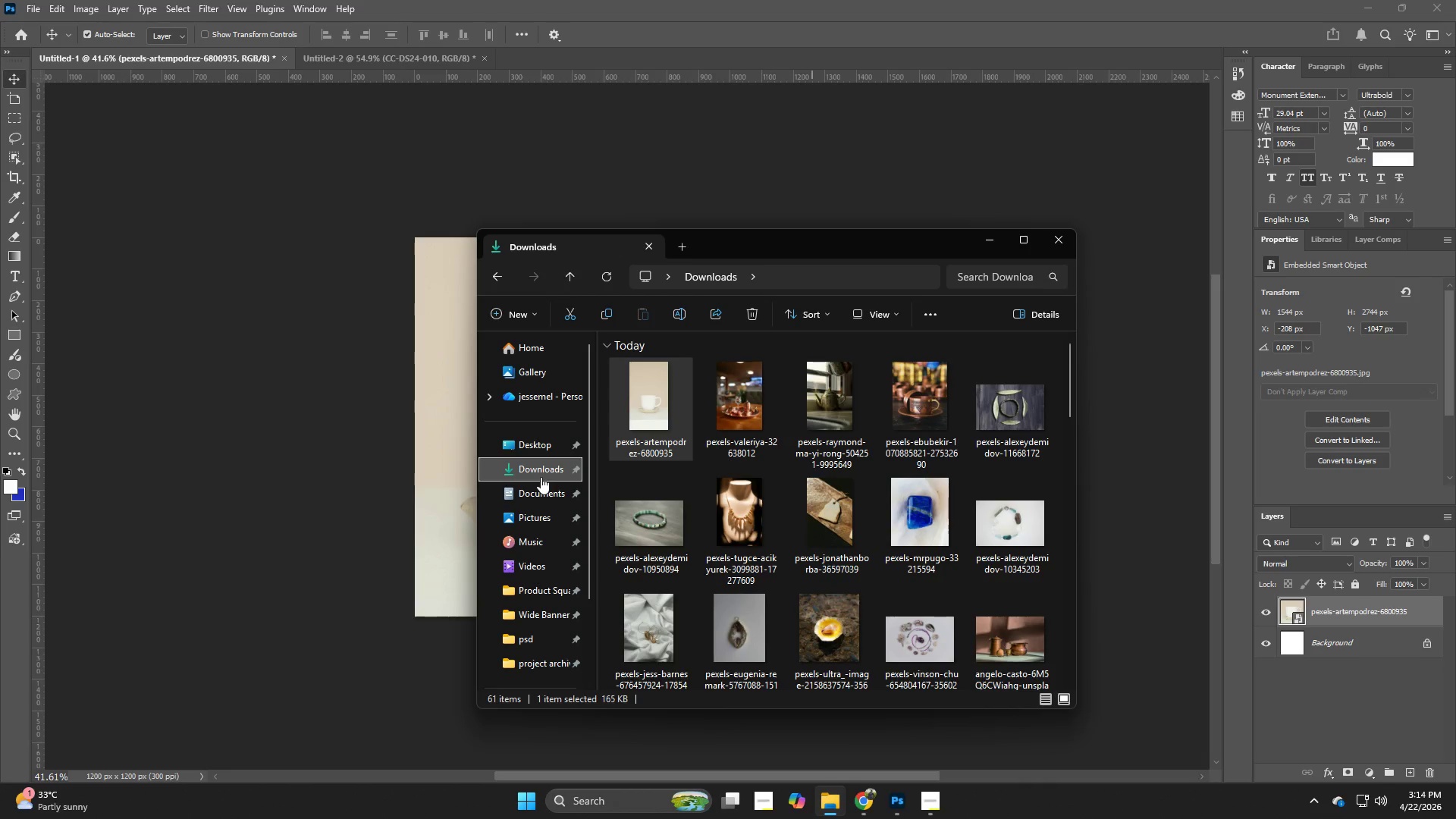 
left_click([541, 472])
 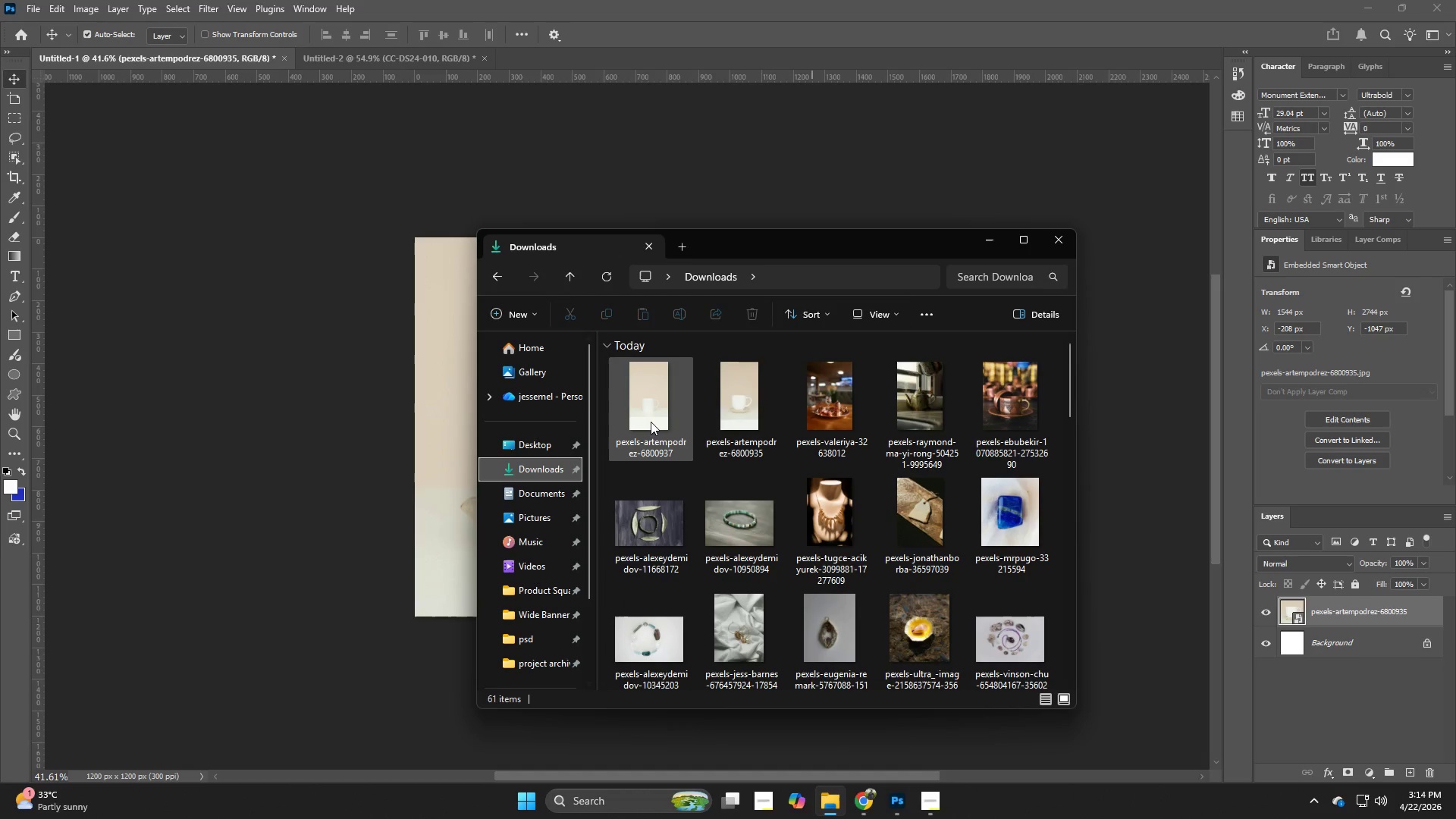 
left_click_drag(start_coordinate=[651, 421], to_coordinate=[400, 457])
 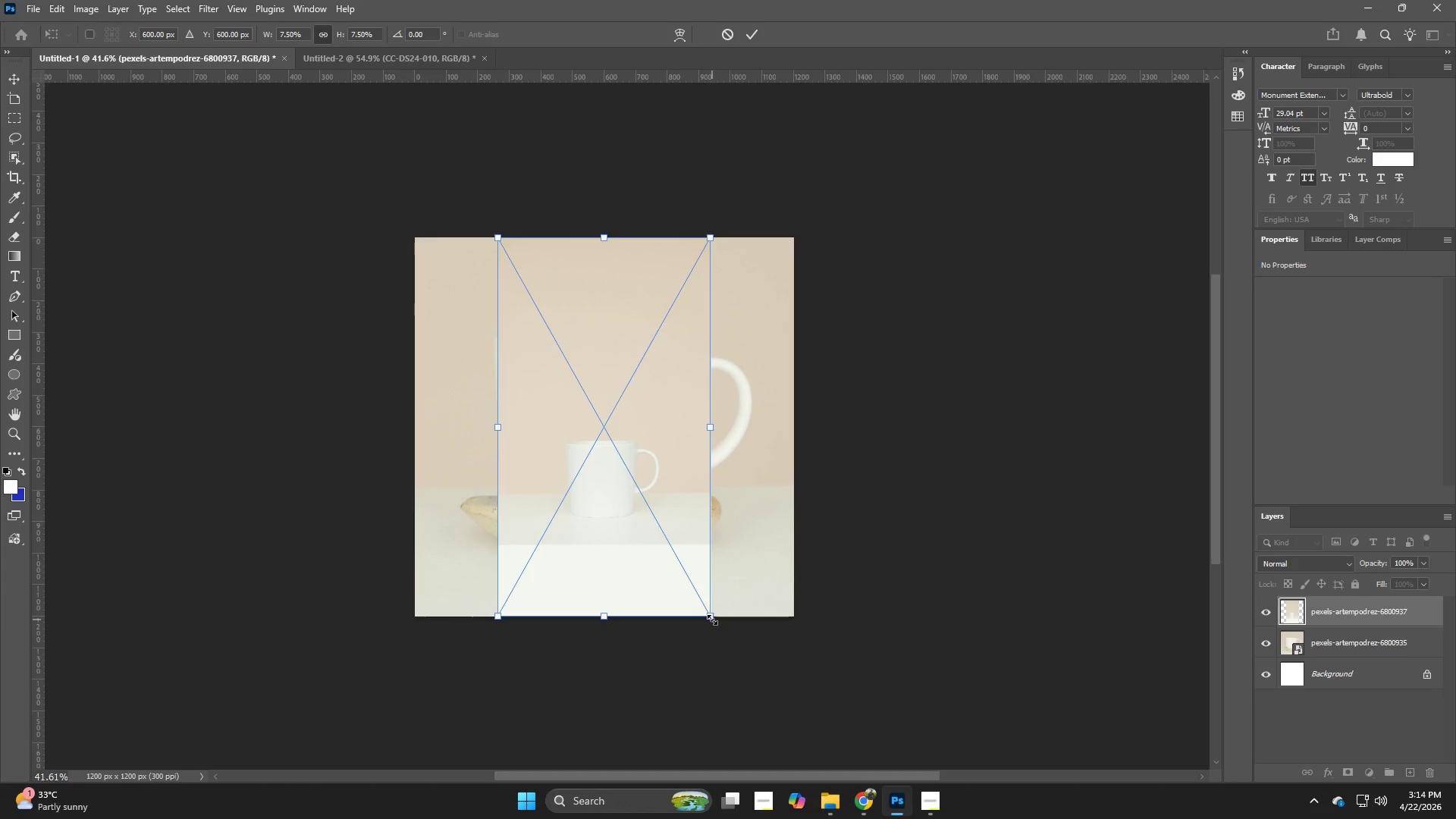 
hold_key(key=AltLeft, duration=1.38)
left_click_drag(start_coordinate=[712, 620], to_coordinate=[1043, 724])
 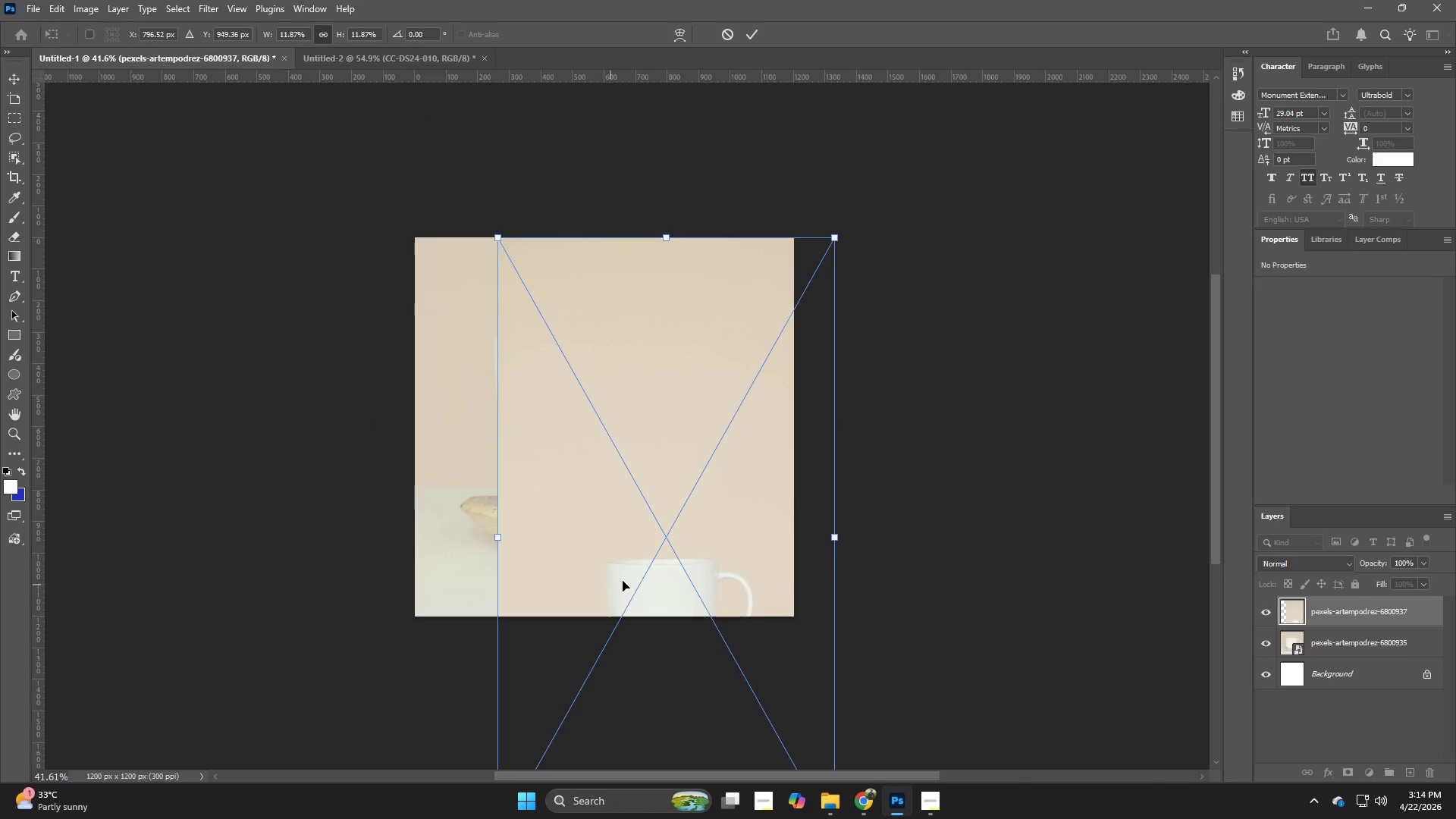 
left_click_drag(start_coordinate=[630, 579], to_coordinate=[547, 425])
 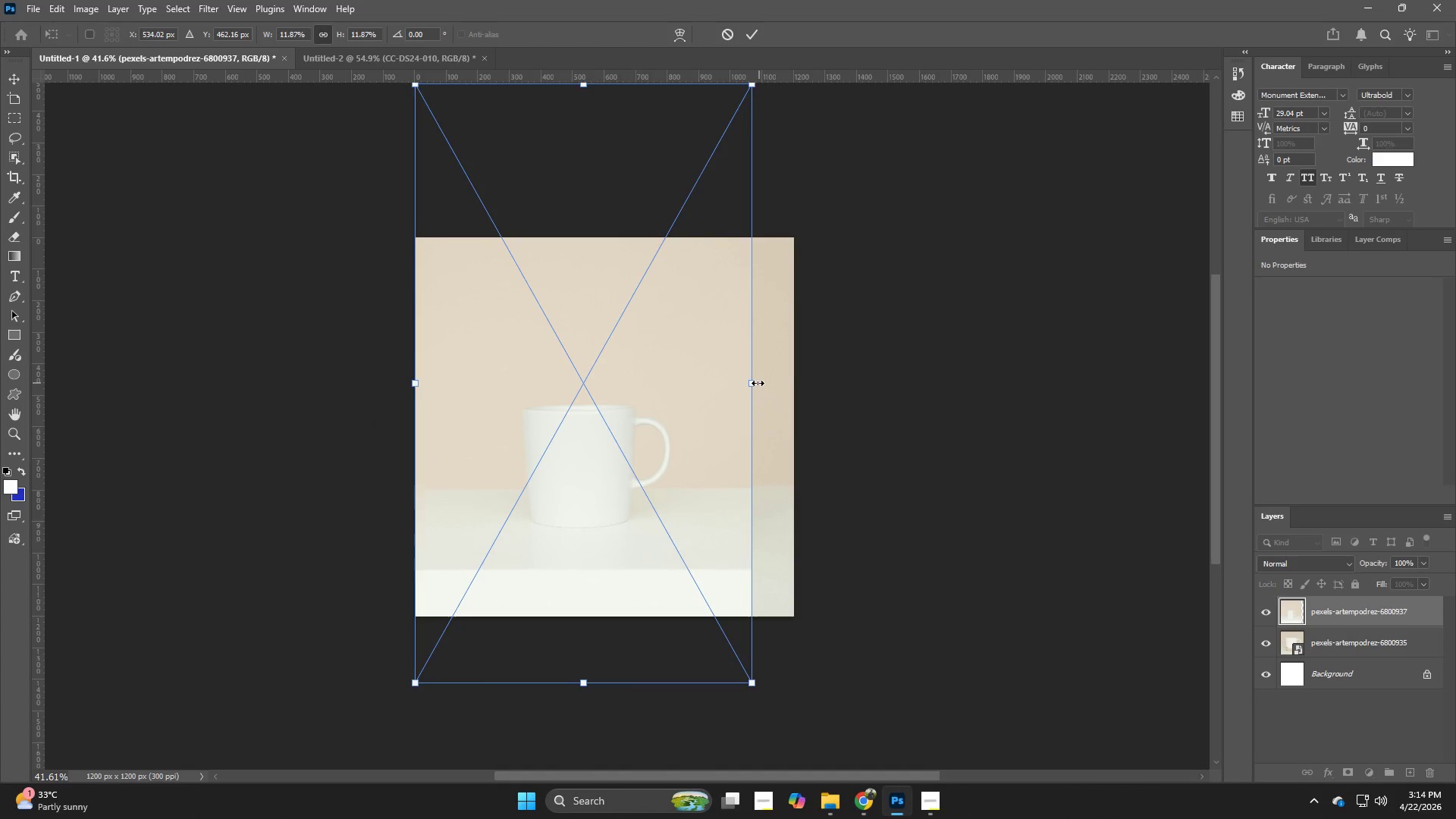 
left_click_drag(start_coordinate=[755, 384], to_coordinate=[868, 385])
 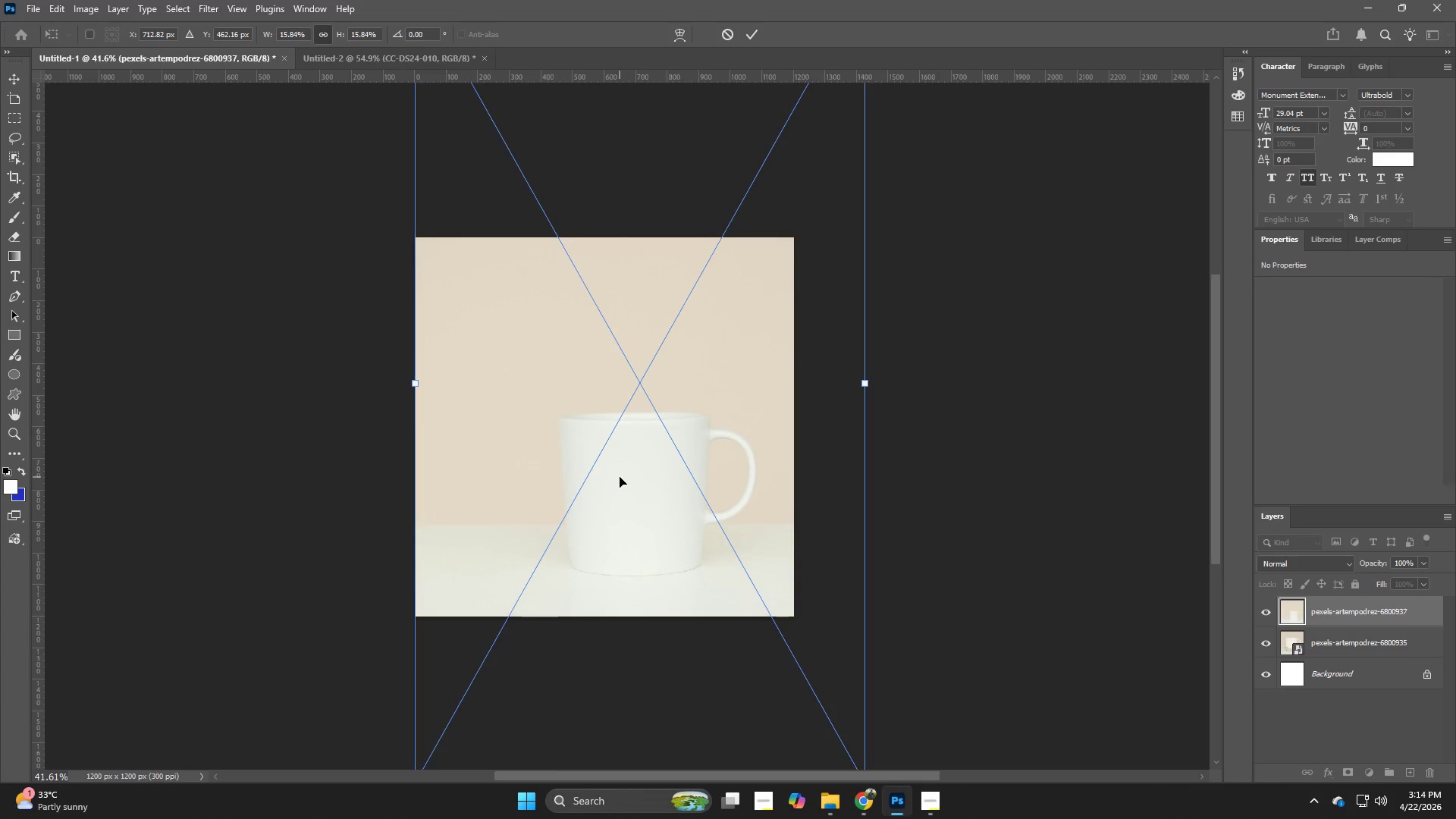 
hold_key(key=AltLeft, duration=0.39)
 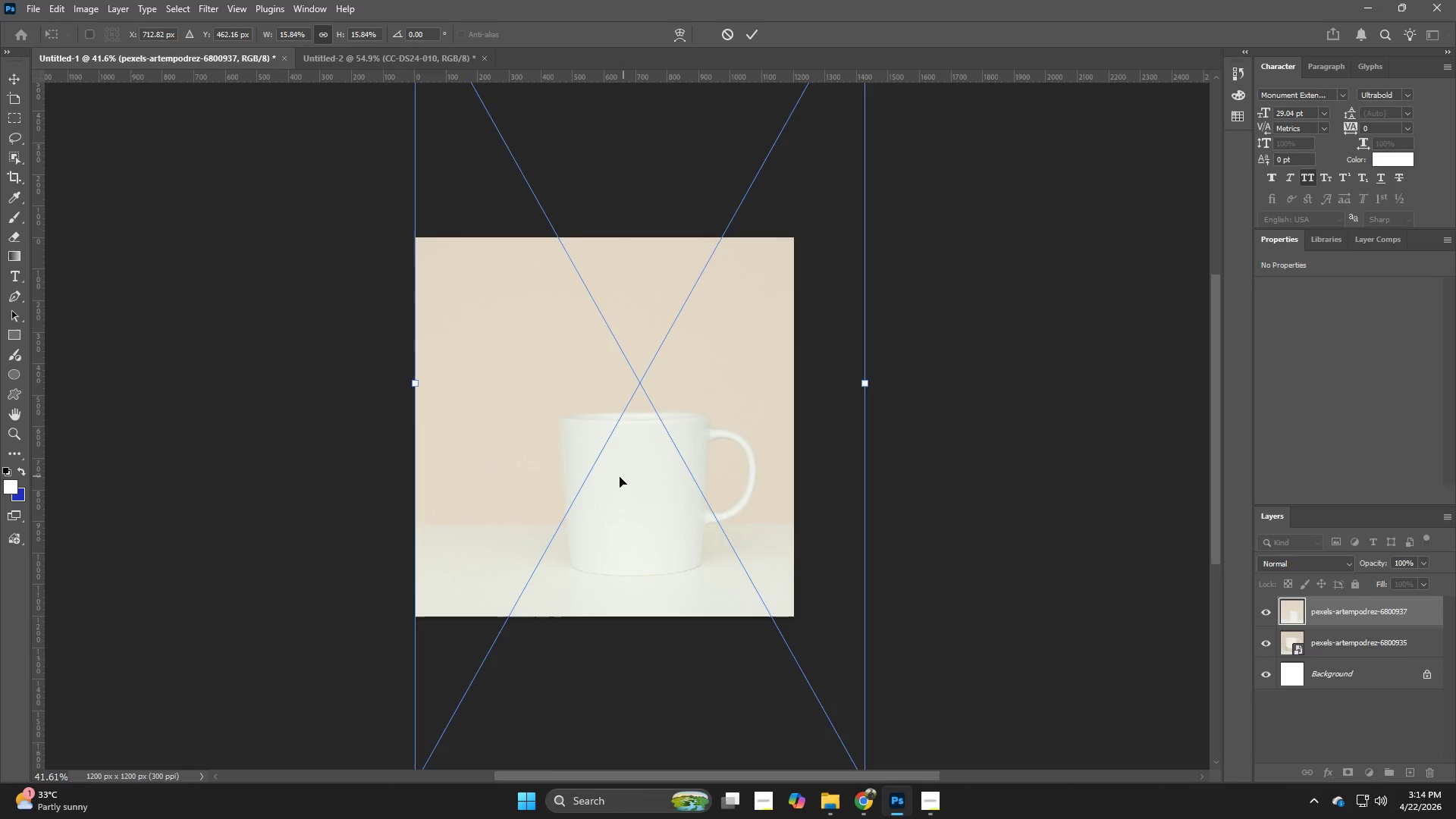 
left_click_drag(start_coordinate=[620, 477], to_coordinate=[588, 445])
 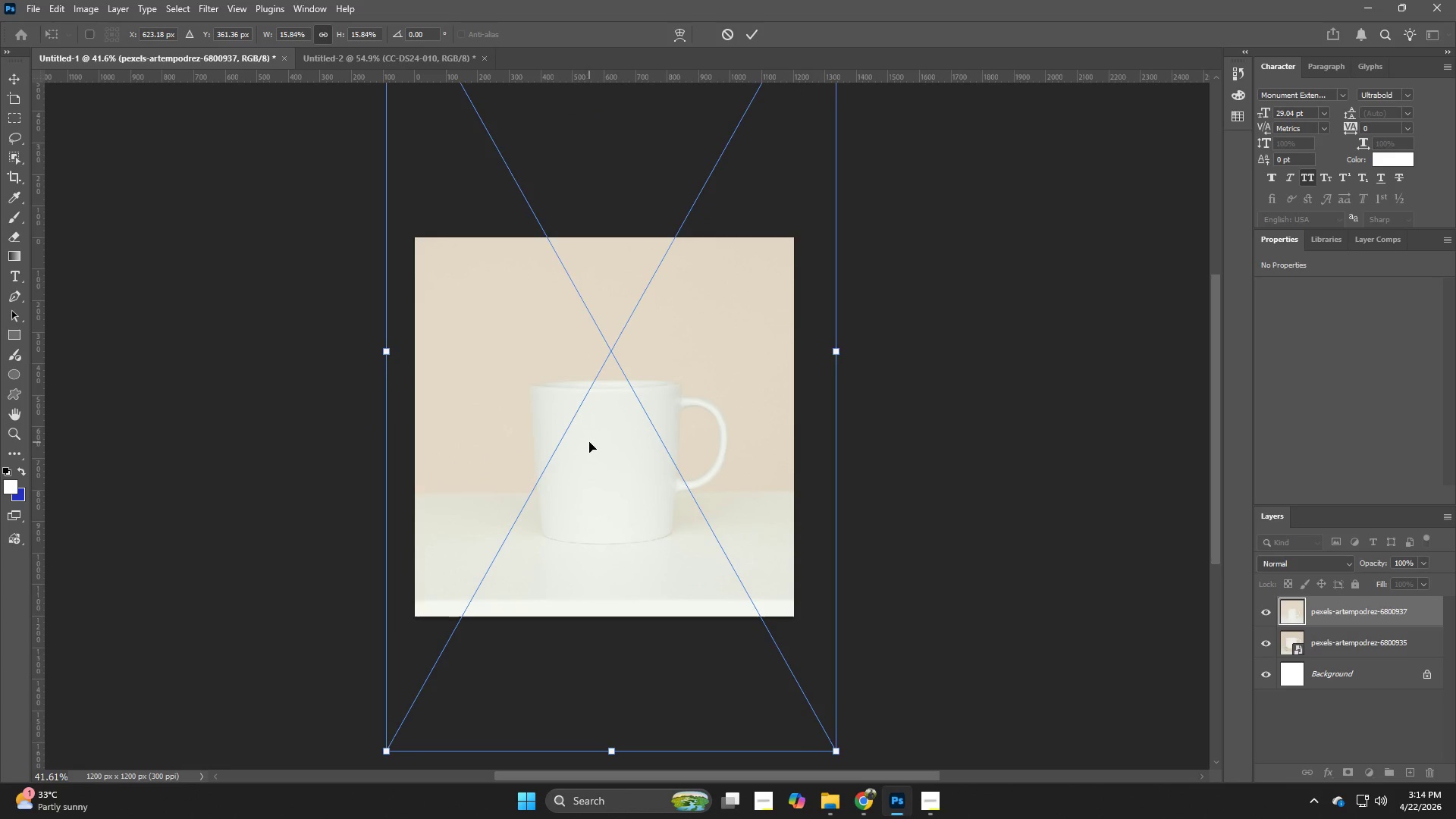 
left_click_drag(start_coordinate=[590, 442], to_coordinate=[580, 430])
 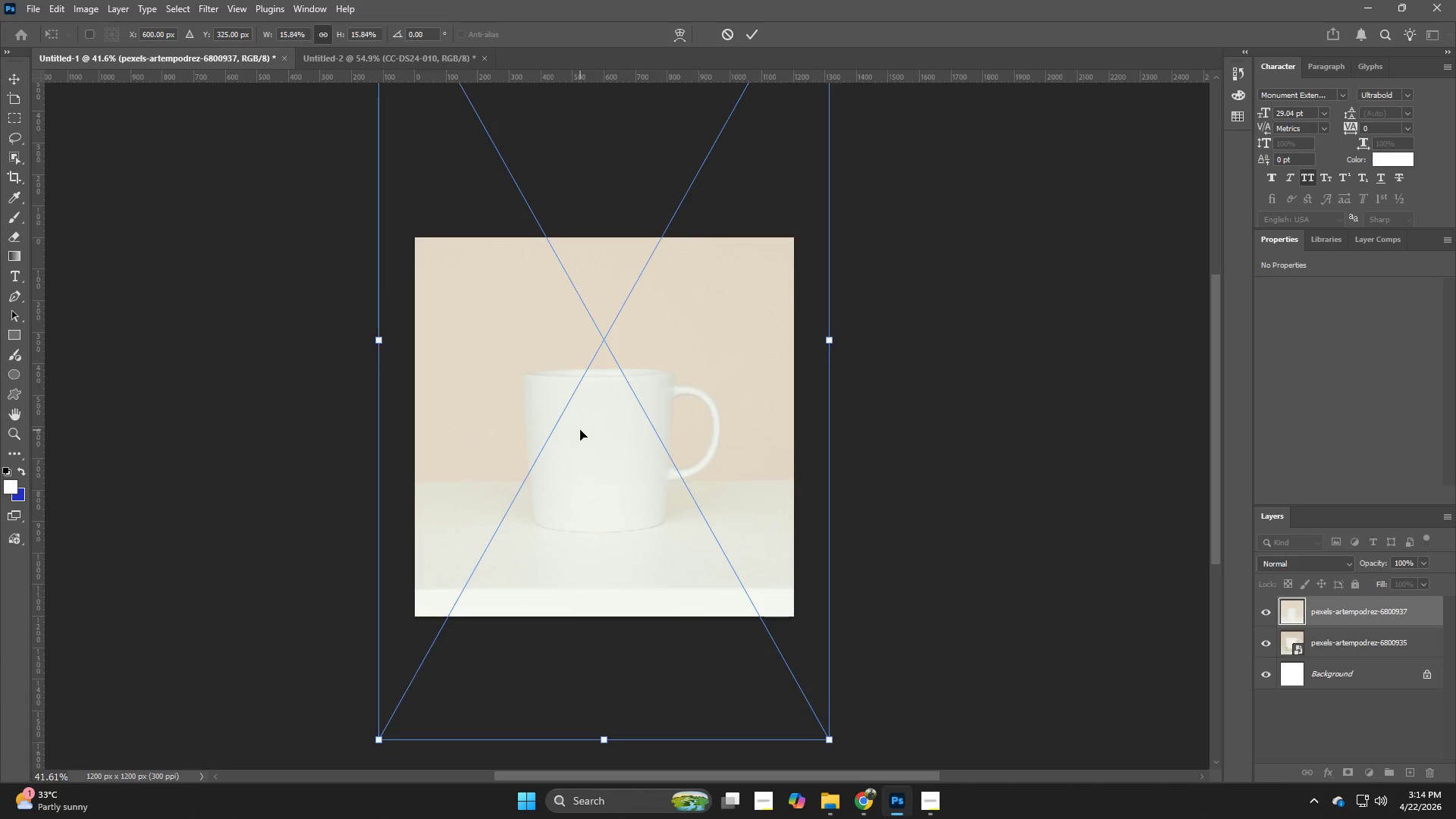 
key(NumpadEnter)
 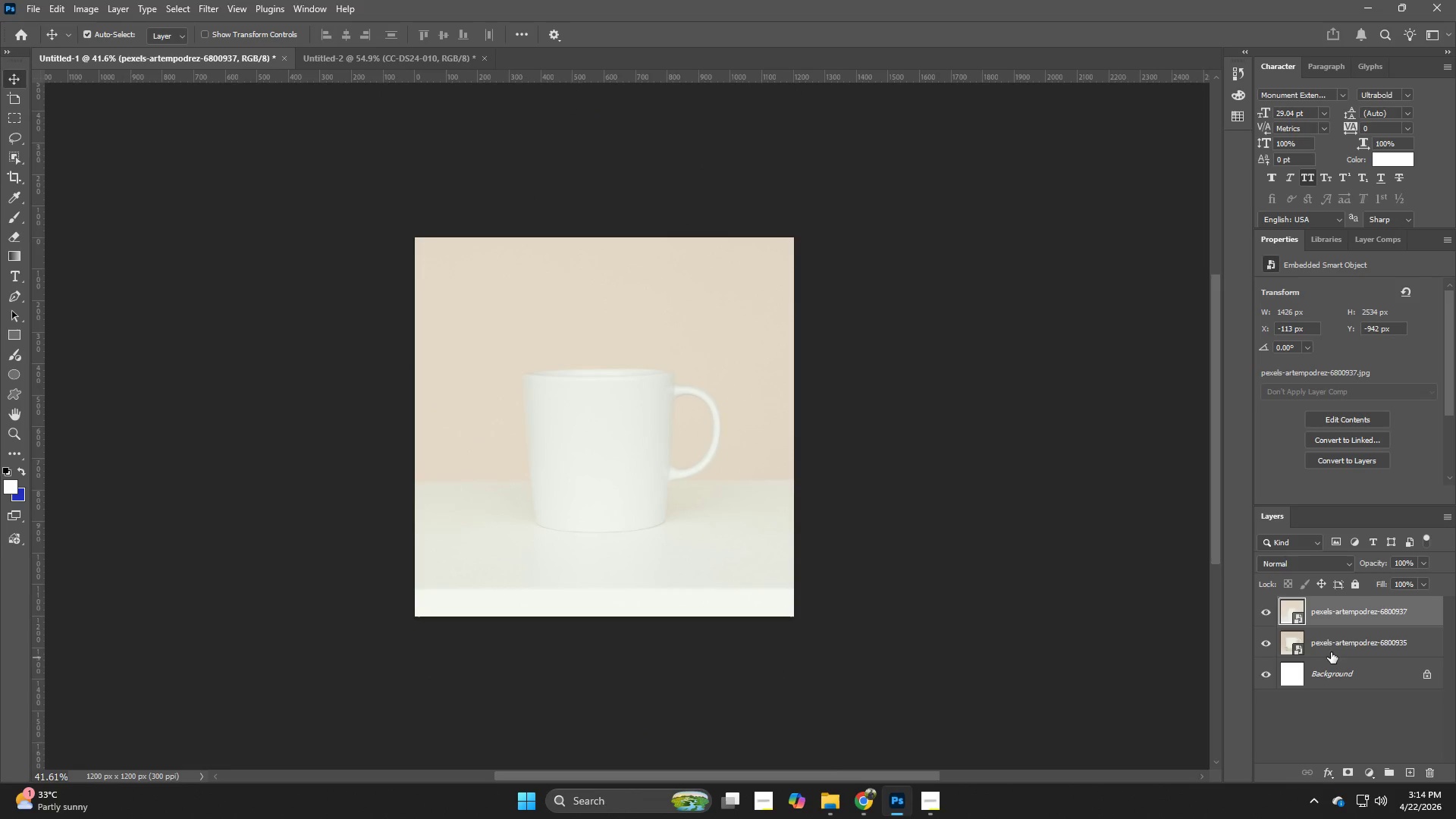 
left_click([1335, 648])
 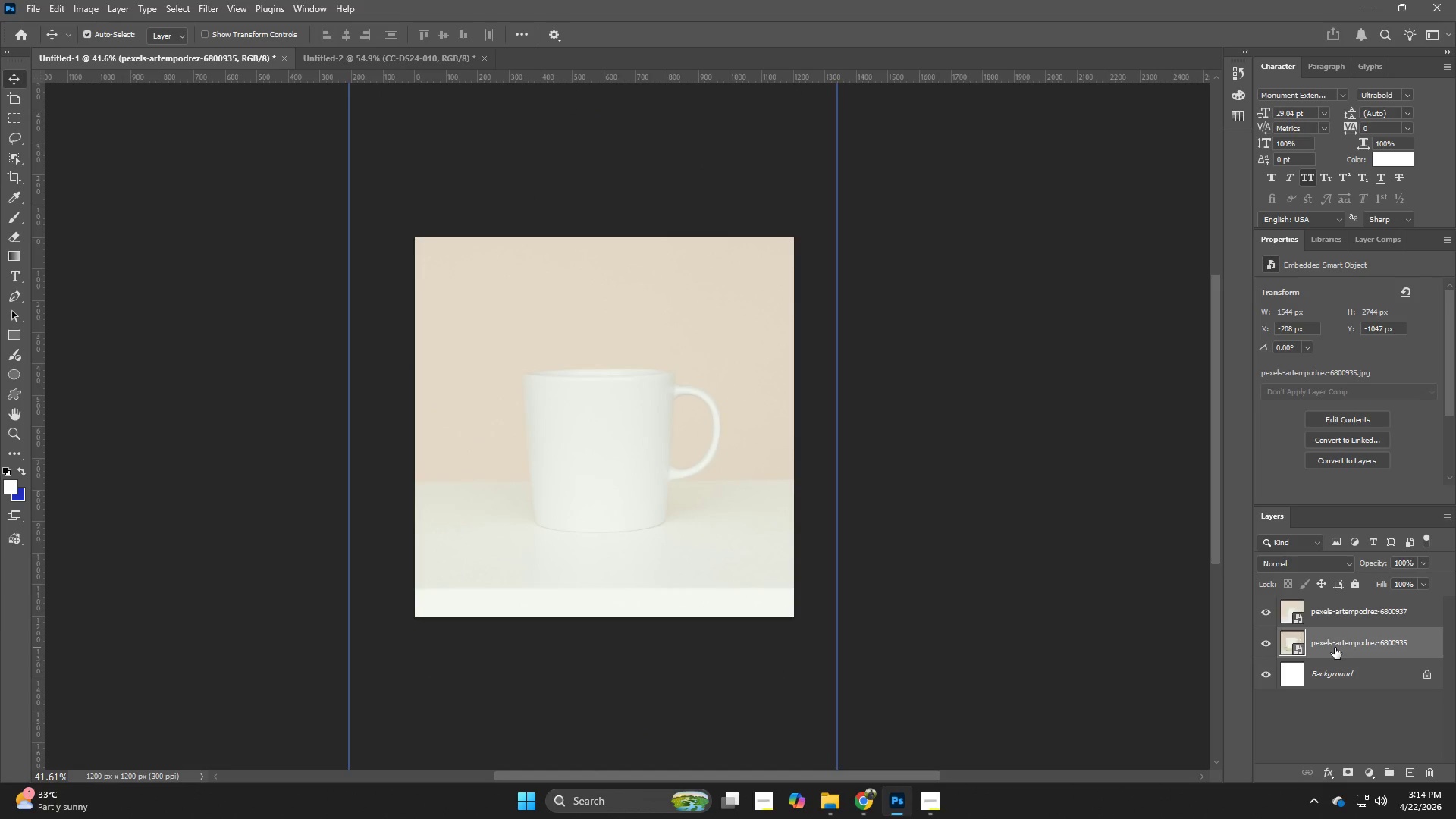 
key(Backspace)
 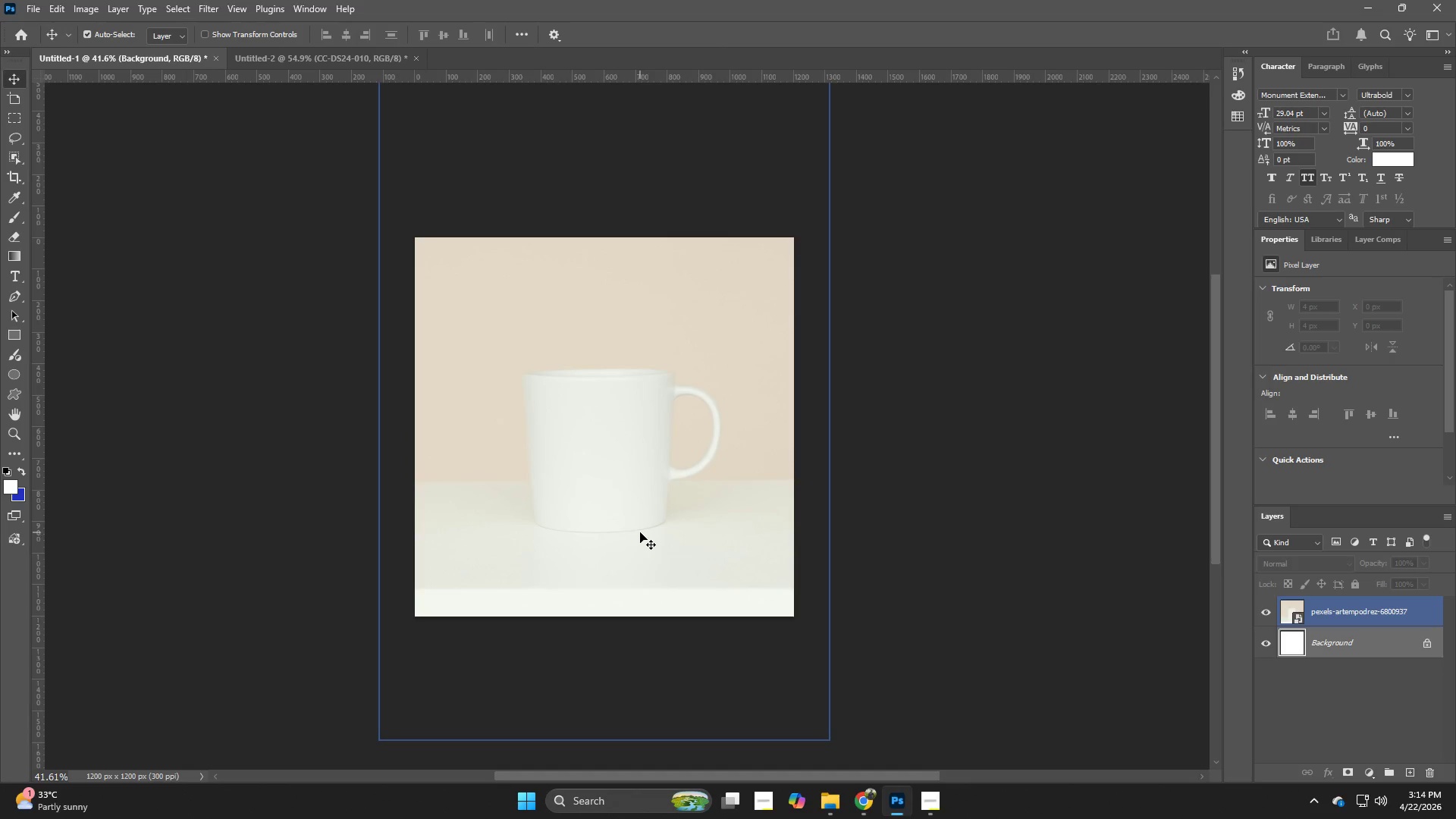 
key(Control+T)
 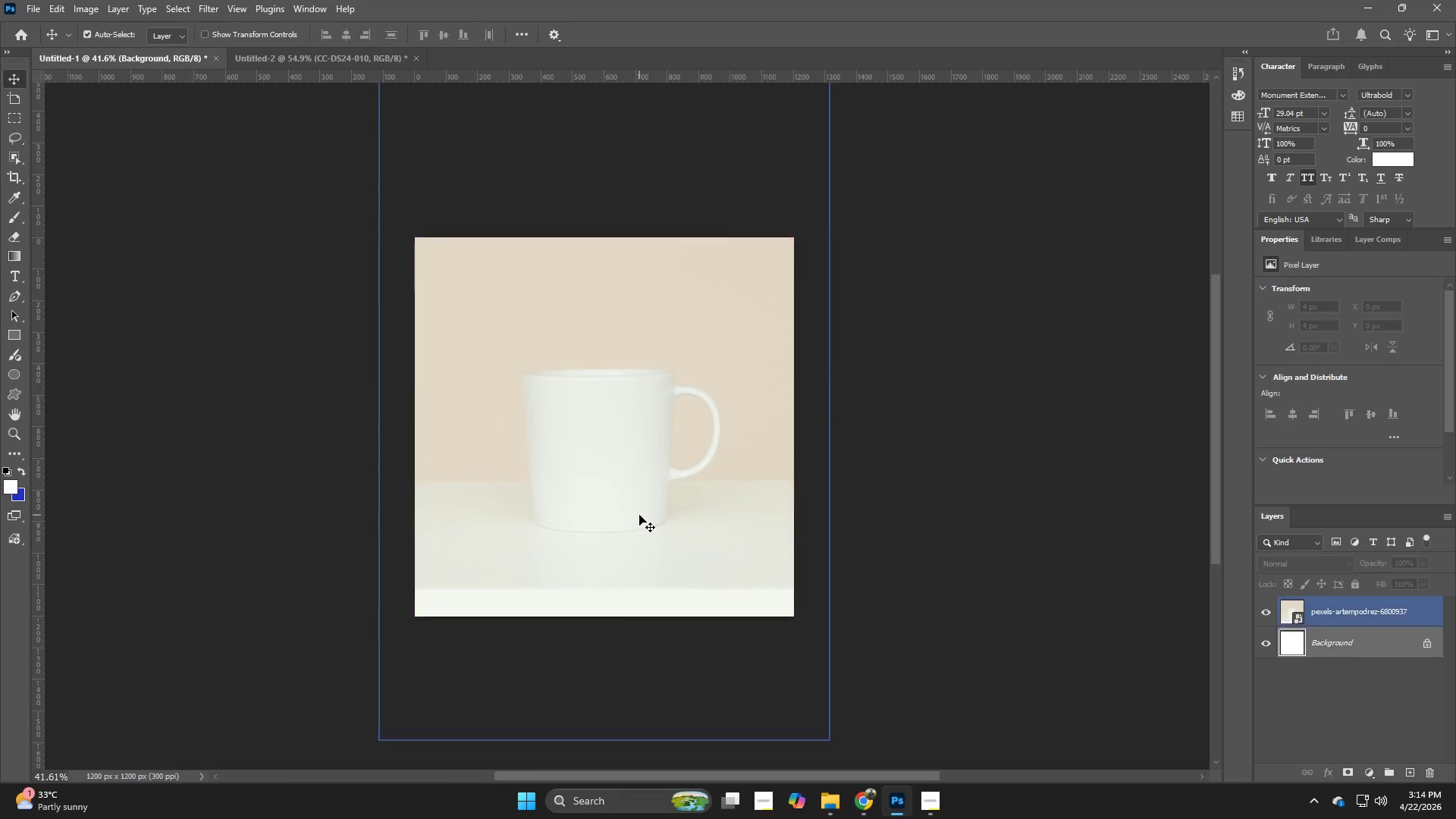 
left_click_drag(start_coordinate=[639, 515], to_coordinate=[639, 485])
 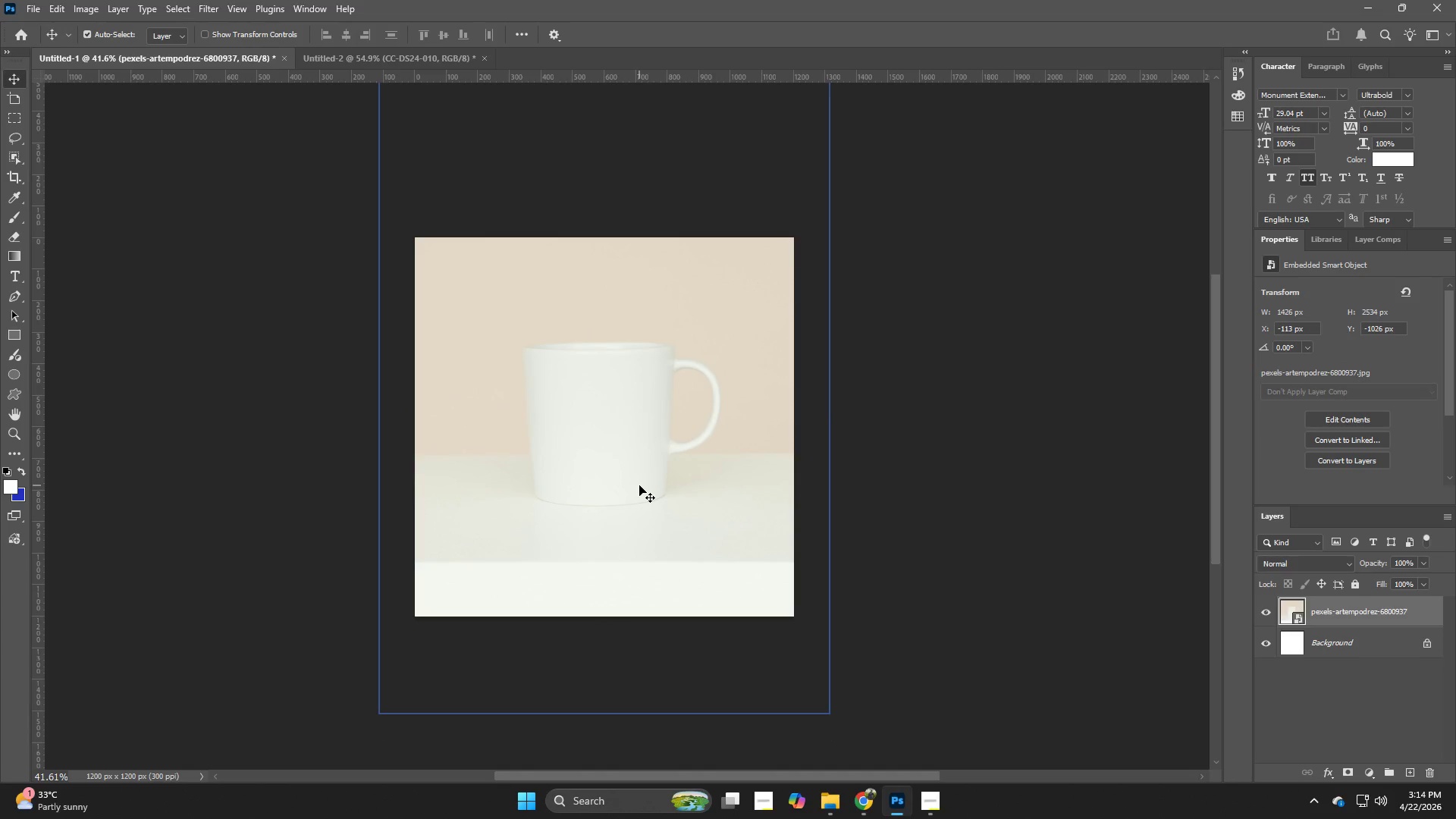 
key(ArrowLeft)
 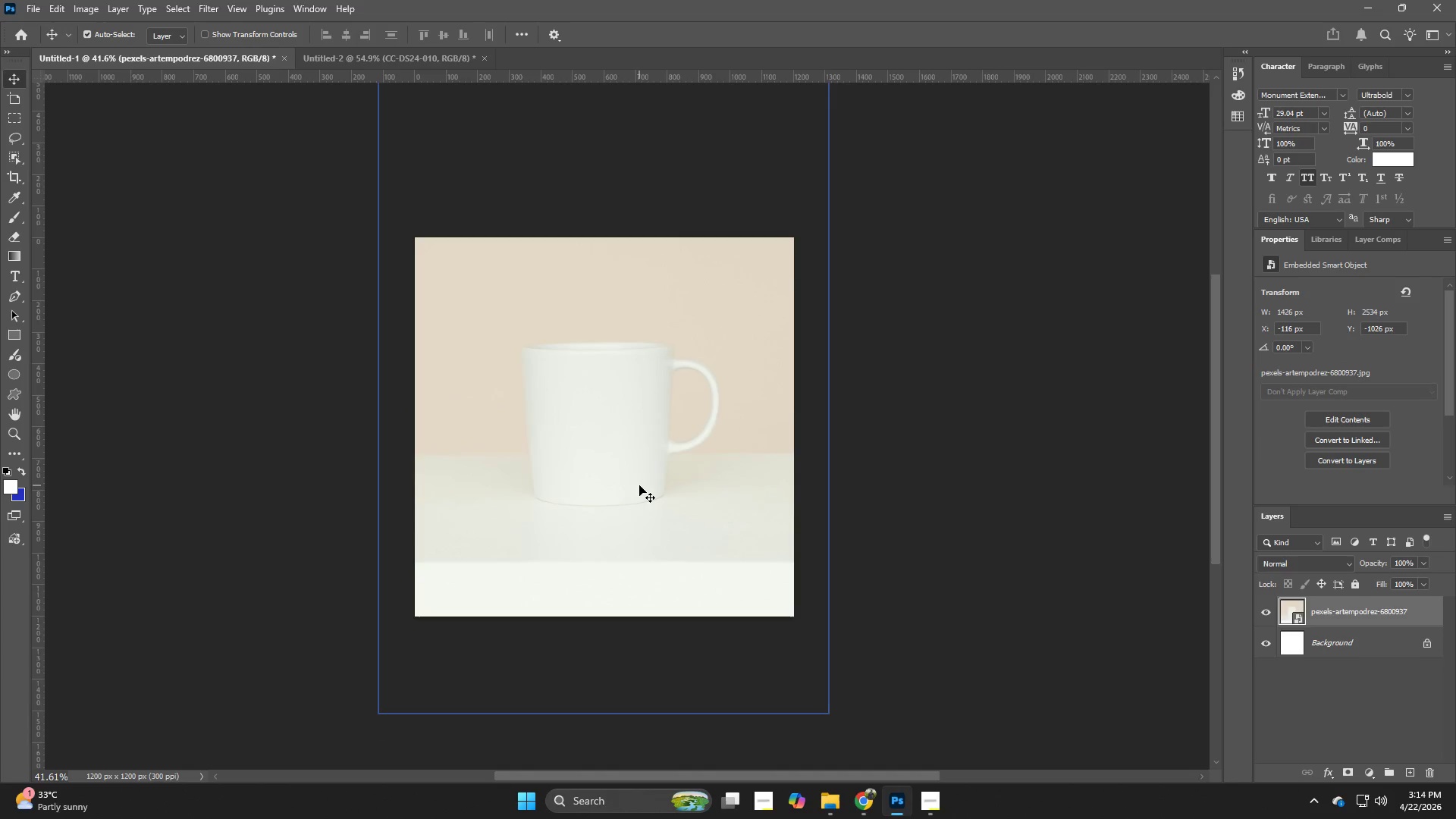 
key(ArrowLeft)
 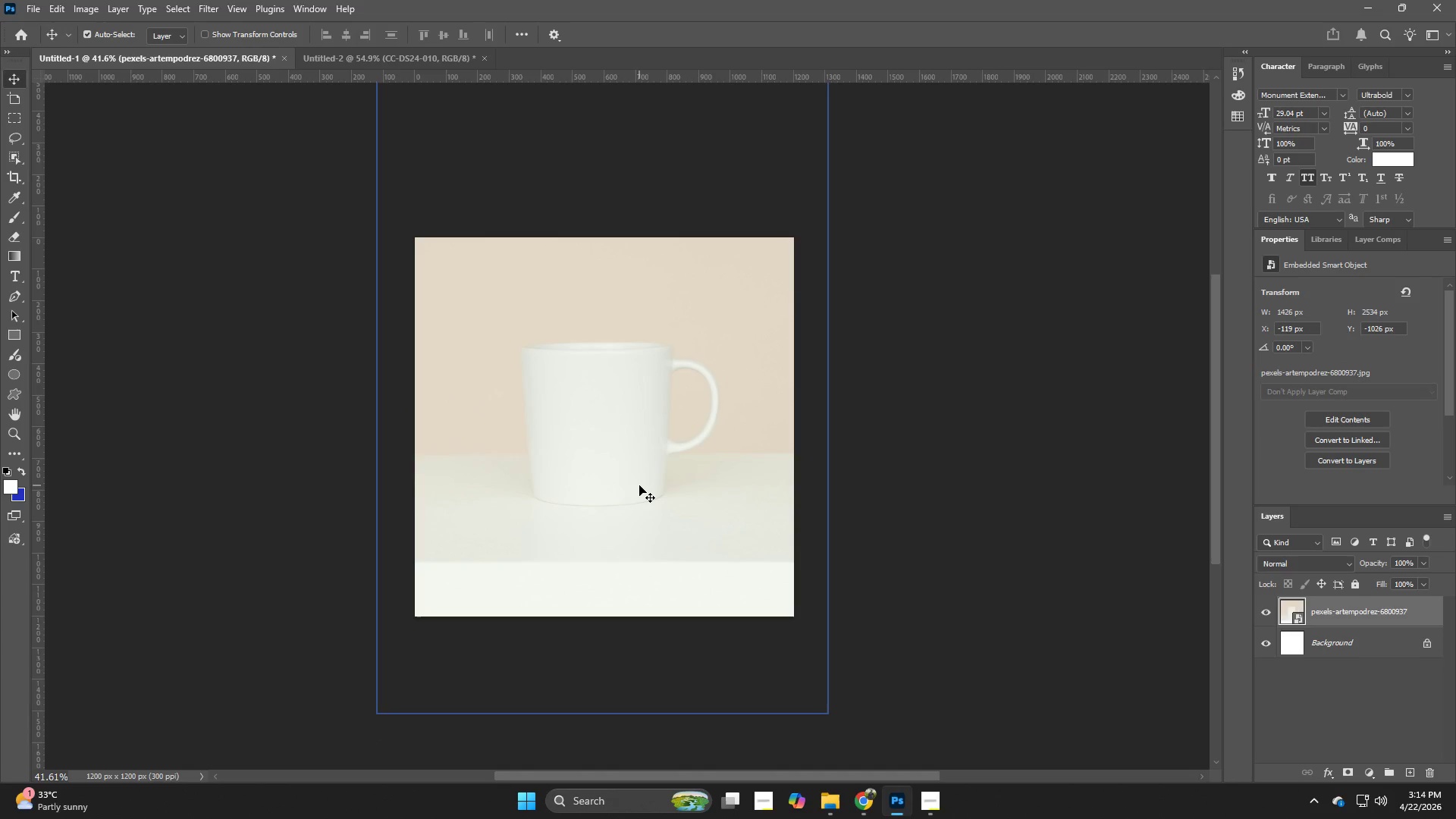 
key(NumpadEnter)
 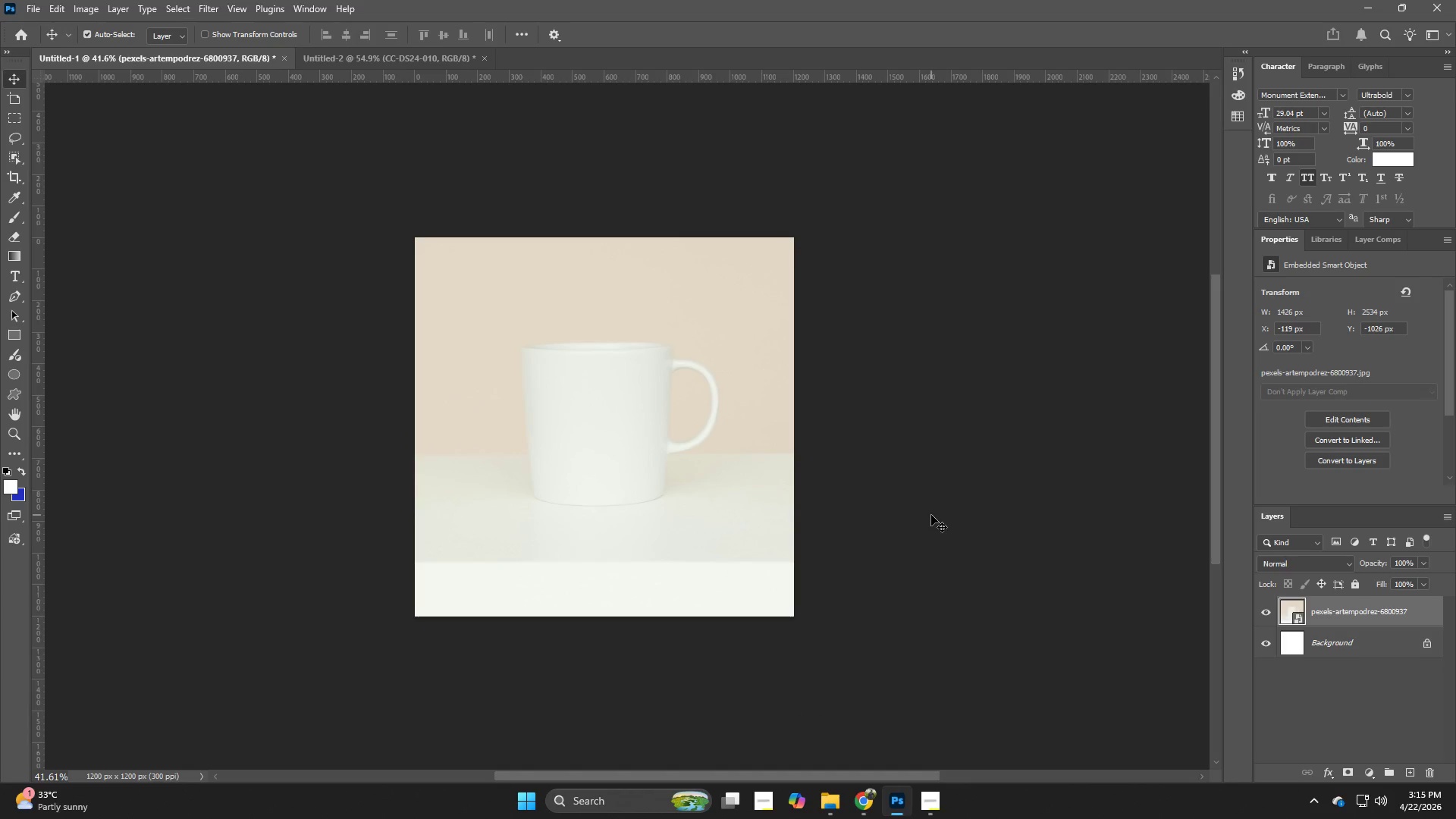 
key(Alt+Control+Shift+W)
 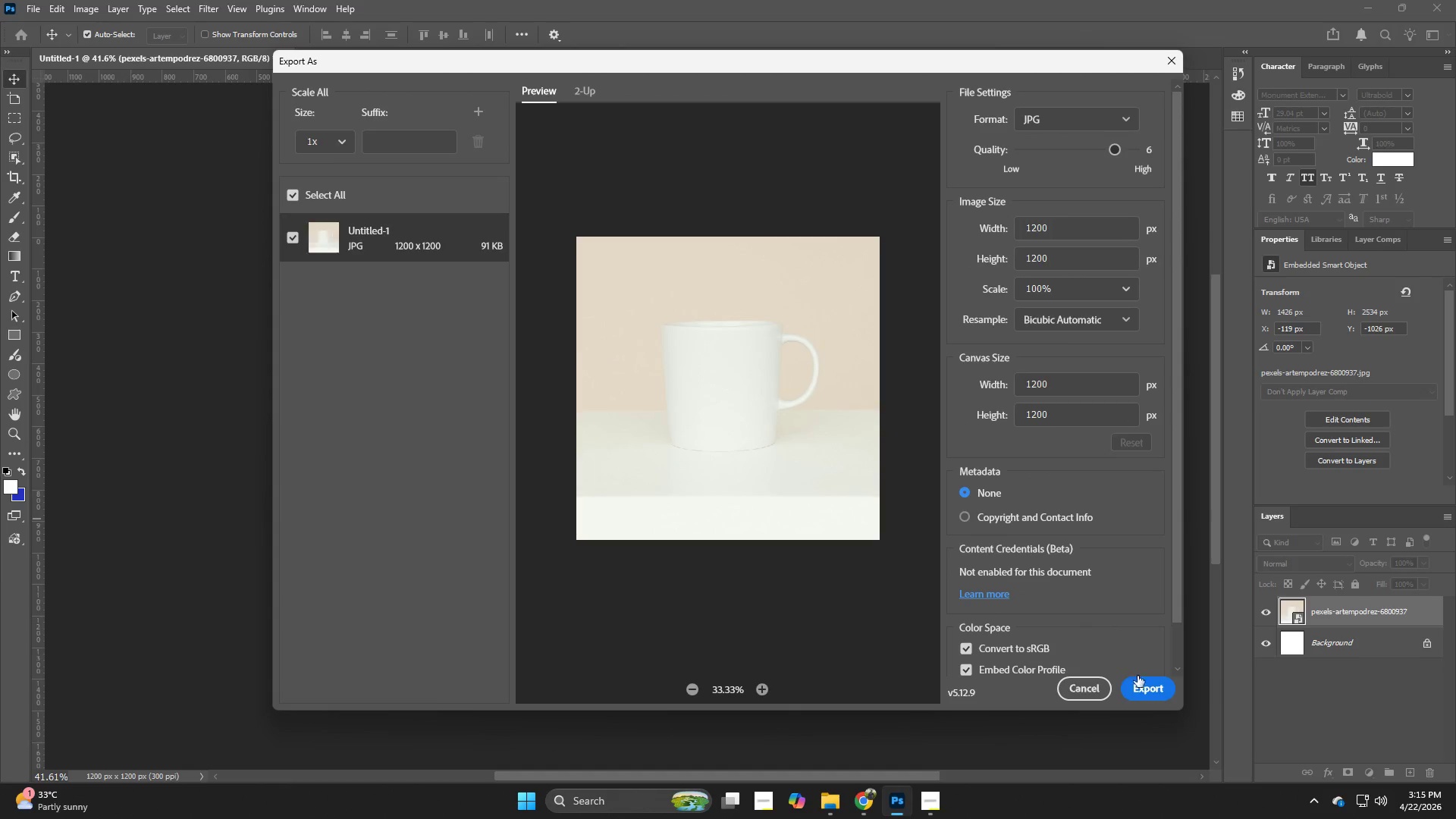 
left_click([1144, 692])
 